 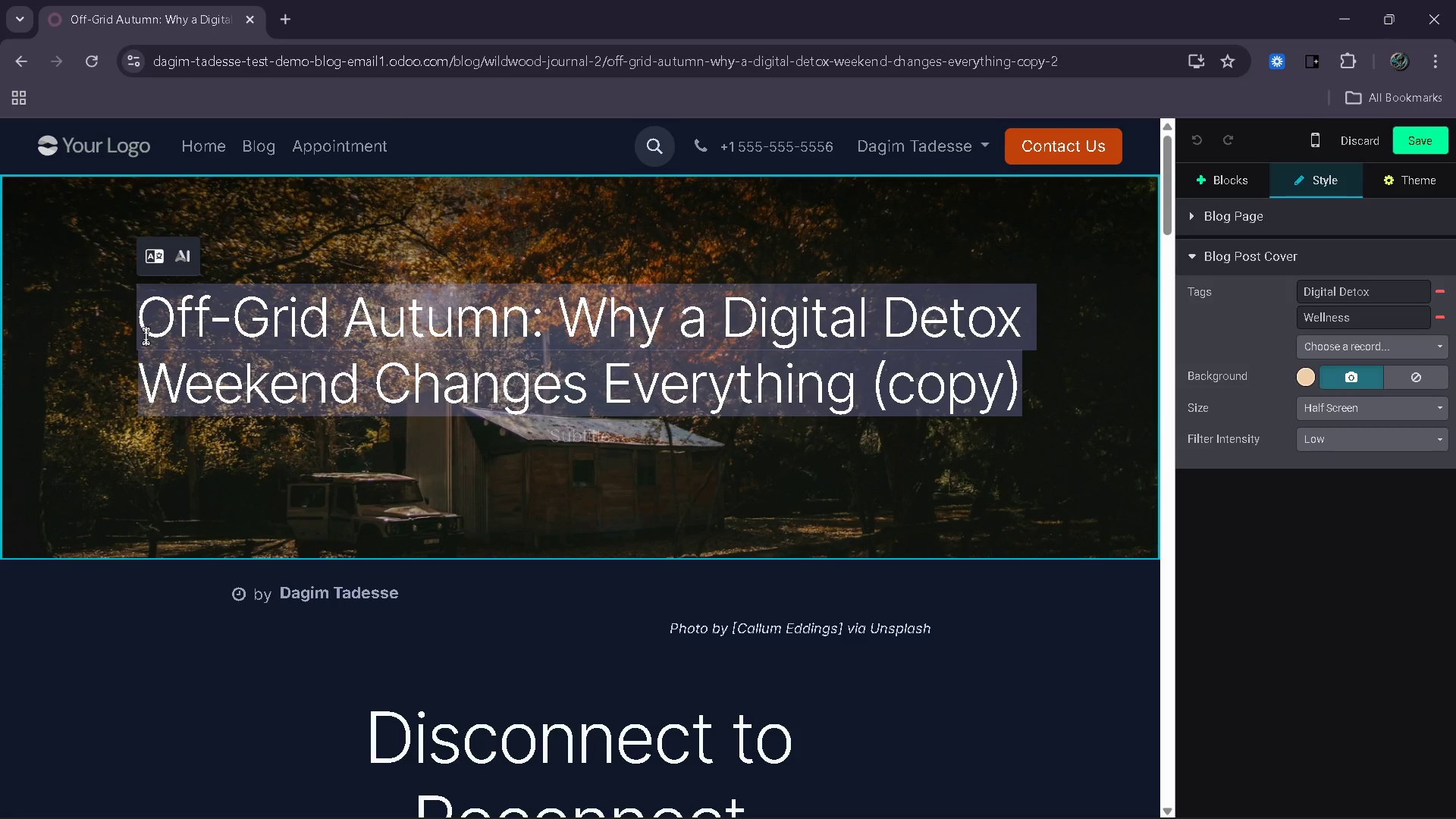 
type(Under Open Skies: Stargazing &b)
key(Backspace)
type( Night Trails at Wilde)
key(Backspace)
type(wood A-Frames)
 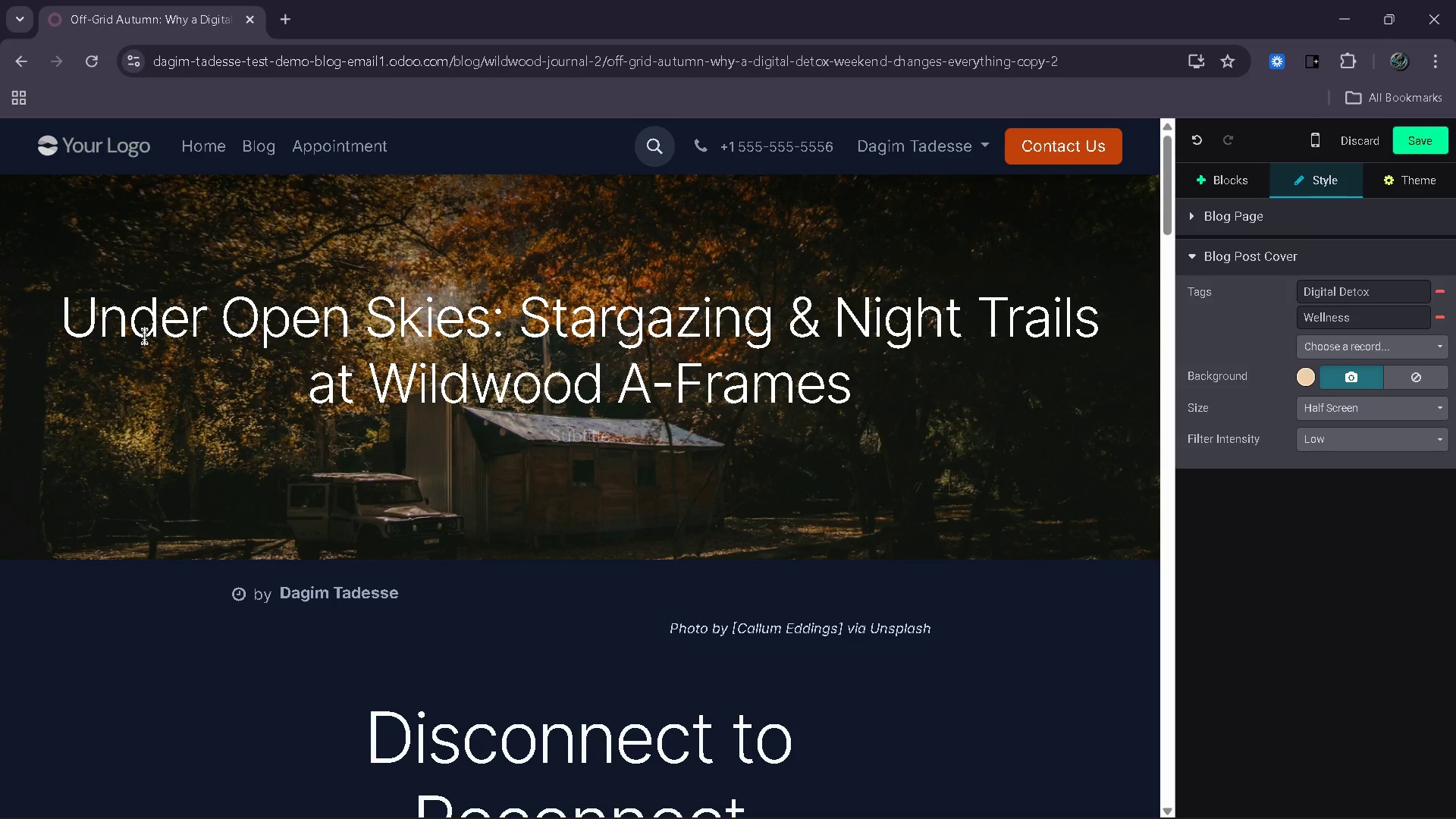 
wait(6.95)
 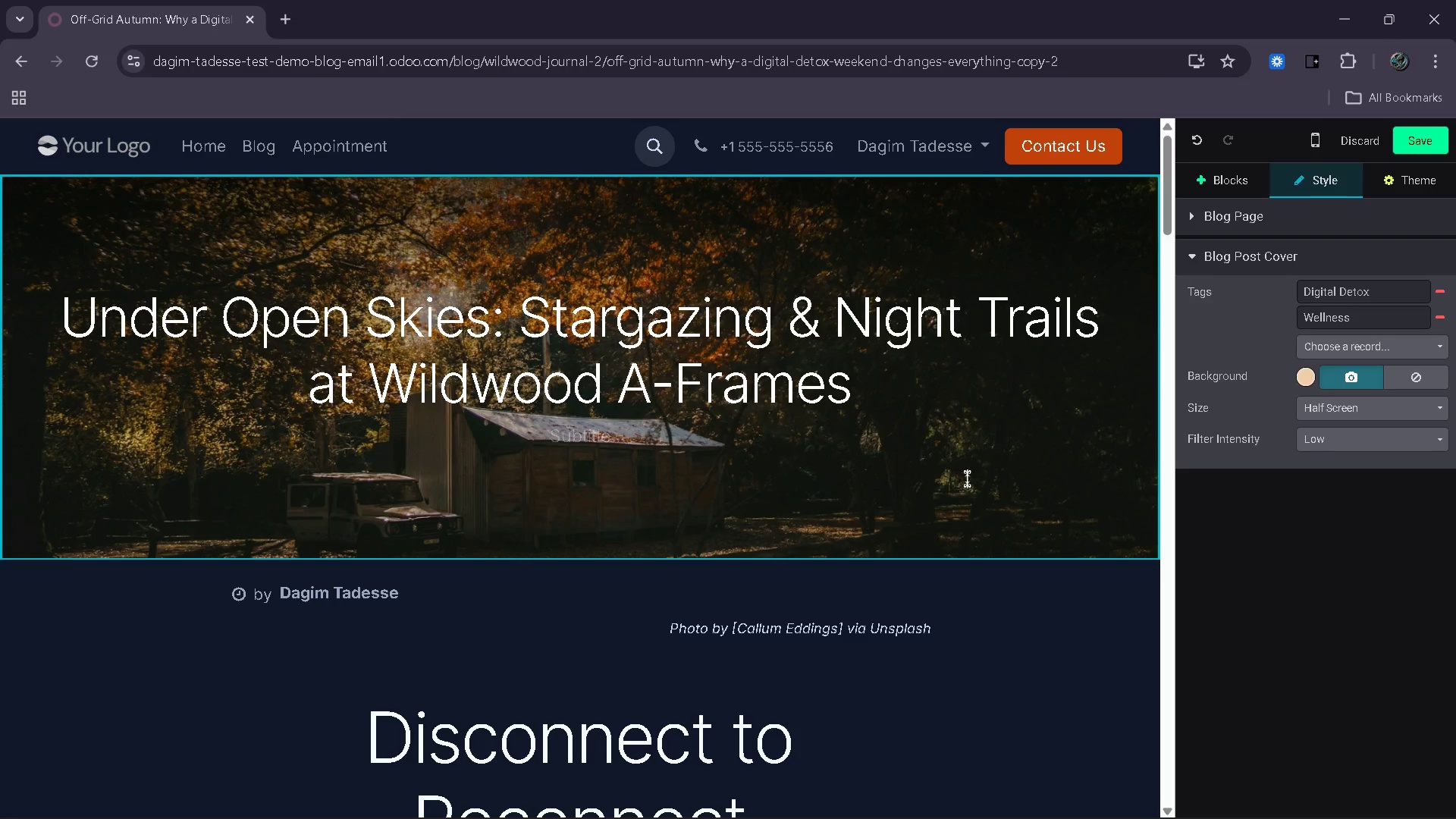 
left_click([1440, 292])
 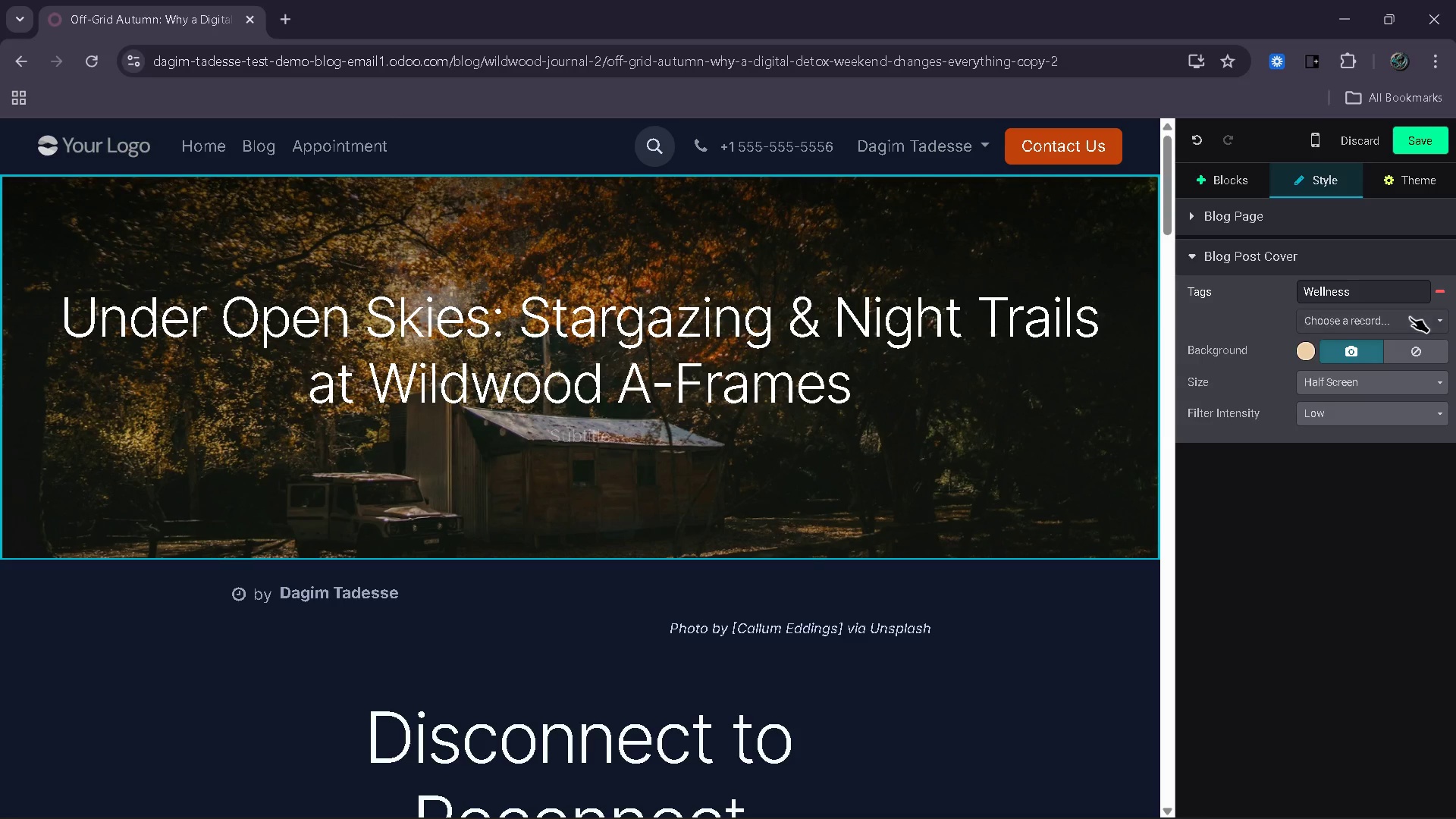 
left_click_drag(start_coordinate=[1410, 317], to_coordinate=[1414, 318])
 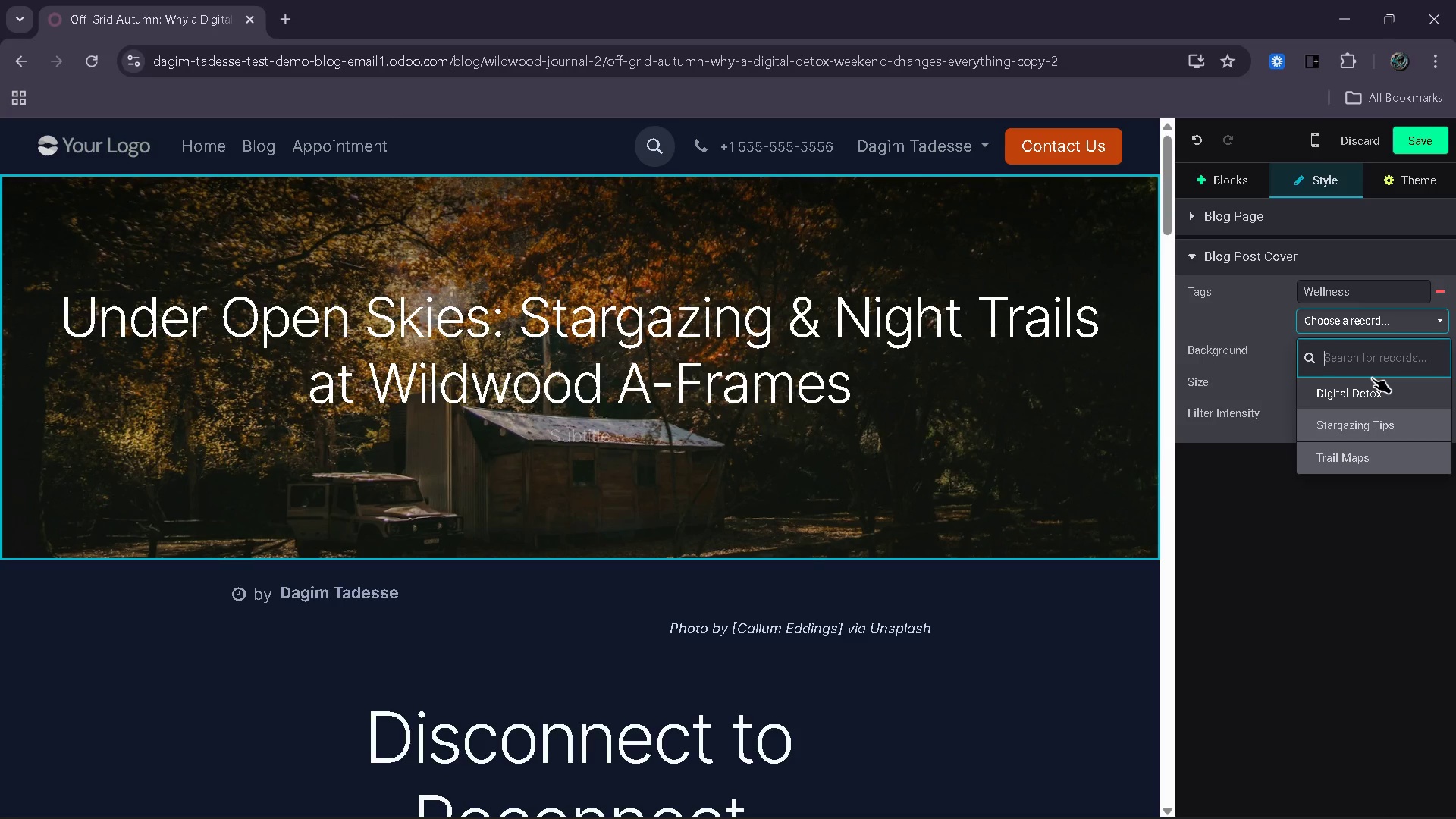 
wait(5.83)
 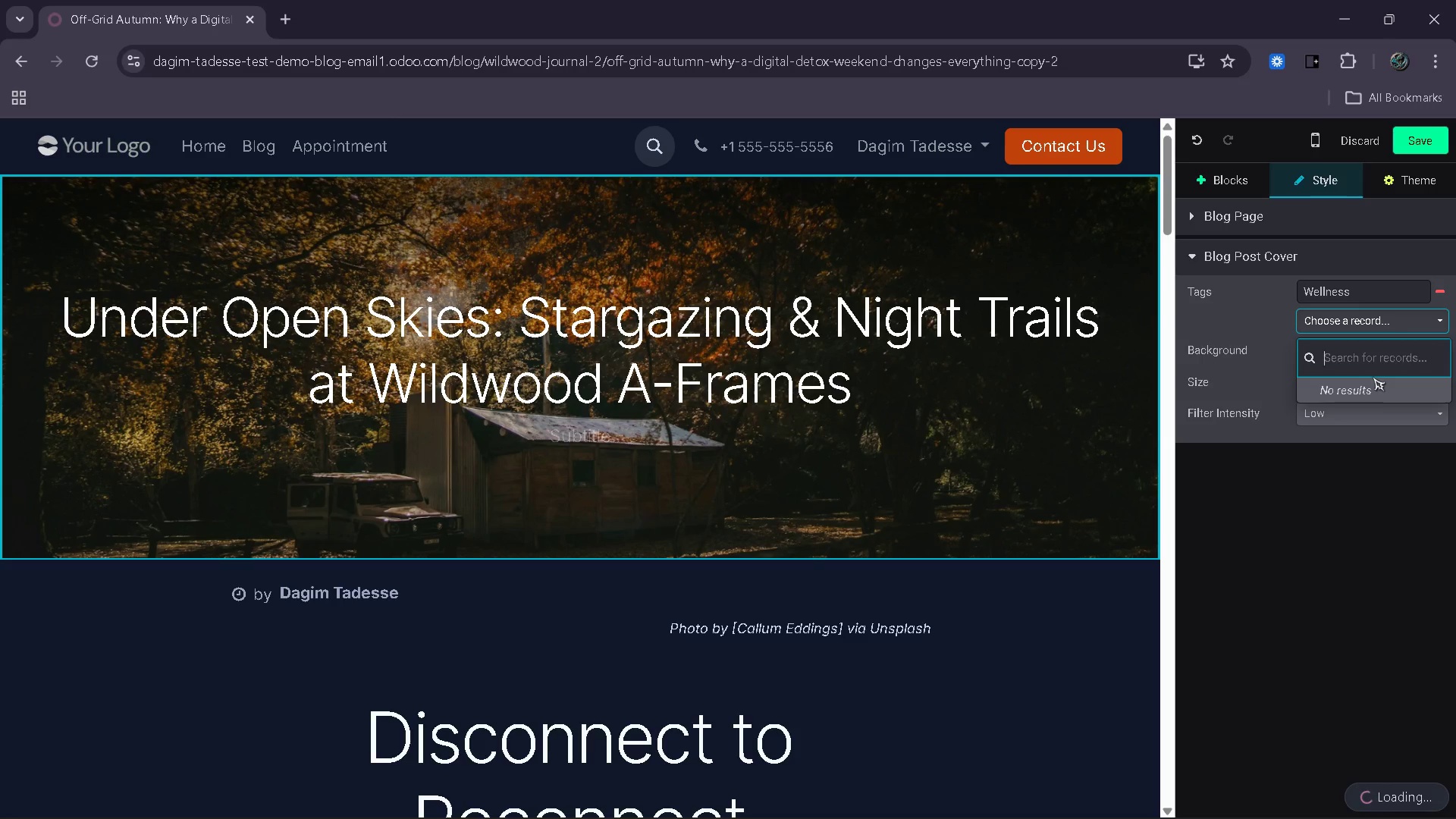 
left_click([1369, 417])
 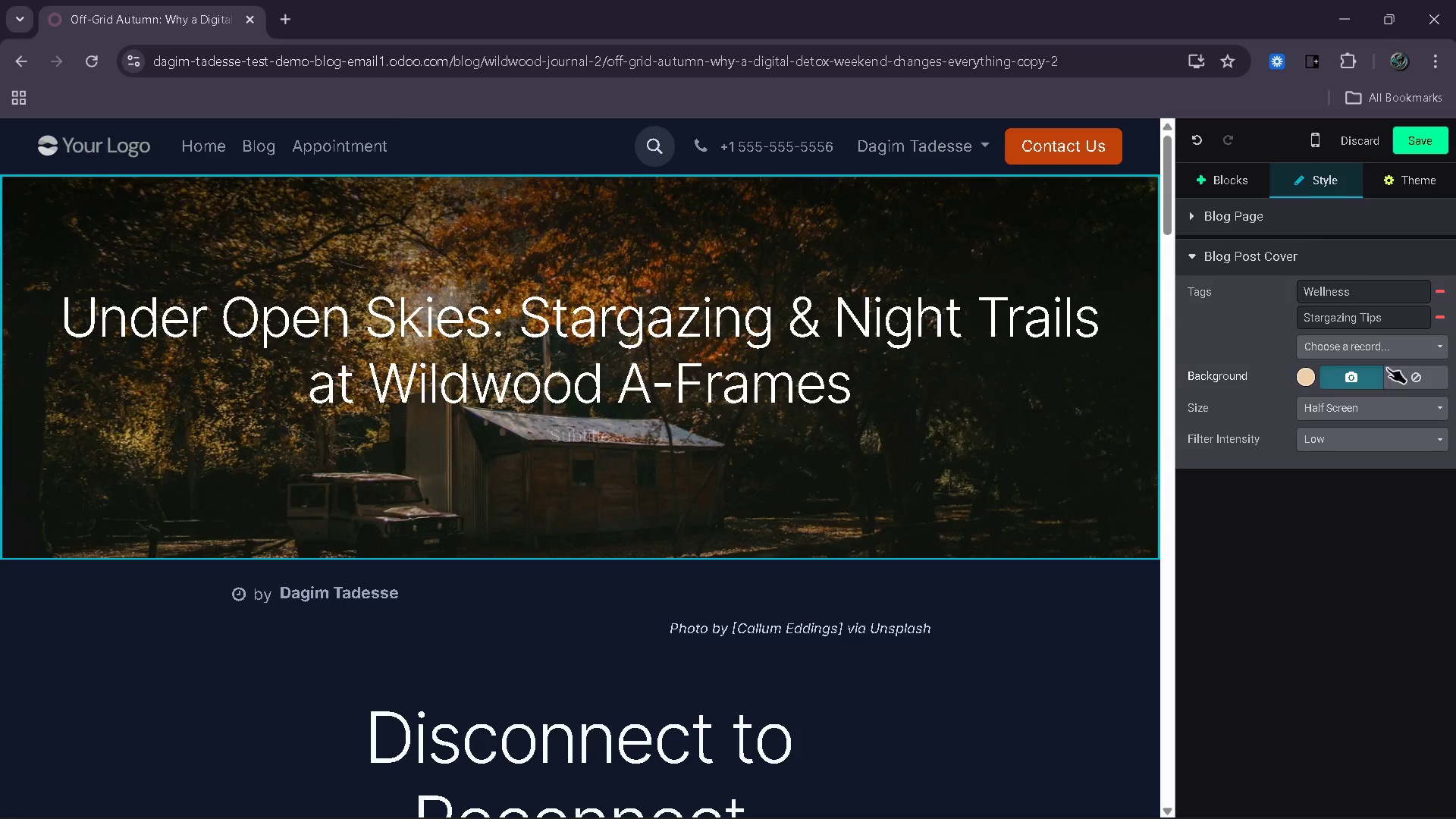 
left_click([1409, 353])
 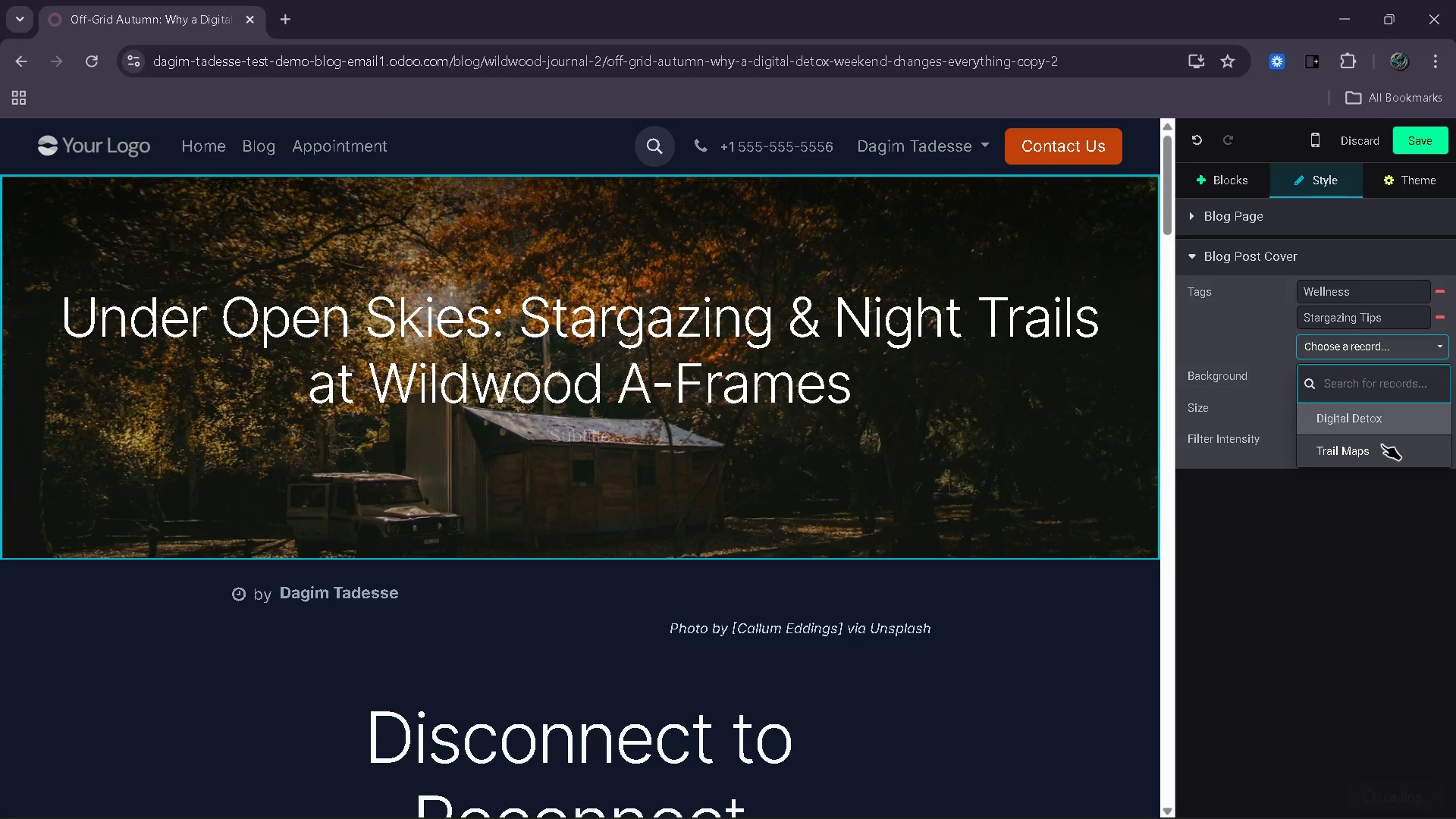 
left_click([1382, 444])
 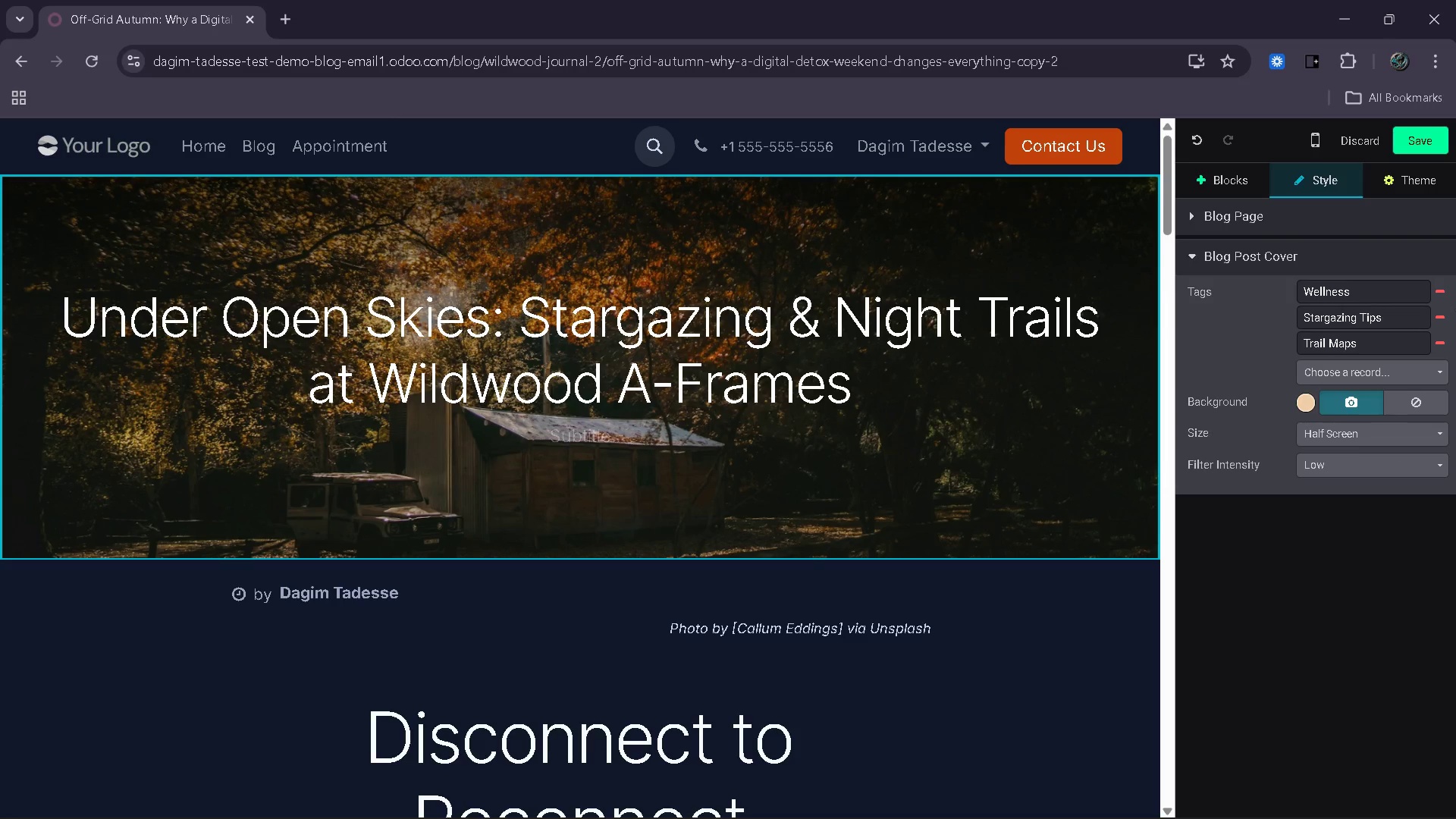 
wait(5.45)
 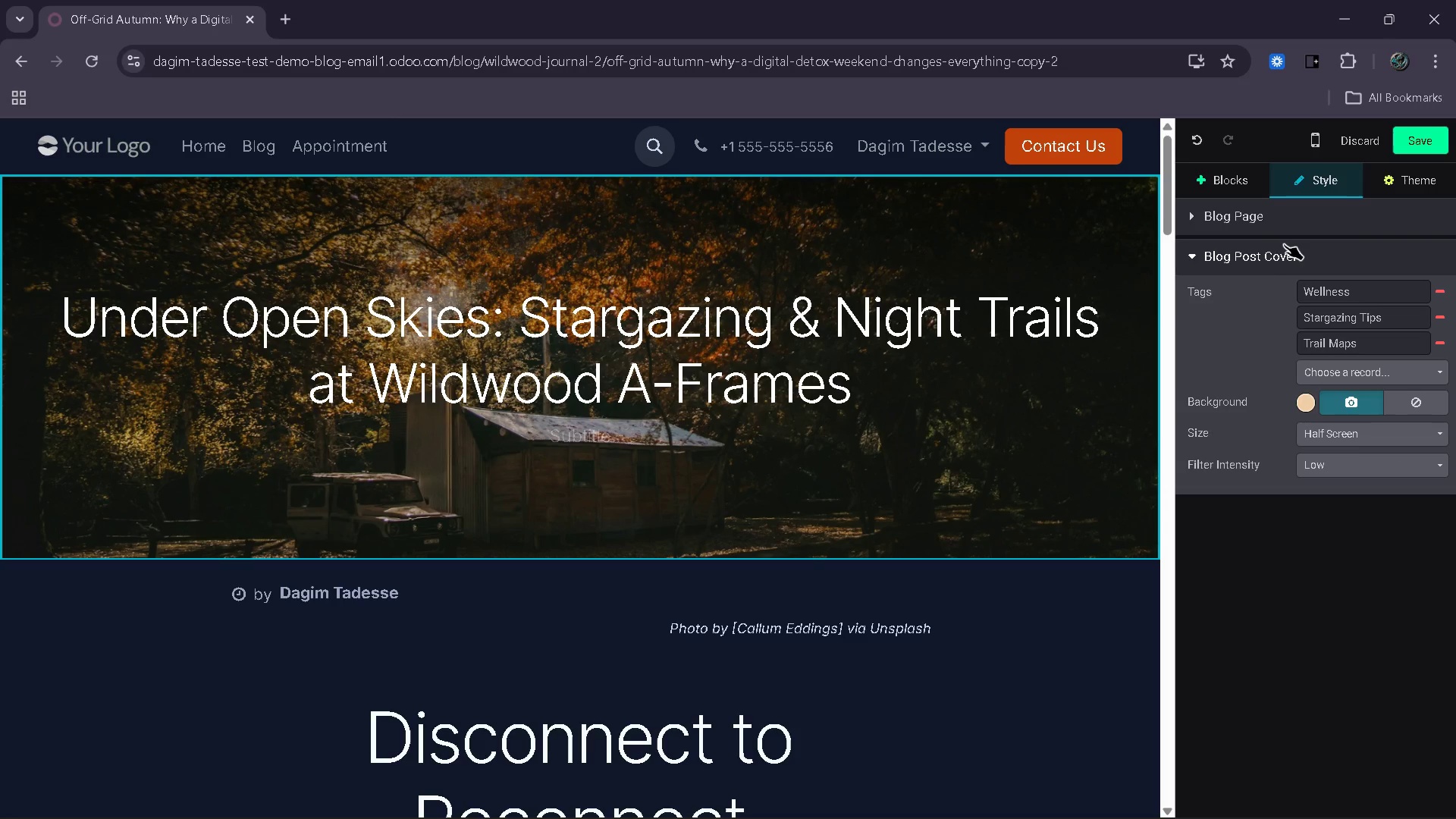 
scroll: coordinate [759, 467], scroll_direction: down, amount: 15.0
 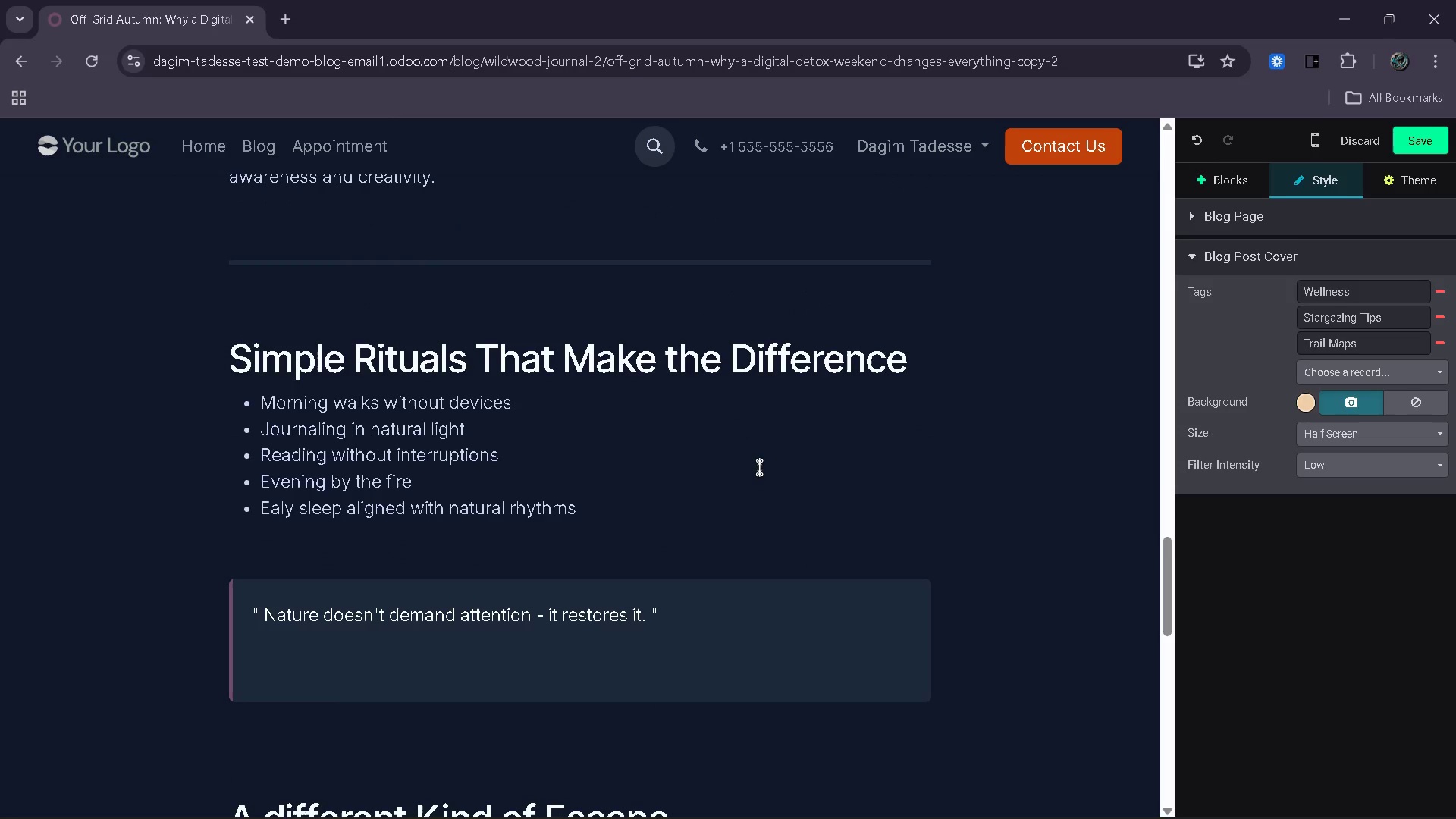 
scroll: coordinate [759, 466], scroll_direction: up, amount: 8.0
 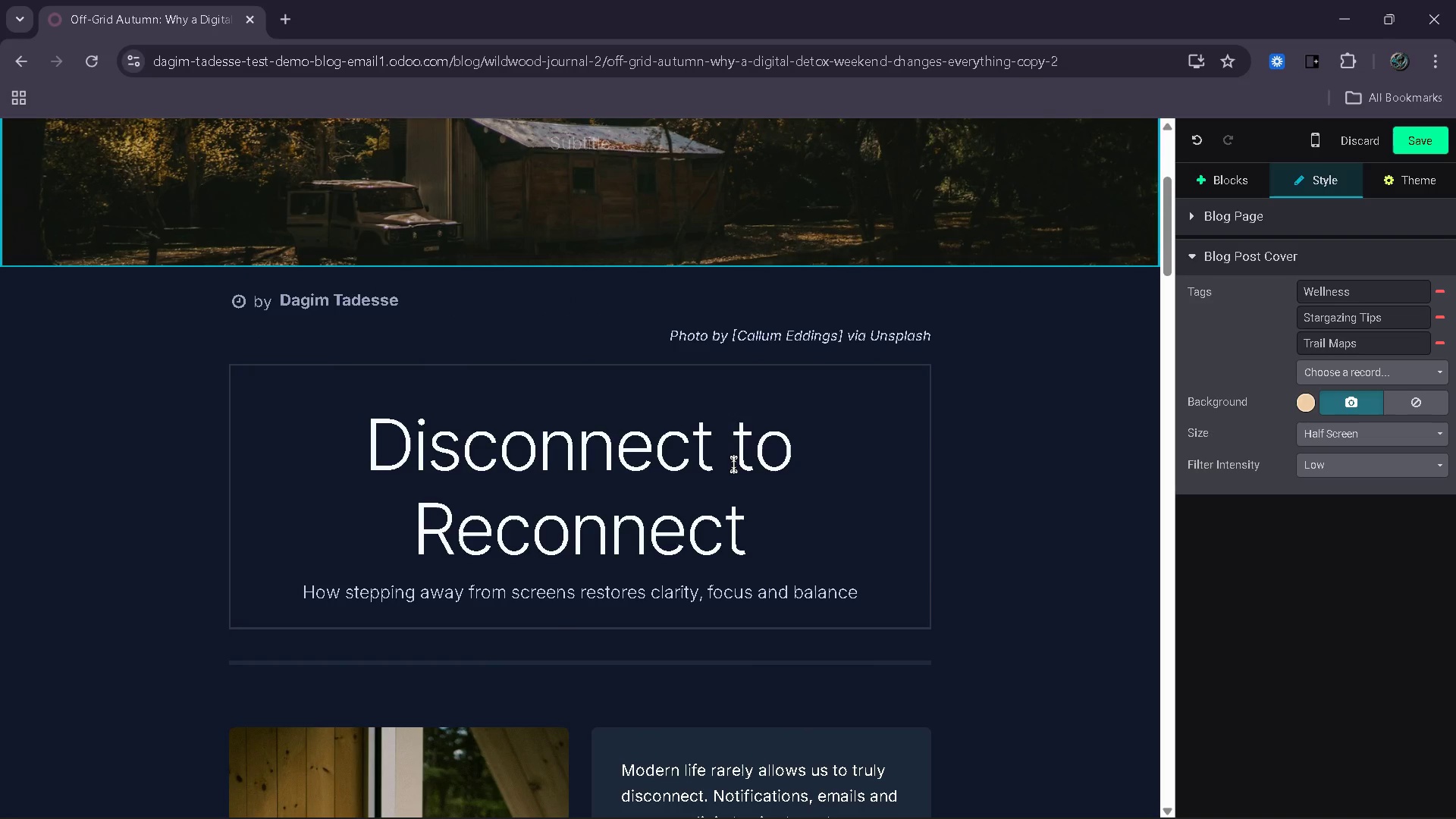 
scroll: coordinate [733, 464], scroll_direction: none, amount: 0.0
 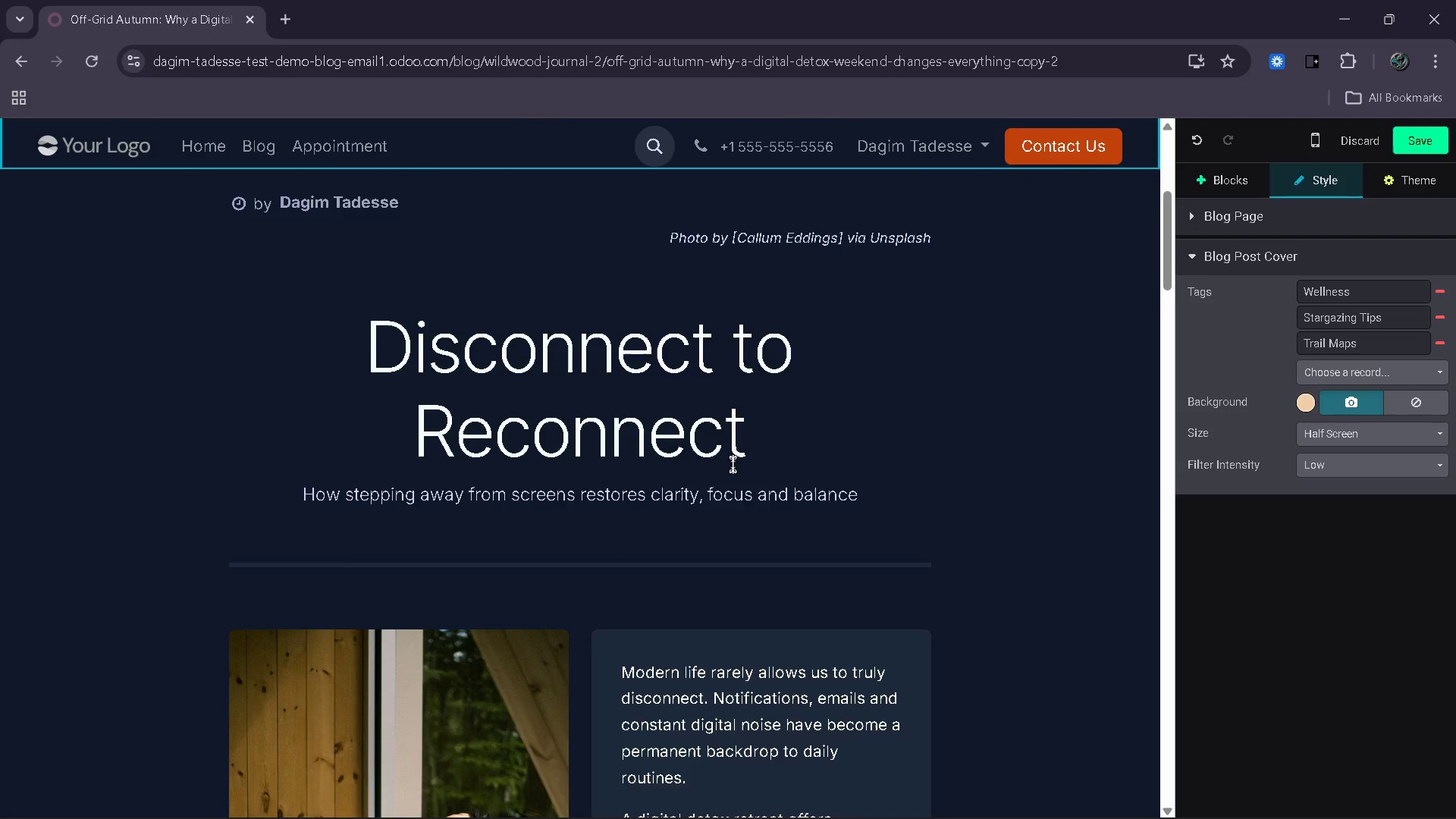 
scroll: coordinate [733, 464], scroll_direction: down, amount: 8.0
 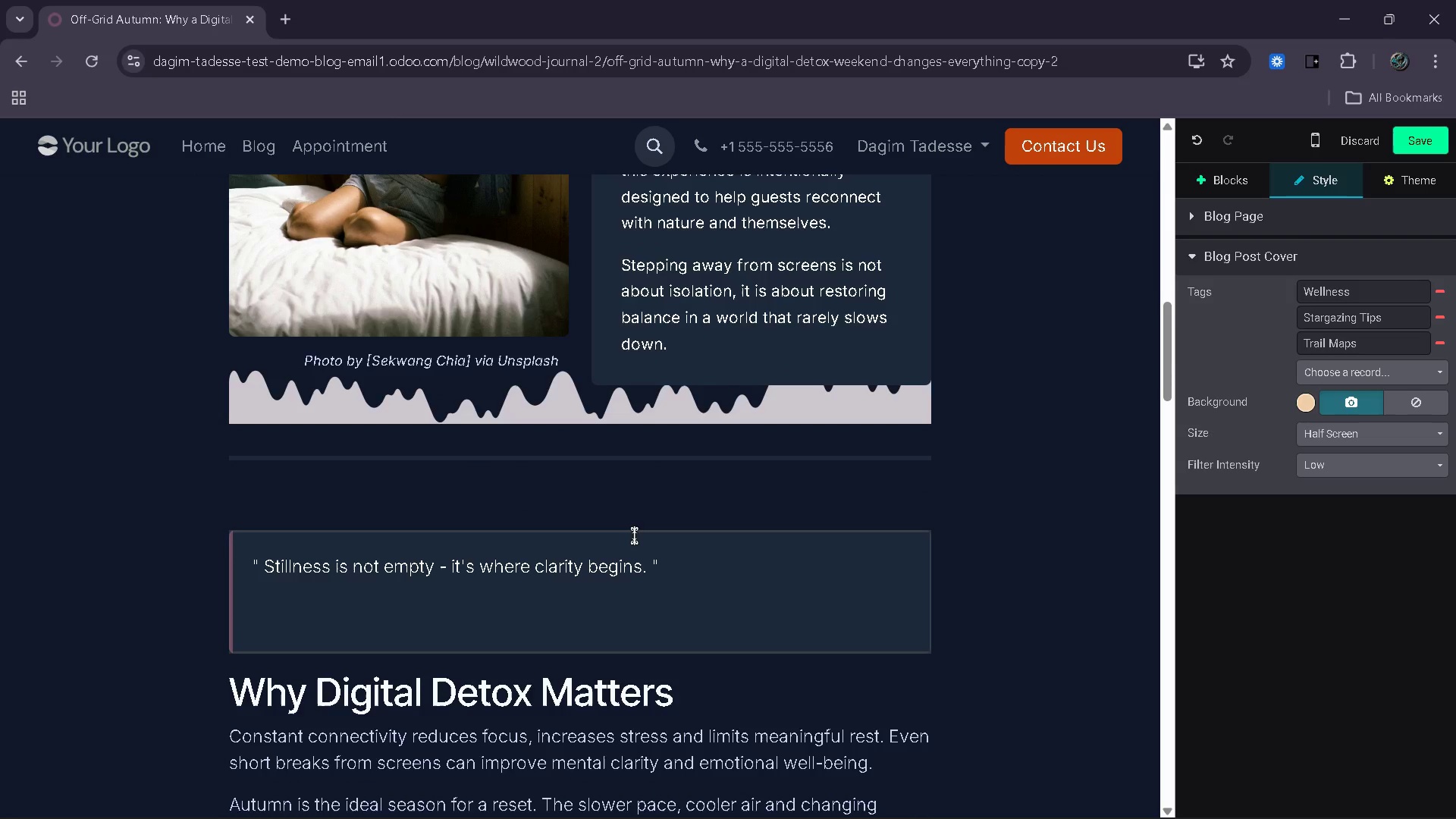 
wait(15.96)
 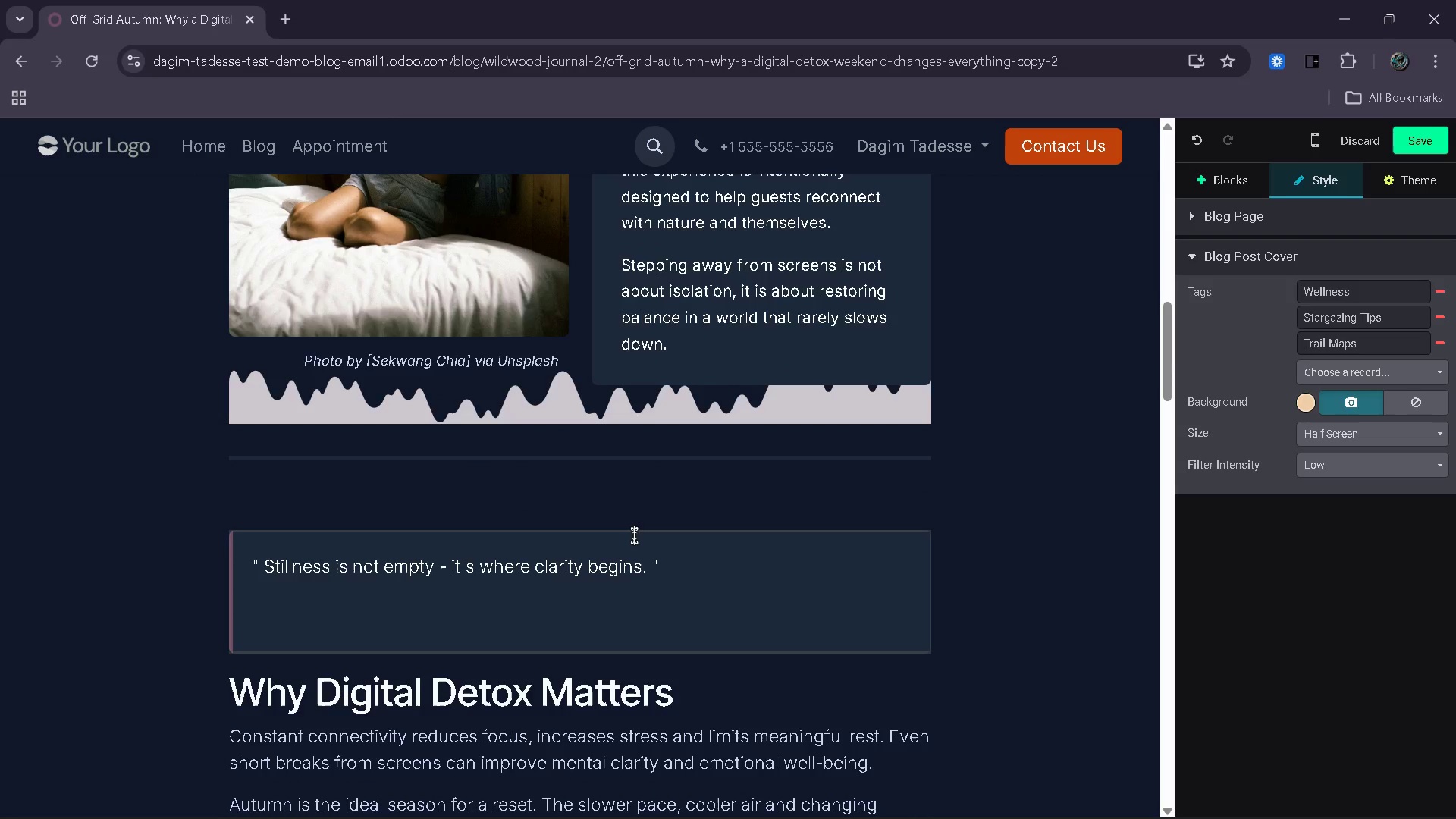 
left_click([1241, 180])
 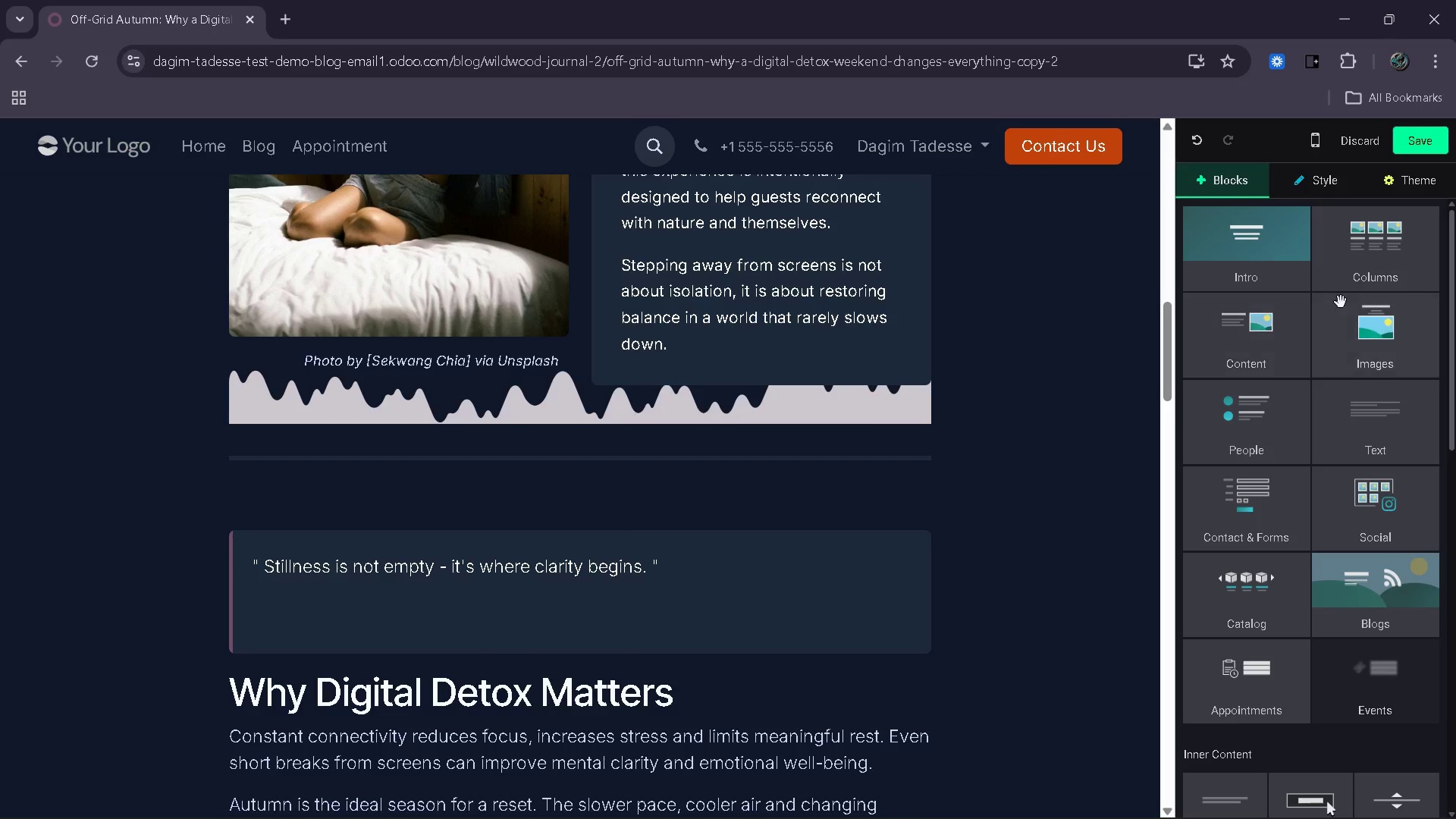 
left_click_drag(start_coordinate=[1395, 320], to_coordinate=[695, 502])
 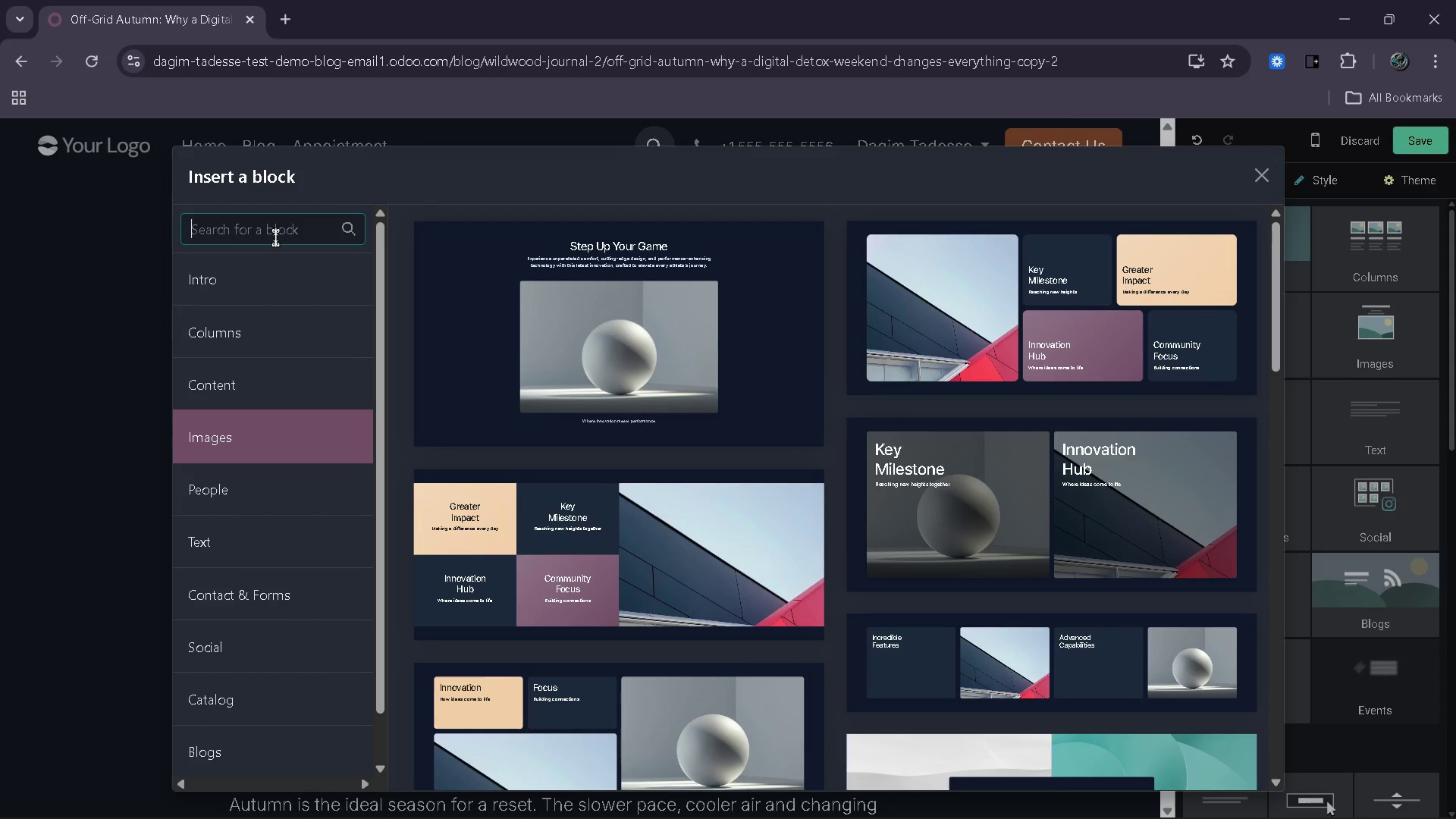 
type(masonry)
 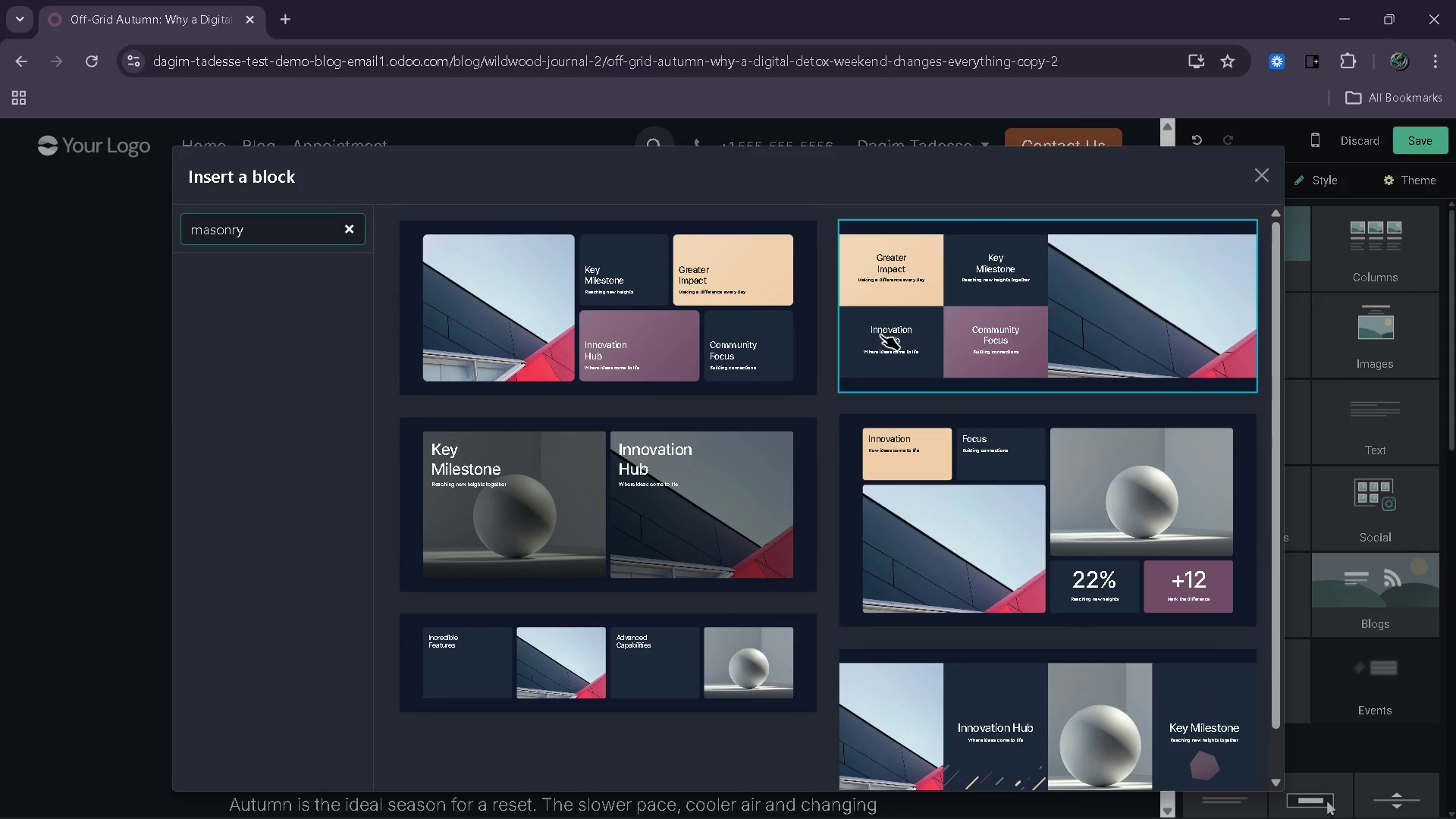 
scroll: coordinate [816, 418], scroll_direction: down, amount: 3.0
 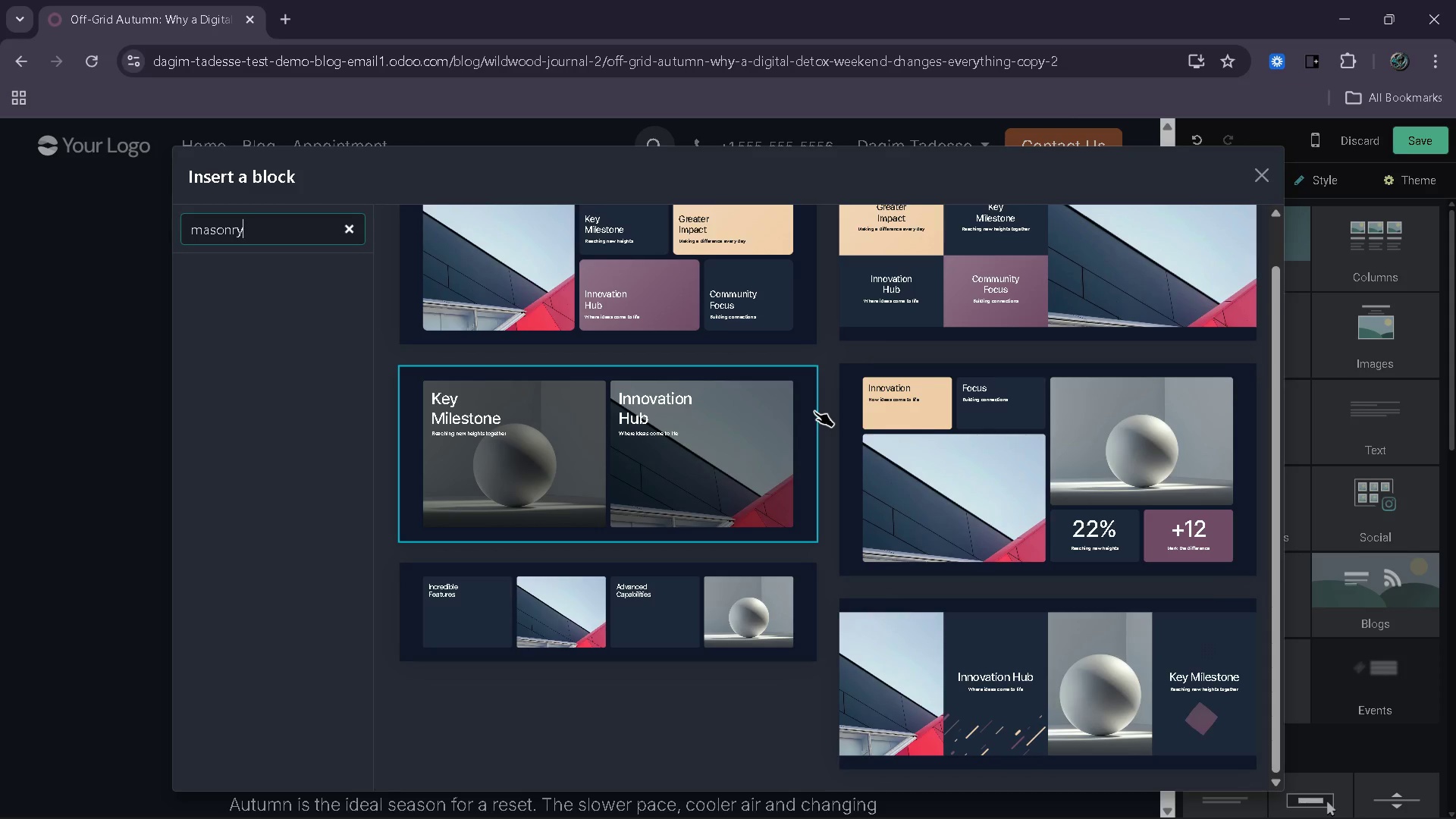 
scroll: coordinate [814, 411], scroll_direction: none, amount: 0.0
 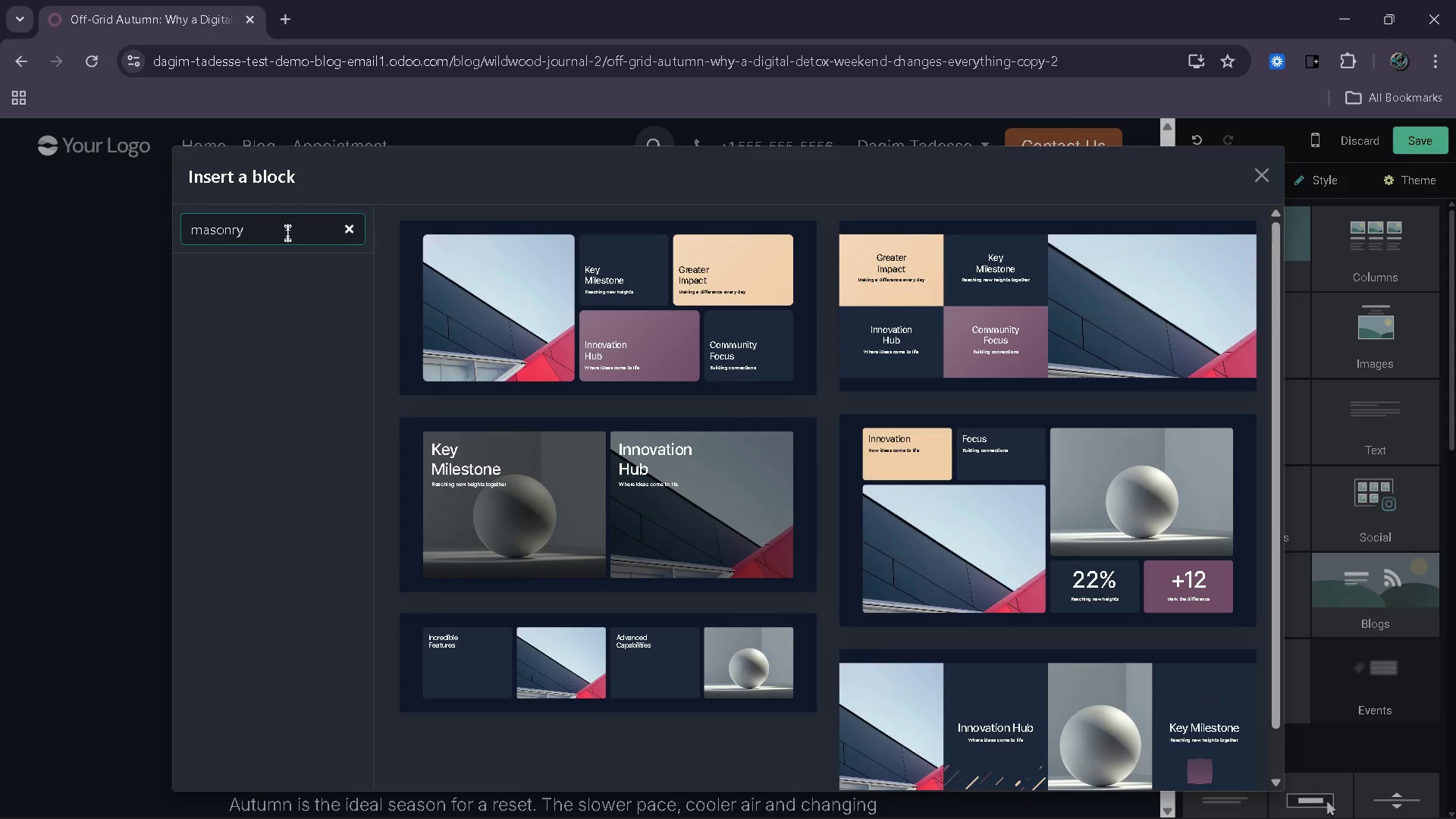 
key(Backspace)
key(Backspace)
key(Backspace)
key(Backspace)
key(Backspace)
key(Backspace)
key(Backspace)
key(Backspace)
type(gallery)
 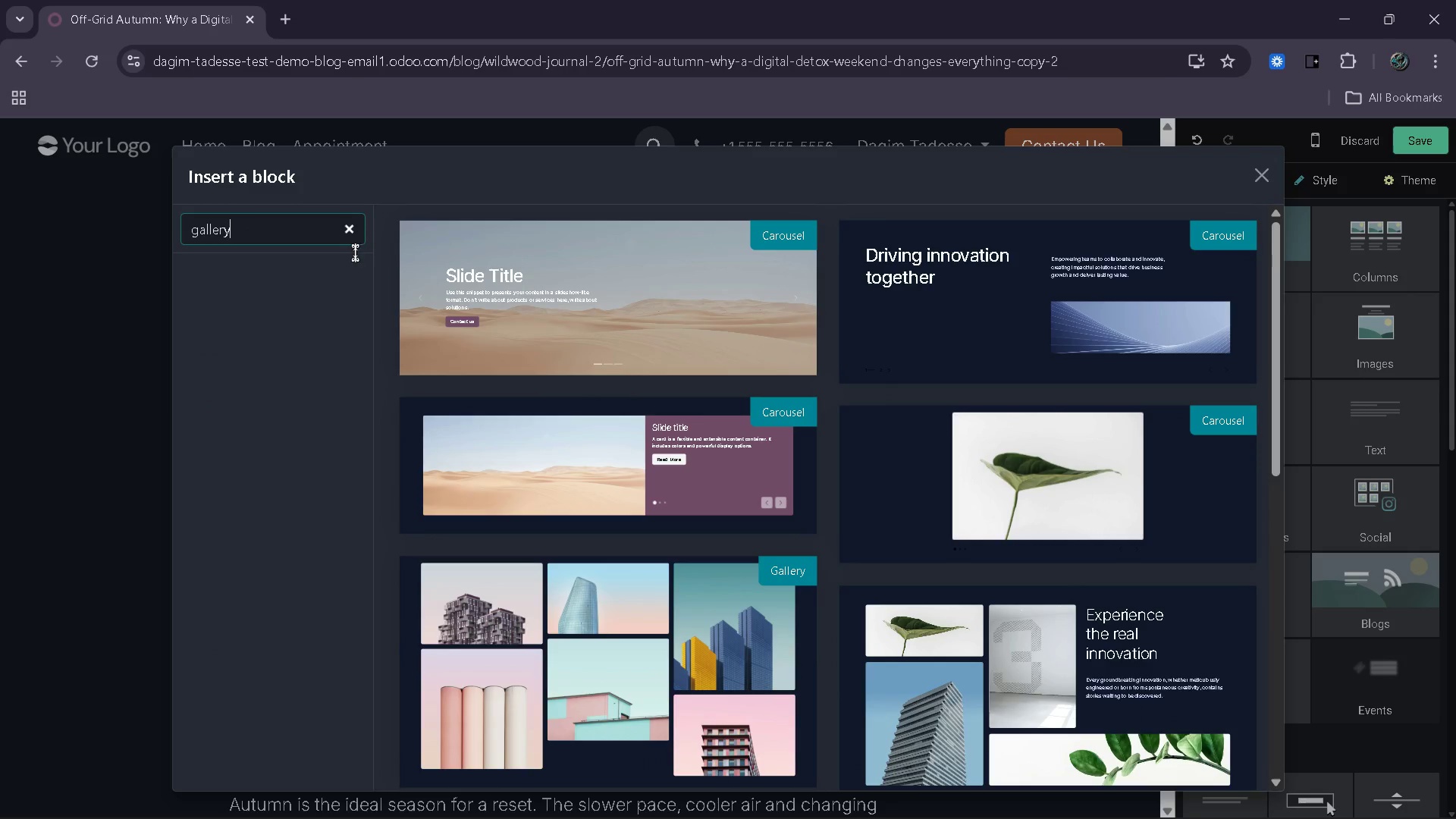 
scroll: coordinate [877, 485], scroll_direction: down, amount: 7.0
 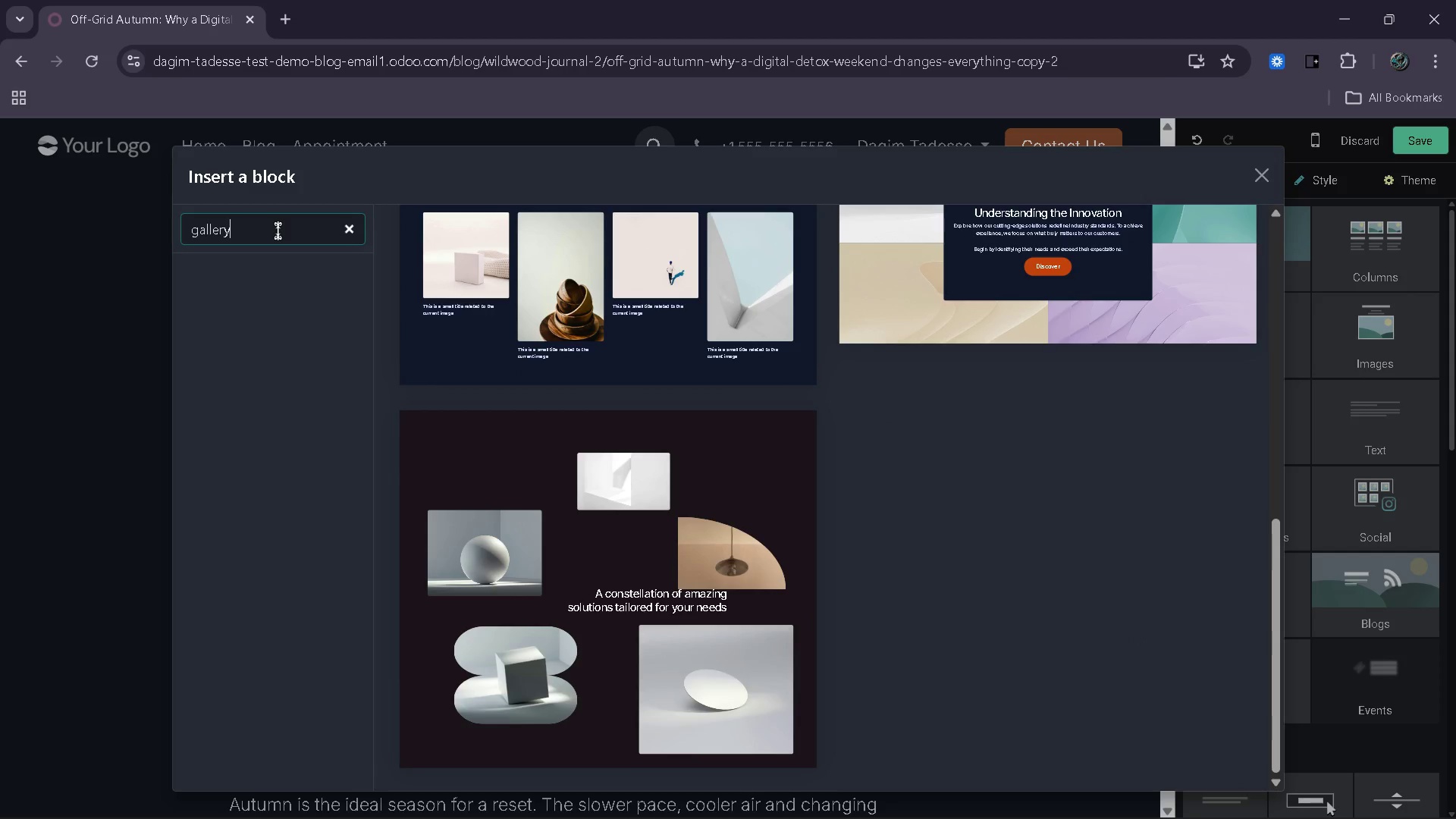 
hold_key(key=Backspace, duration=0.8)
 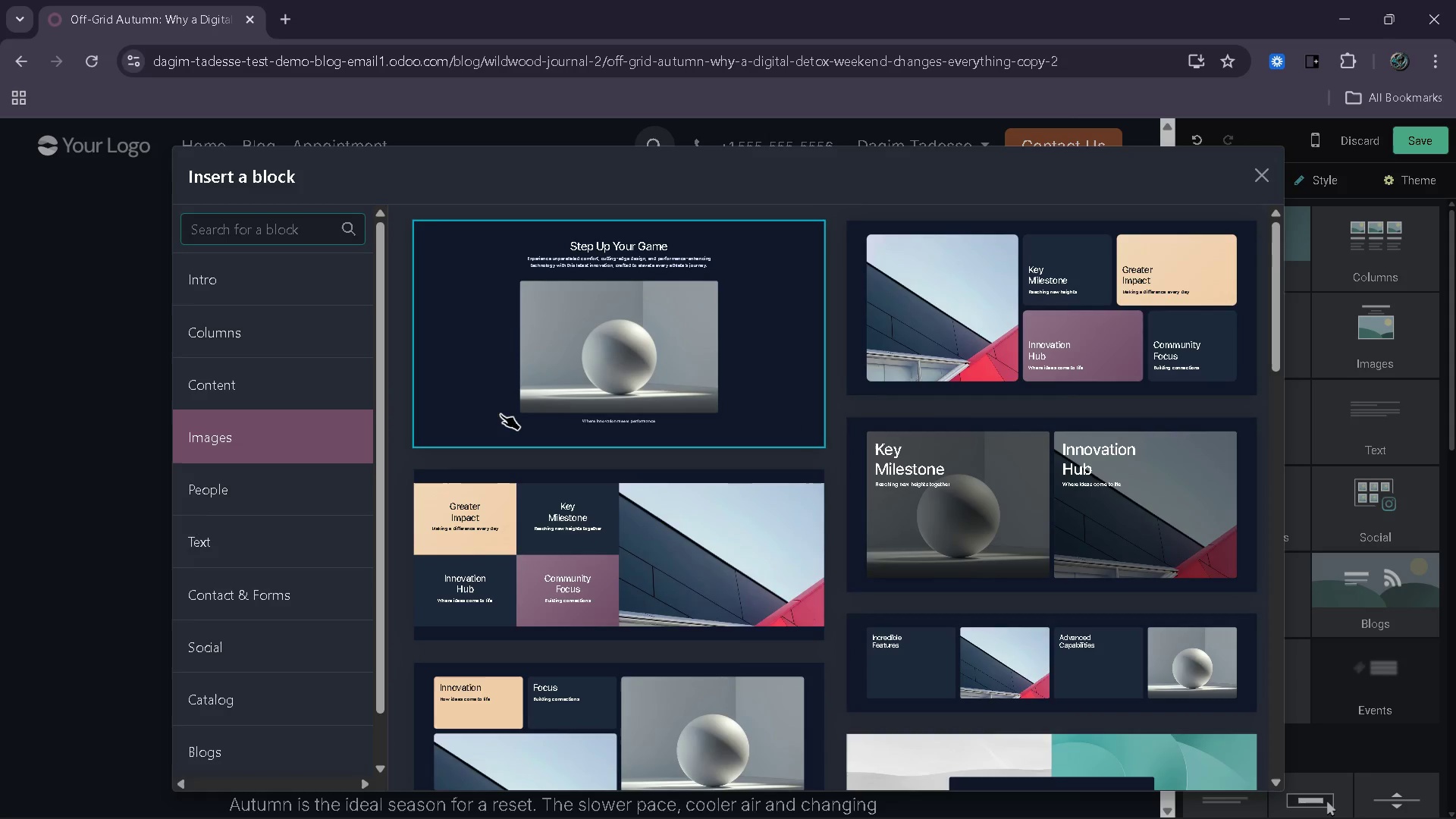 
scroll: coordinate [686, 390], scroll_direction: down, amount: 13.0
 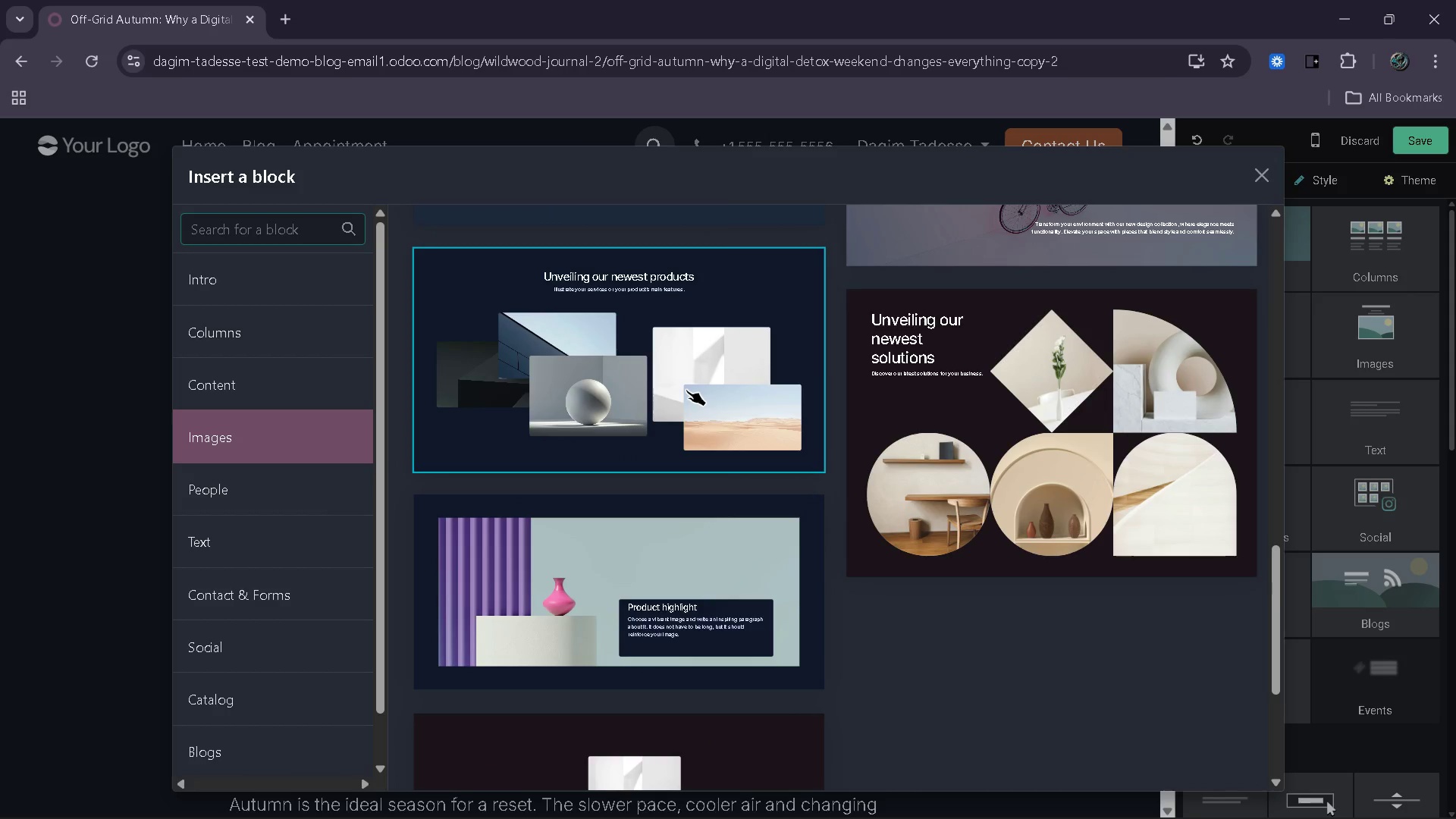 
scroll: coordinate [686, 390], scroll_direction: up, amount: 6.0
 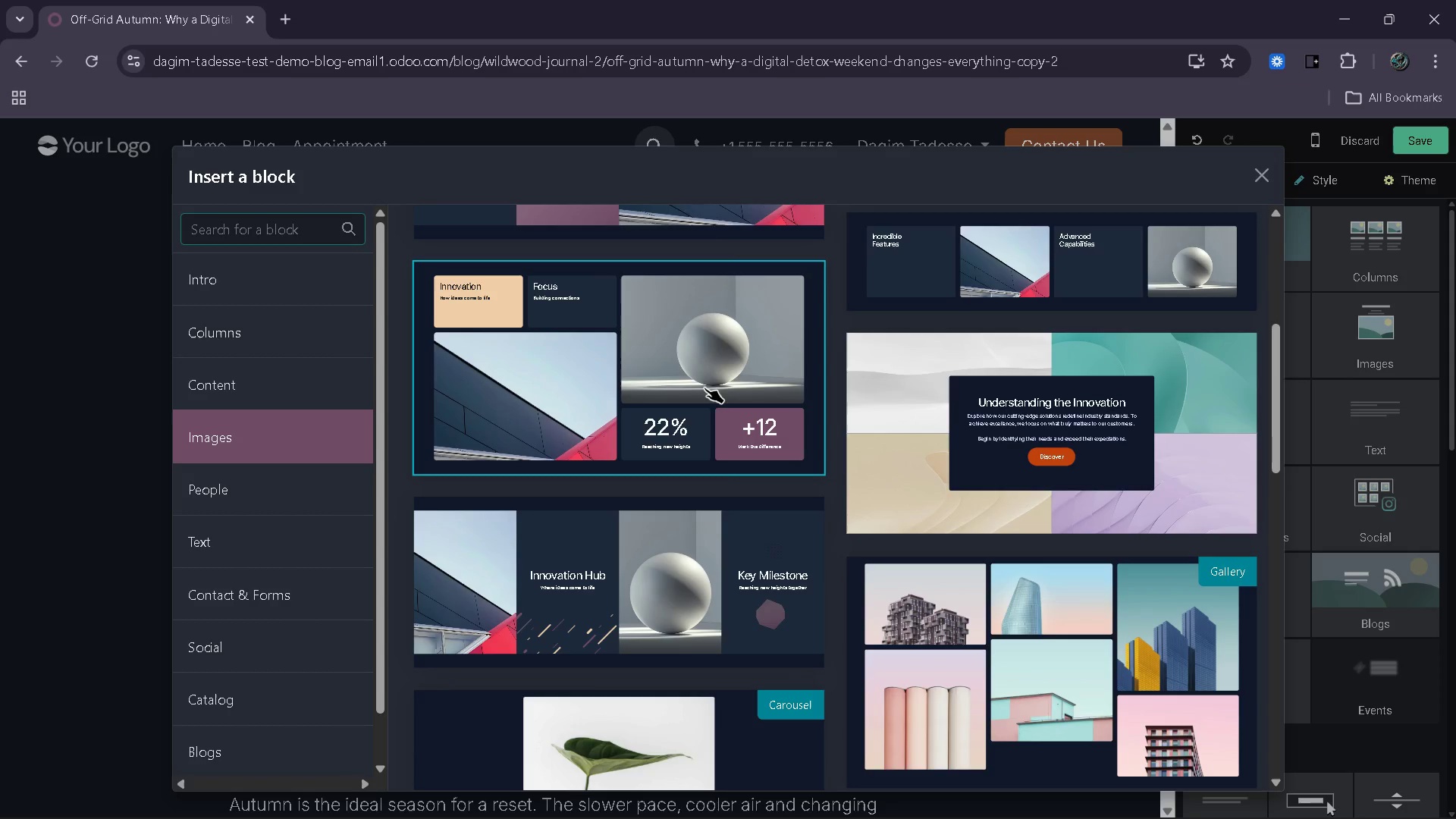 
scroll: coordinate [909, 452], scroll_direction: down, amount: 1.0
 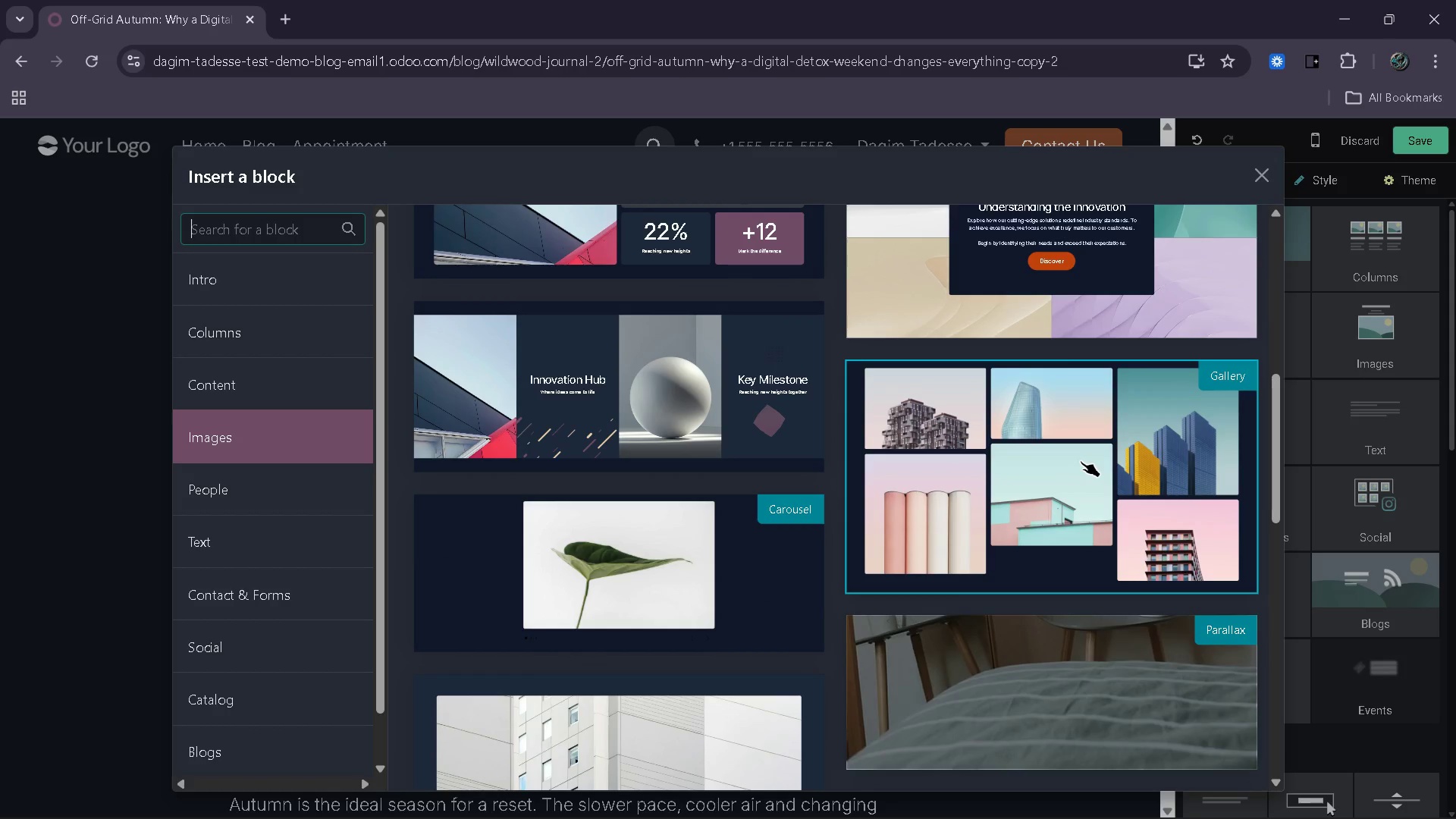 
left_click([1081, 461])
 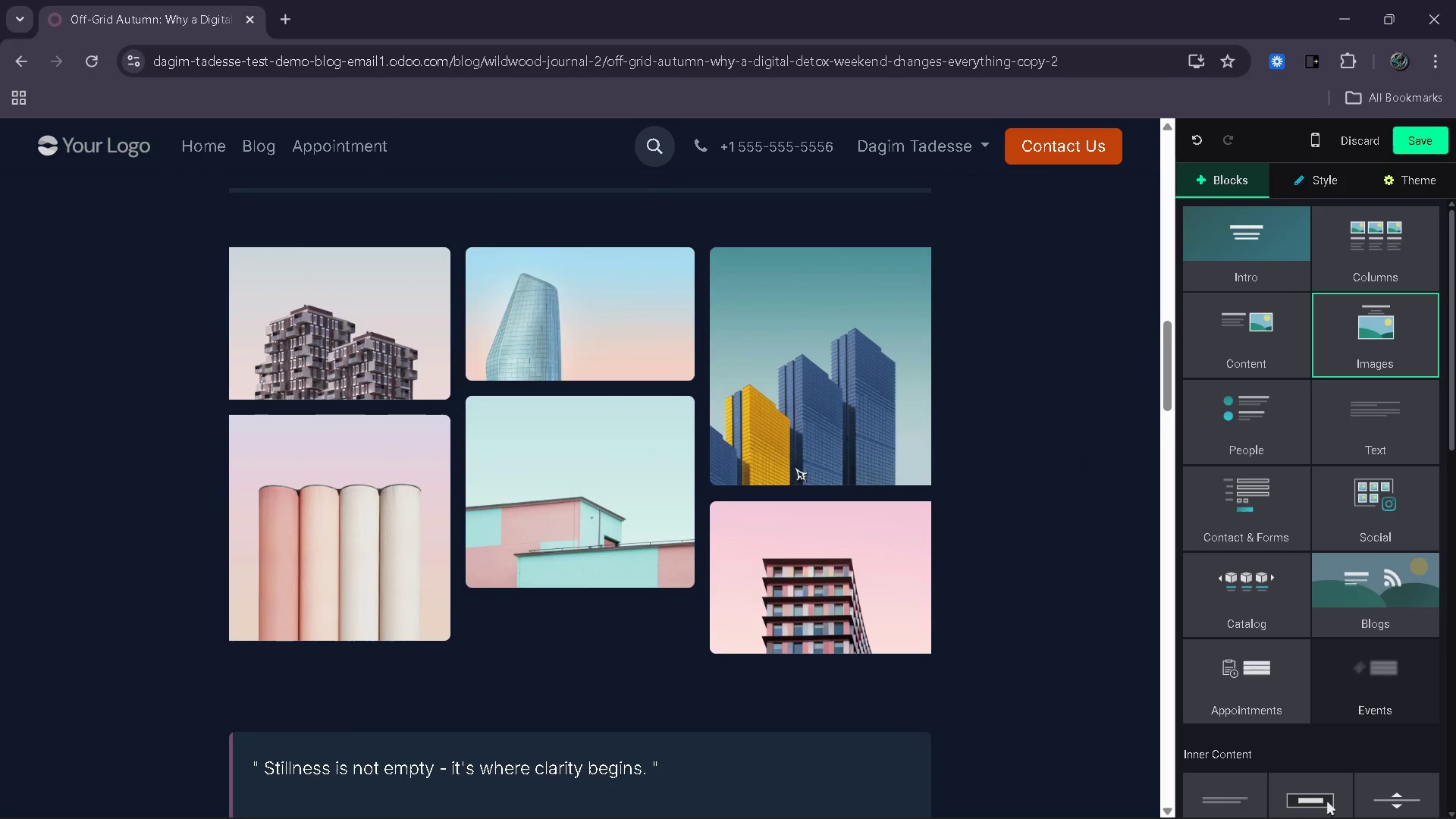 
left_click([839, 456])
 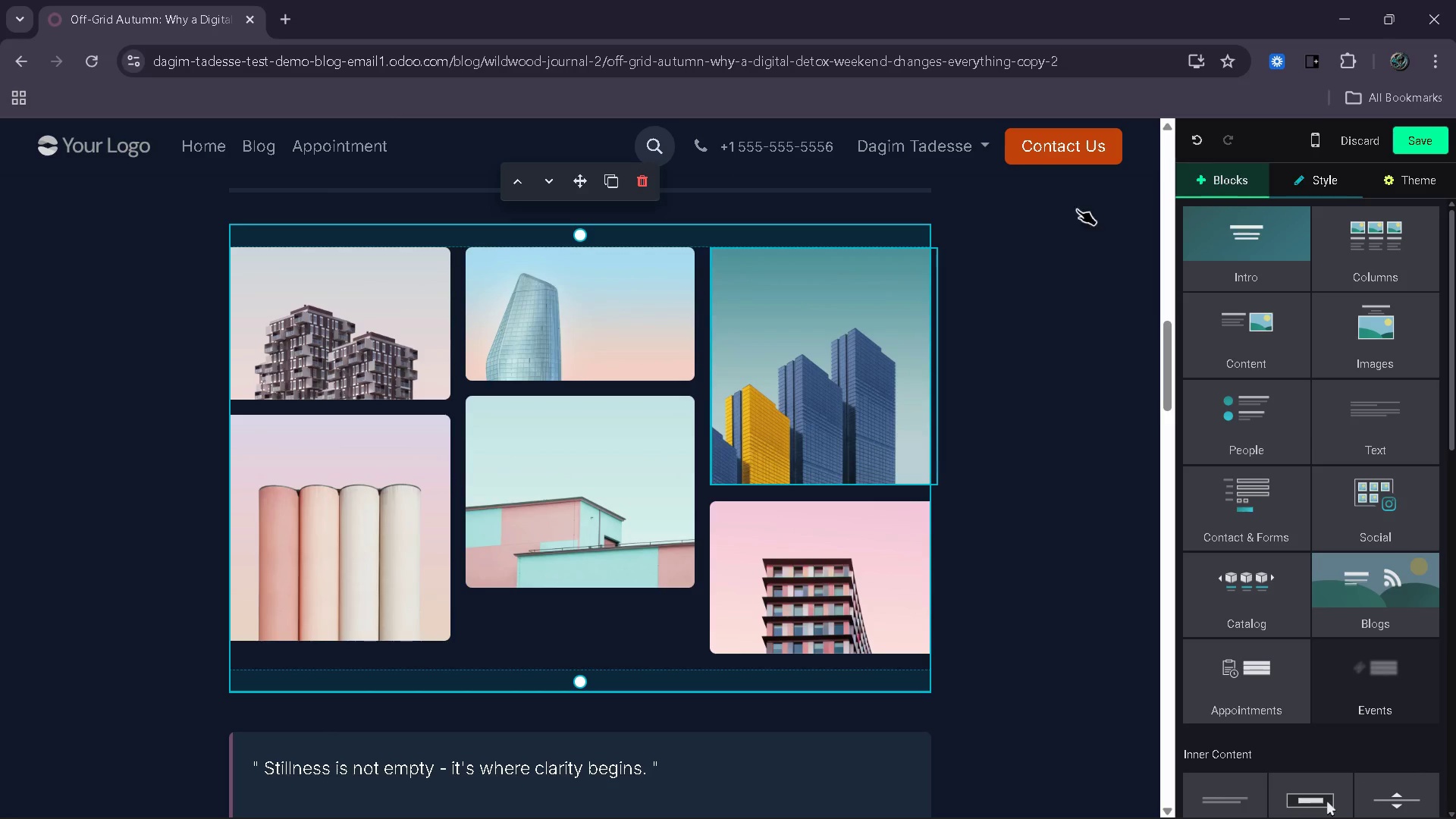 
wait(6.09)
 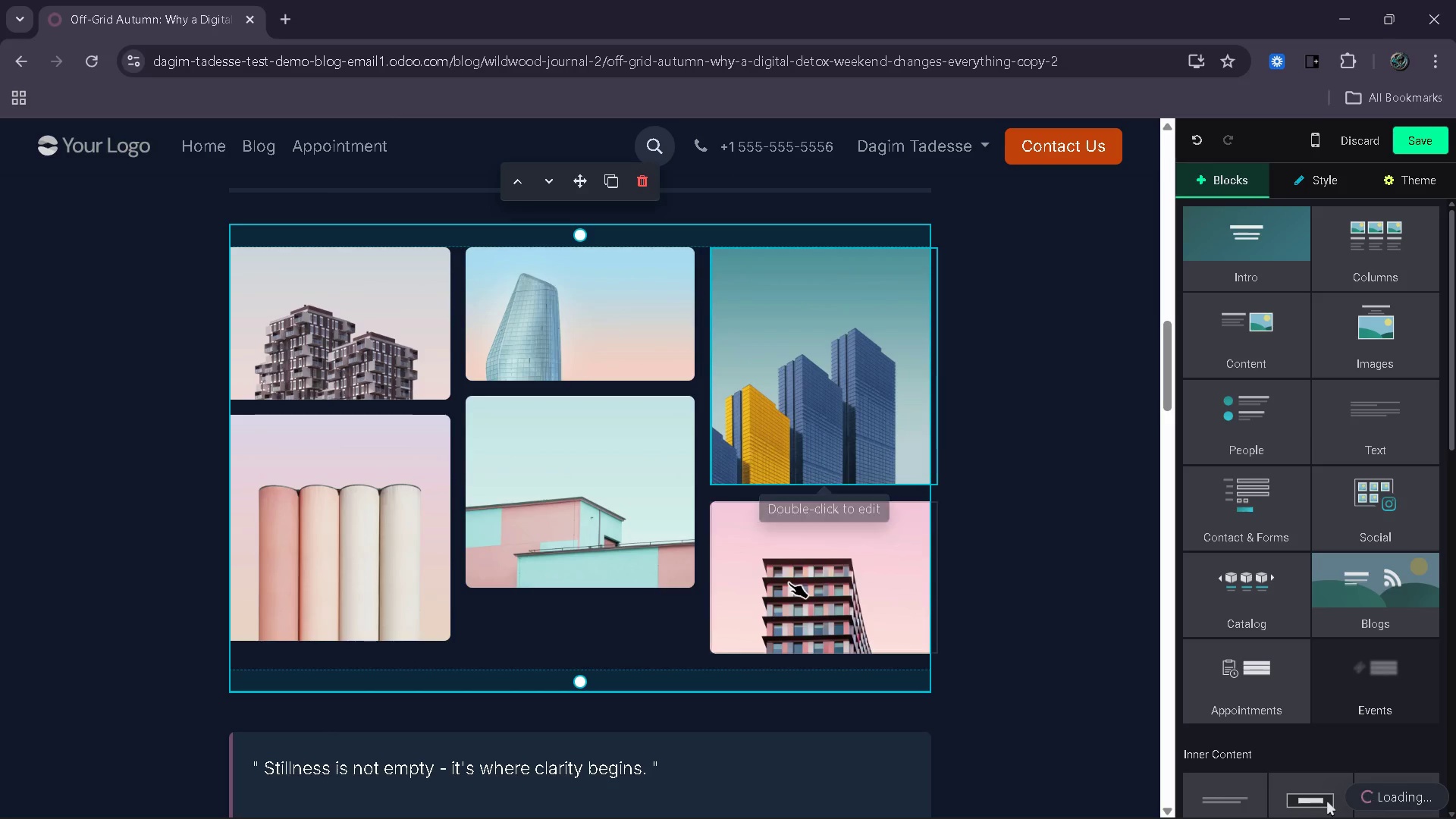 
left_click([1202, 257])
 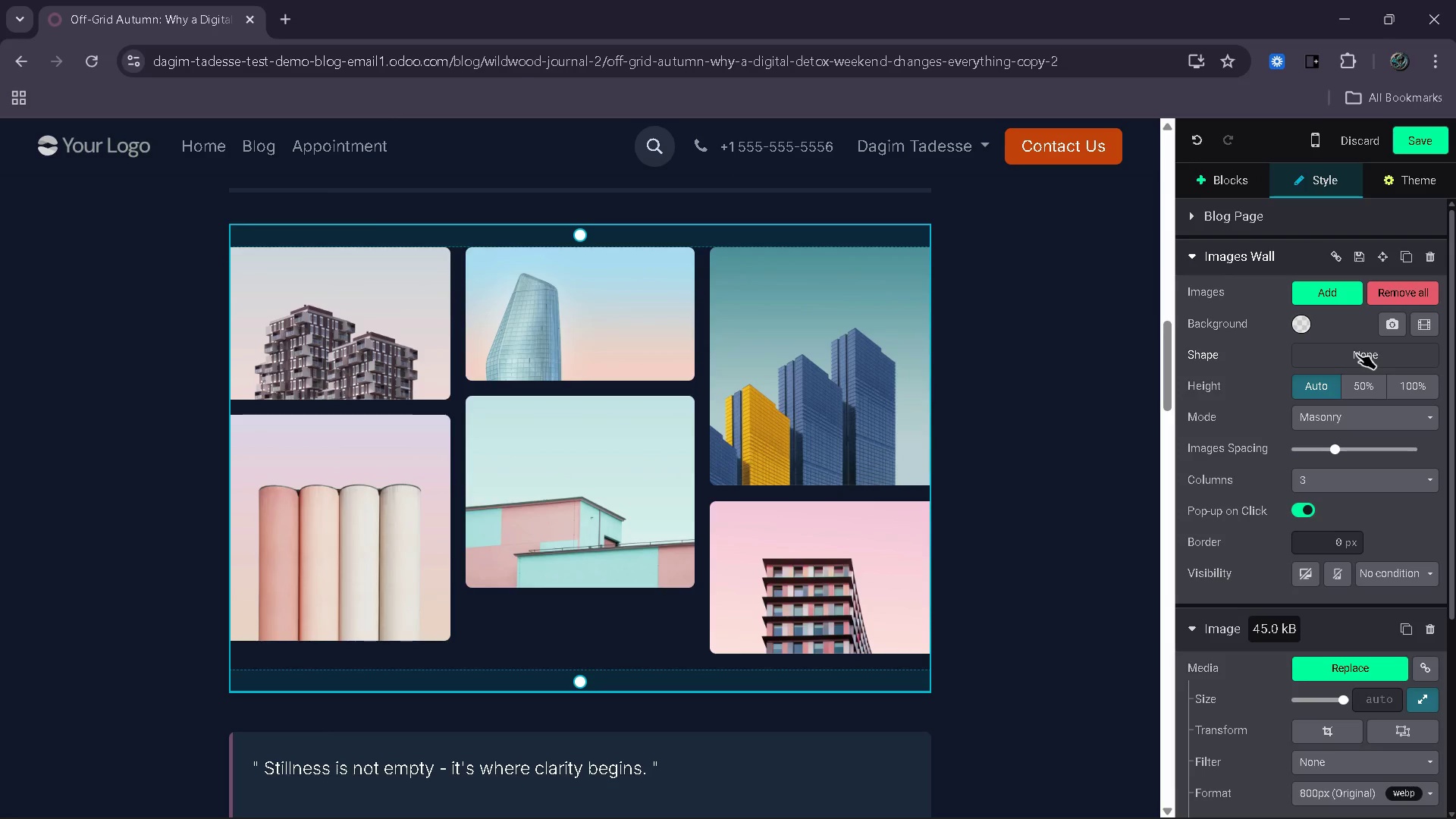 
left_click([1341, 411])
 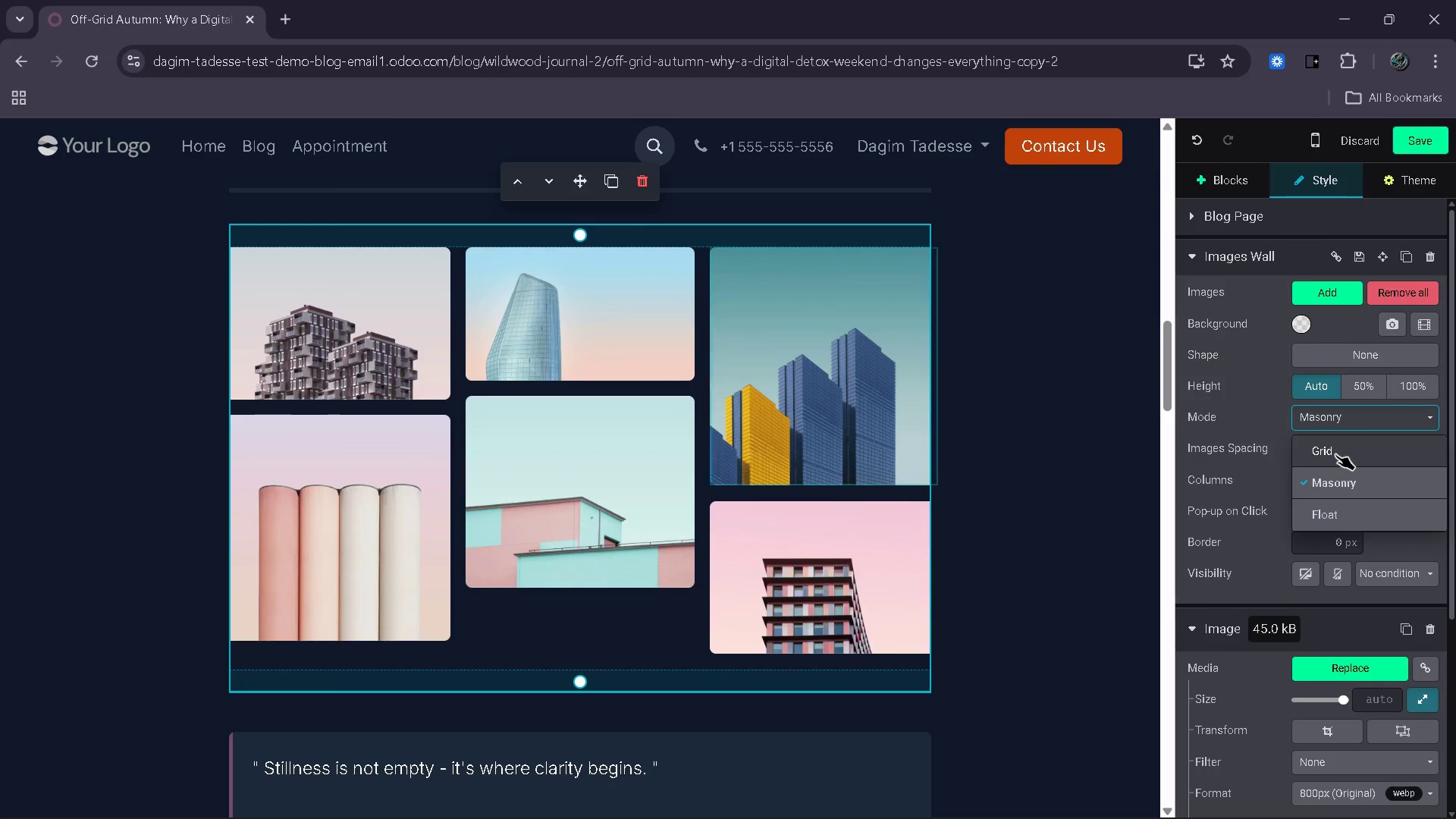 
left_click([1335, 454])
 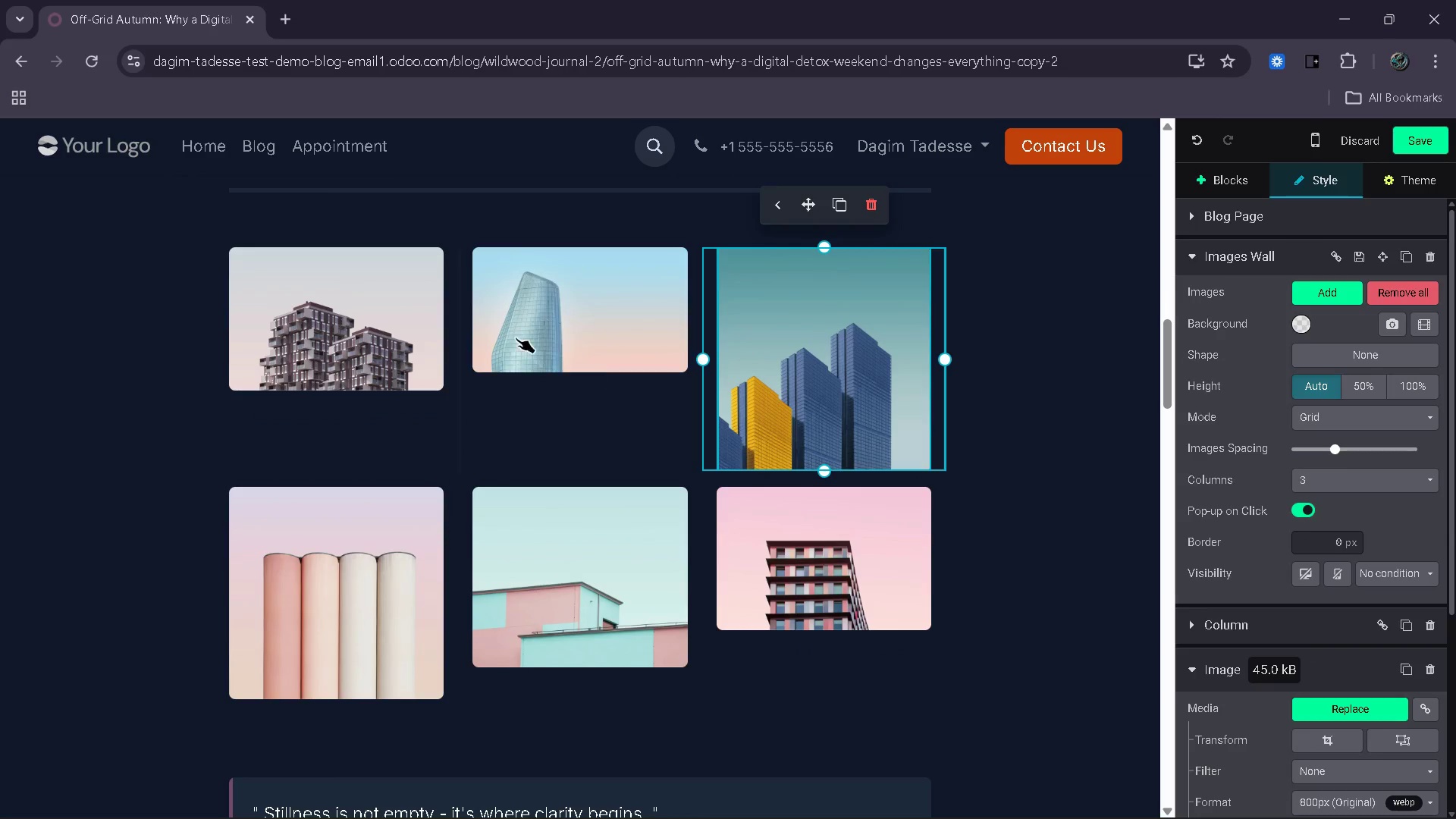 
left_click([602, 331])
 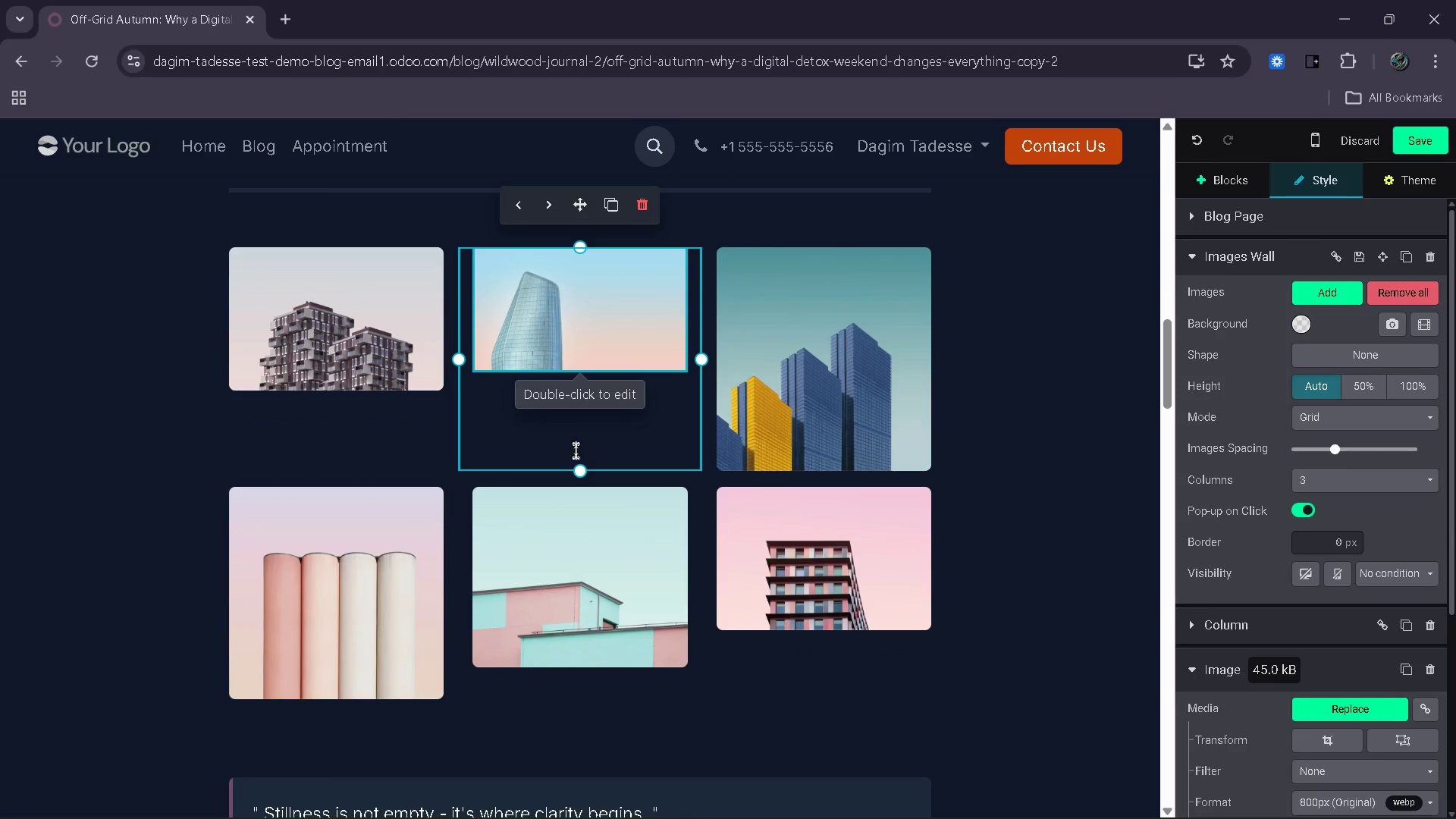 
left_click_drag(start_coordinate=[583, 476], to_coordinate=[575, 450])
 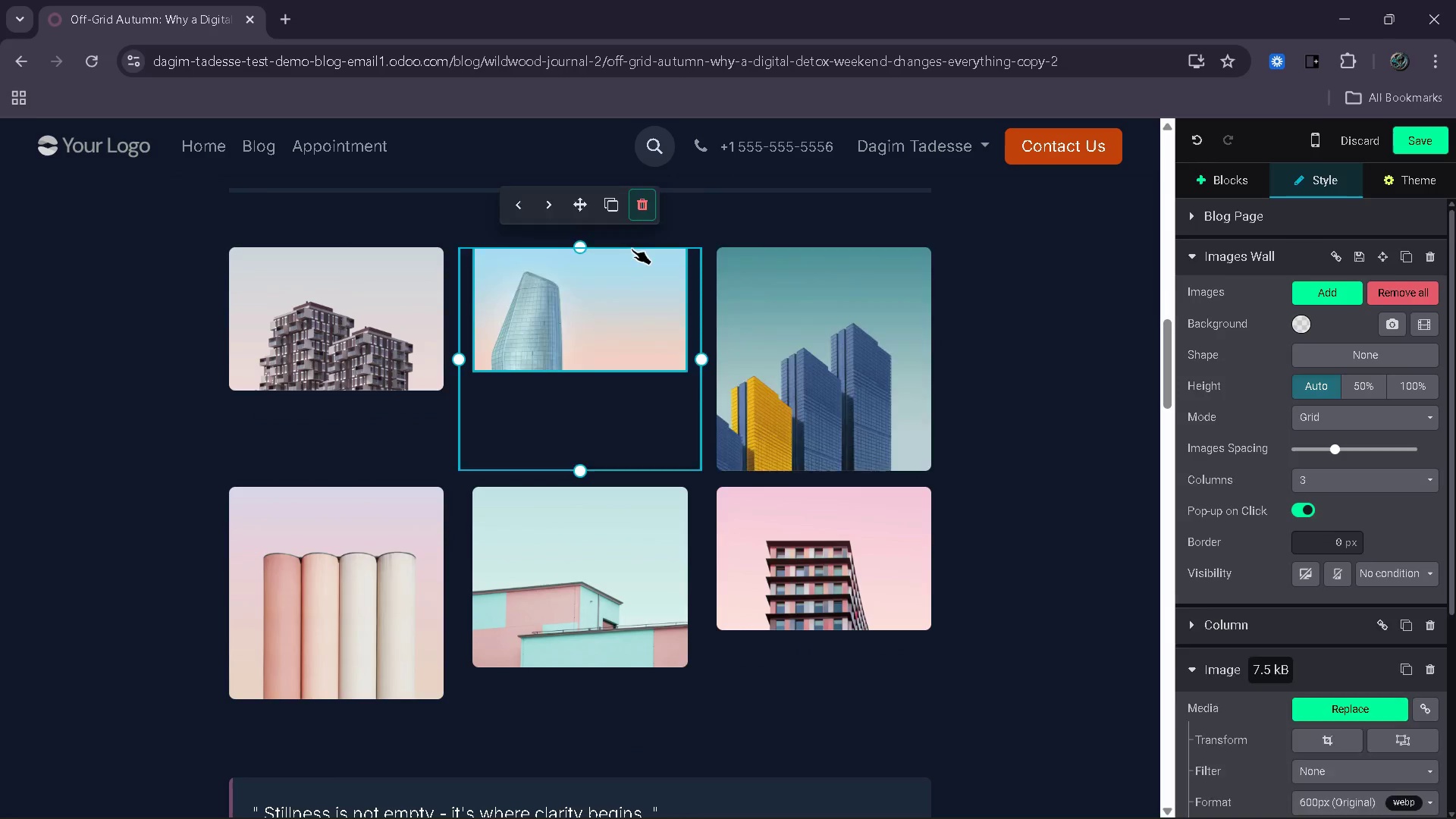 
left_click([555, 381])
 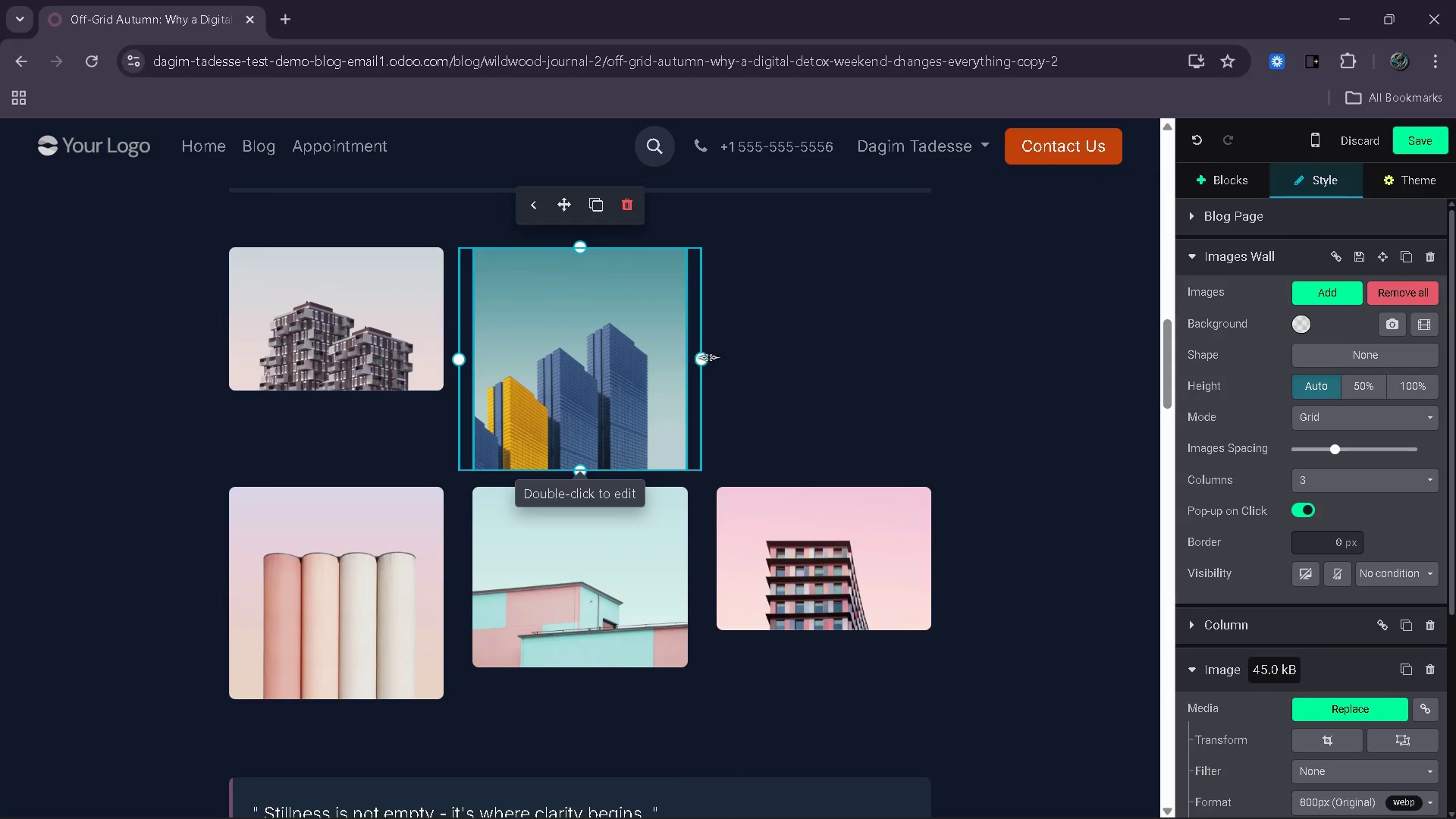 
left_click_drag(start_coordinate=[714, 357], to_coordinate=[957, 356])
 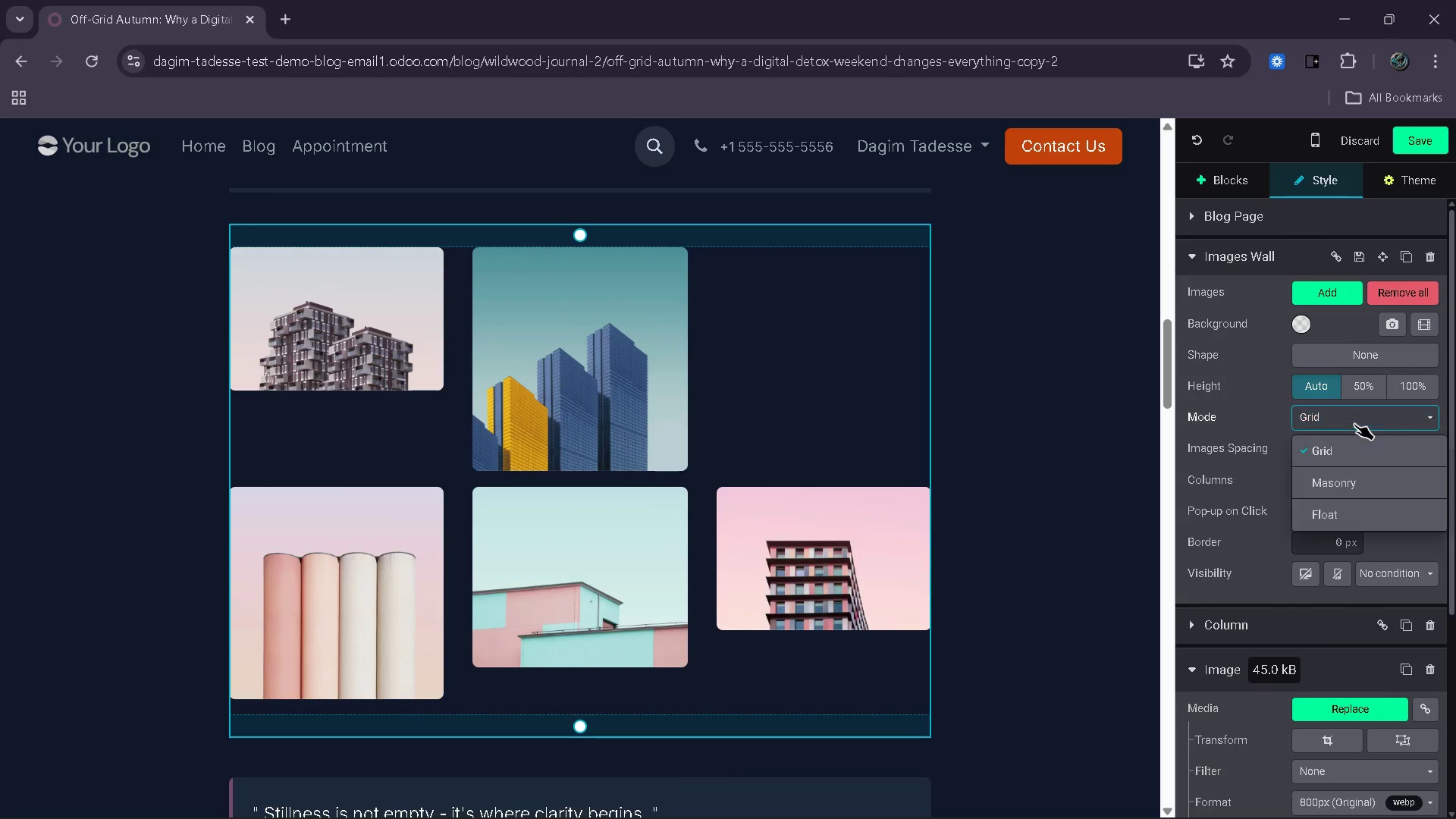 
left_click([1363, 423])
 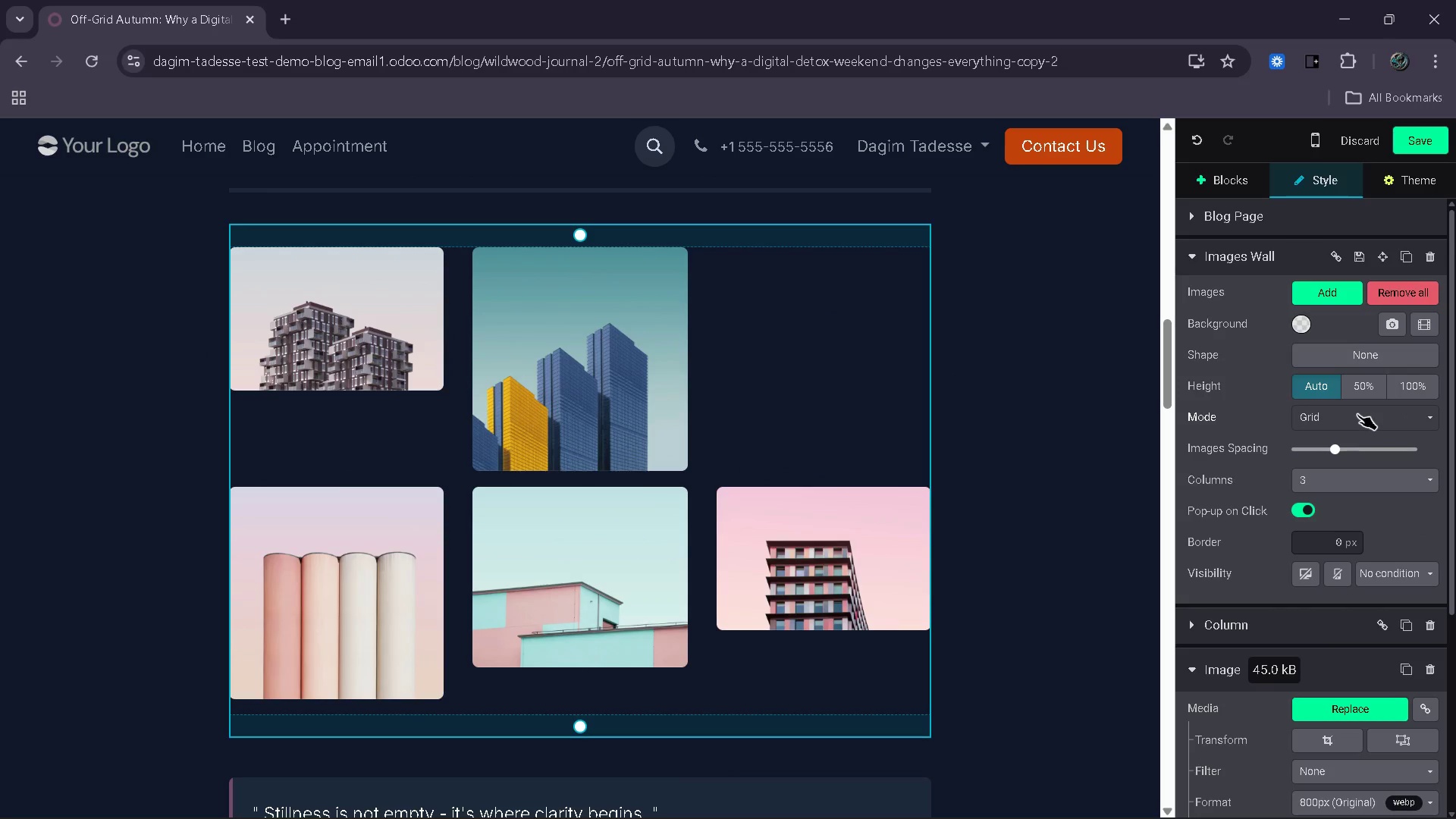 
left_click([1358, 414])
 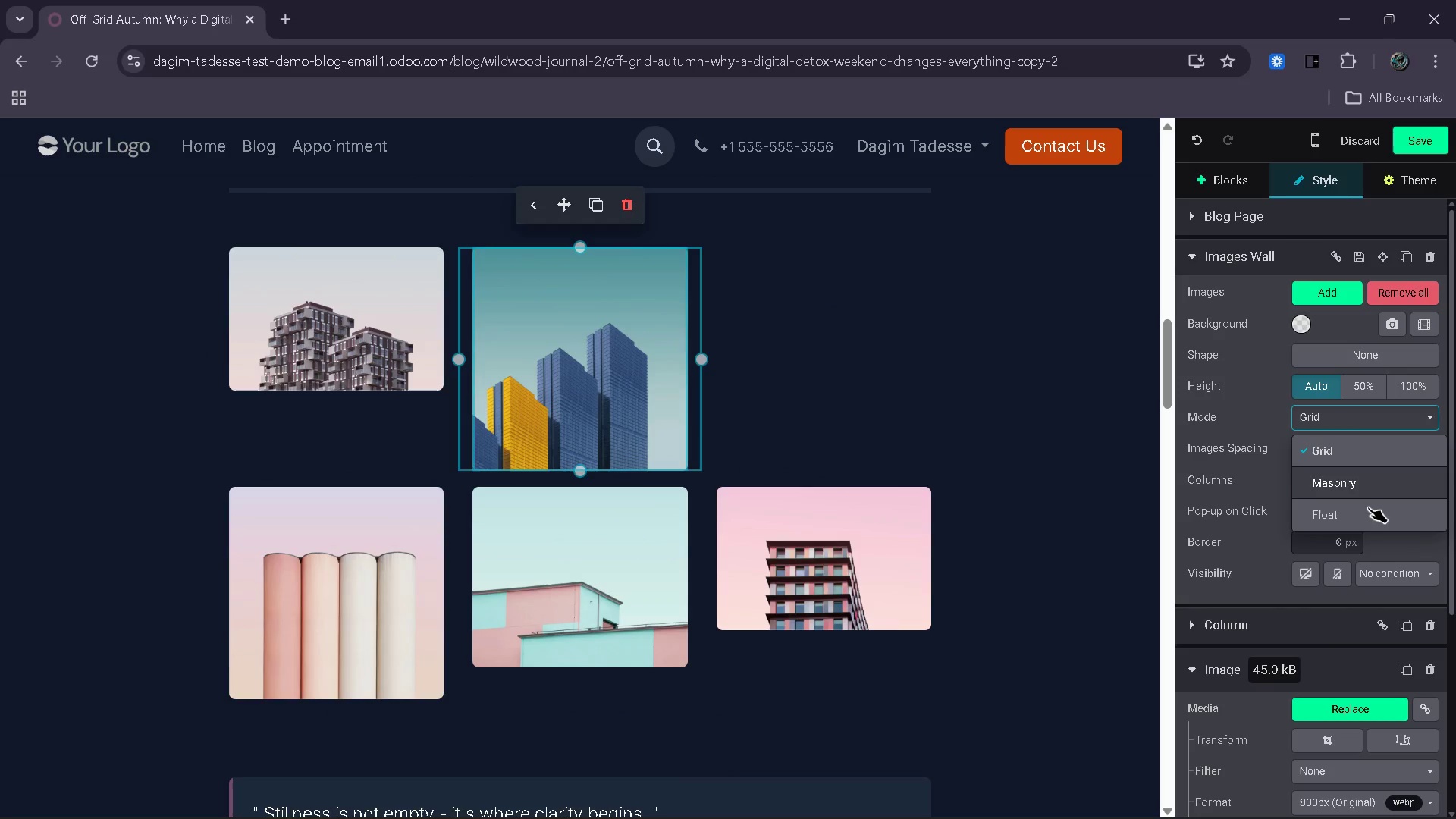 
left_click([1368, 515])
 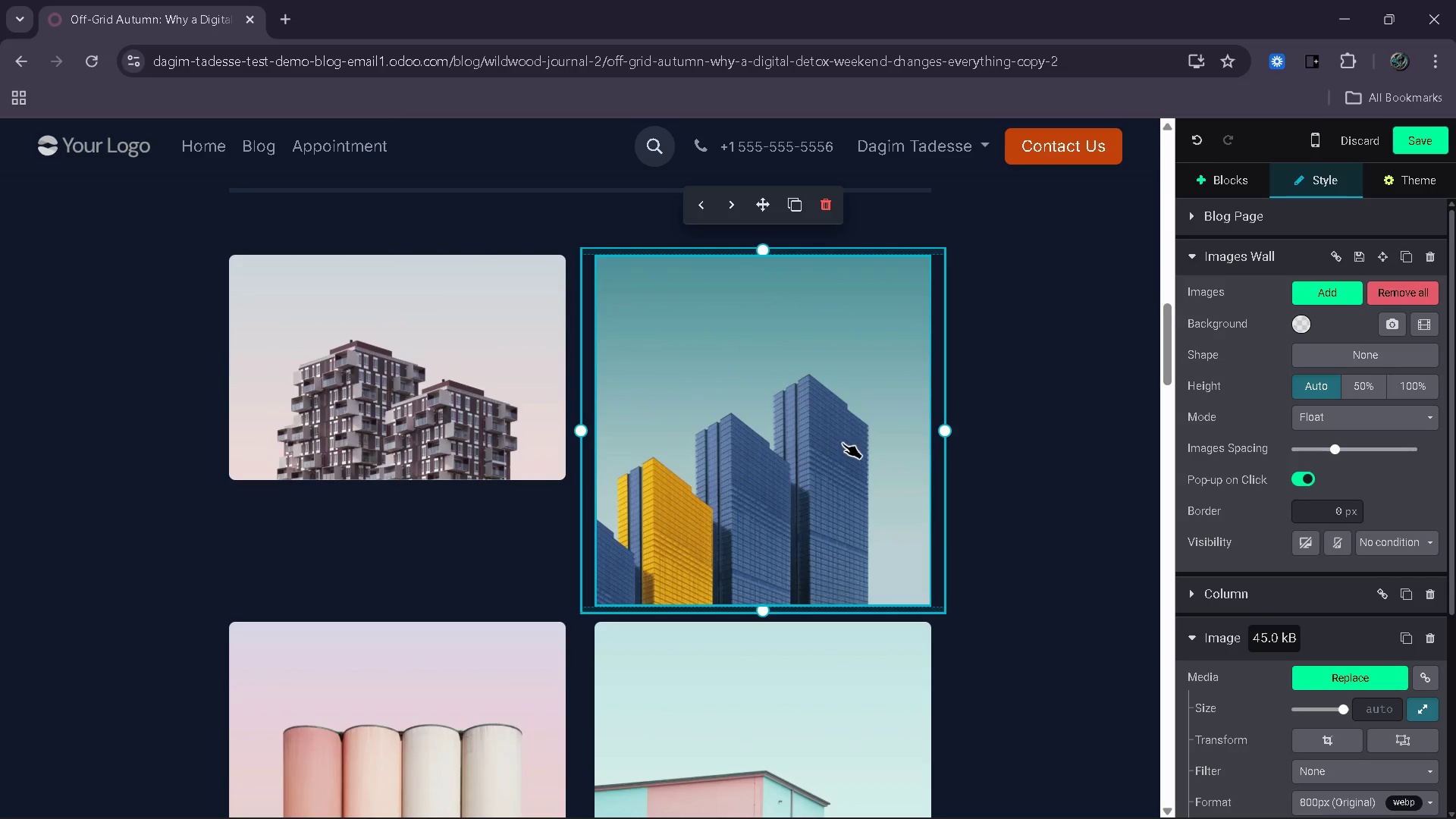 
scroll: coordinate [761, 426], scroll_direction: down, amount: 4.0
 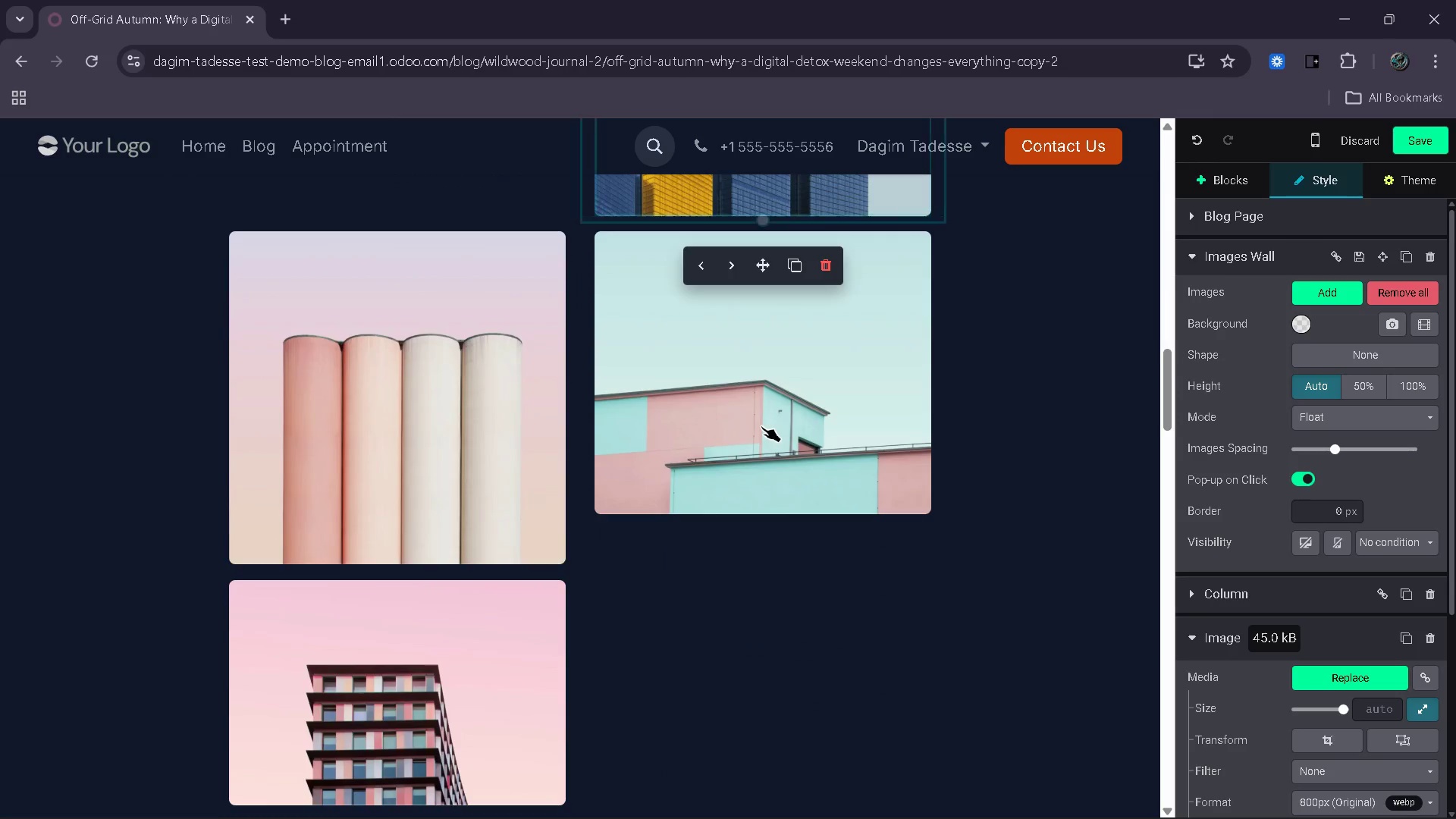 
scroll: coordinate [761, 426], scroll_direction: up, amount: 2.0
 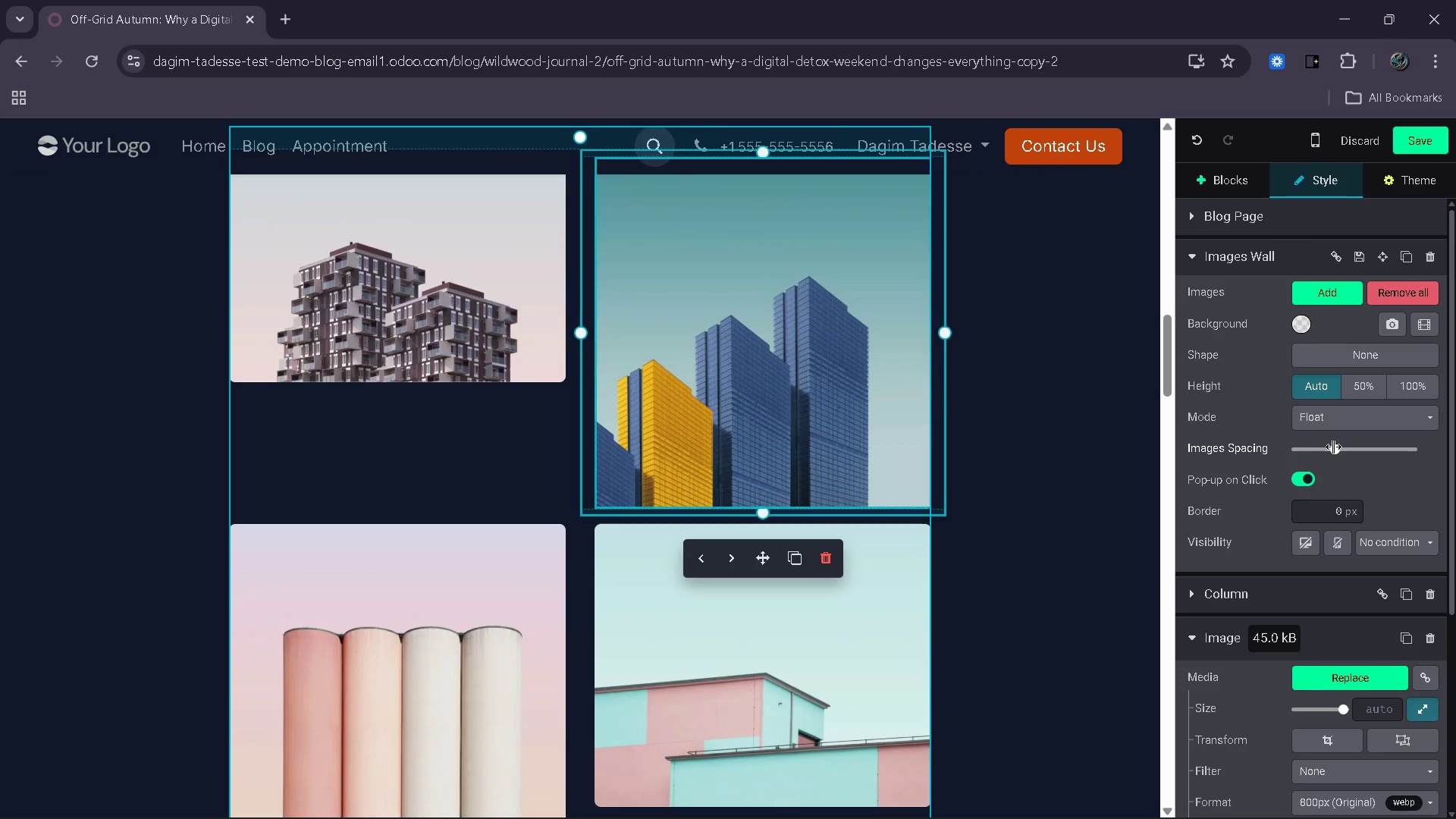 
left_click_drag(start_coordinate=[1335, 450], to_coordinate=[1363, 444])
 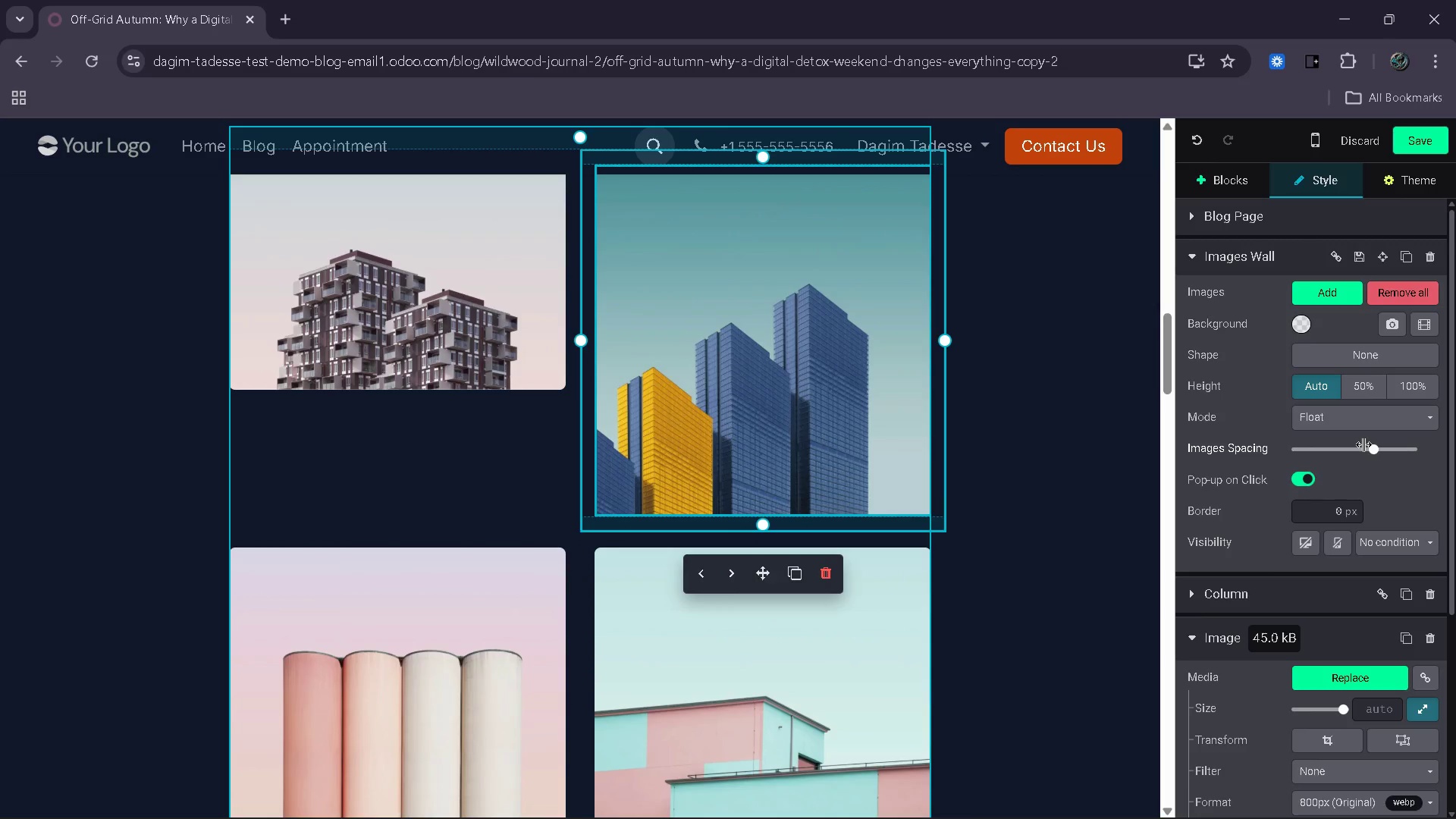 
scroll: coordinate [1361, 449], scroll_direction: none, amount: 0.0
 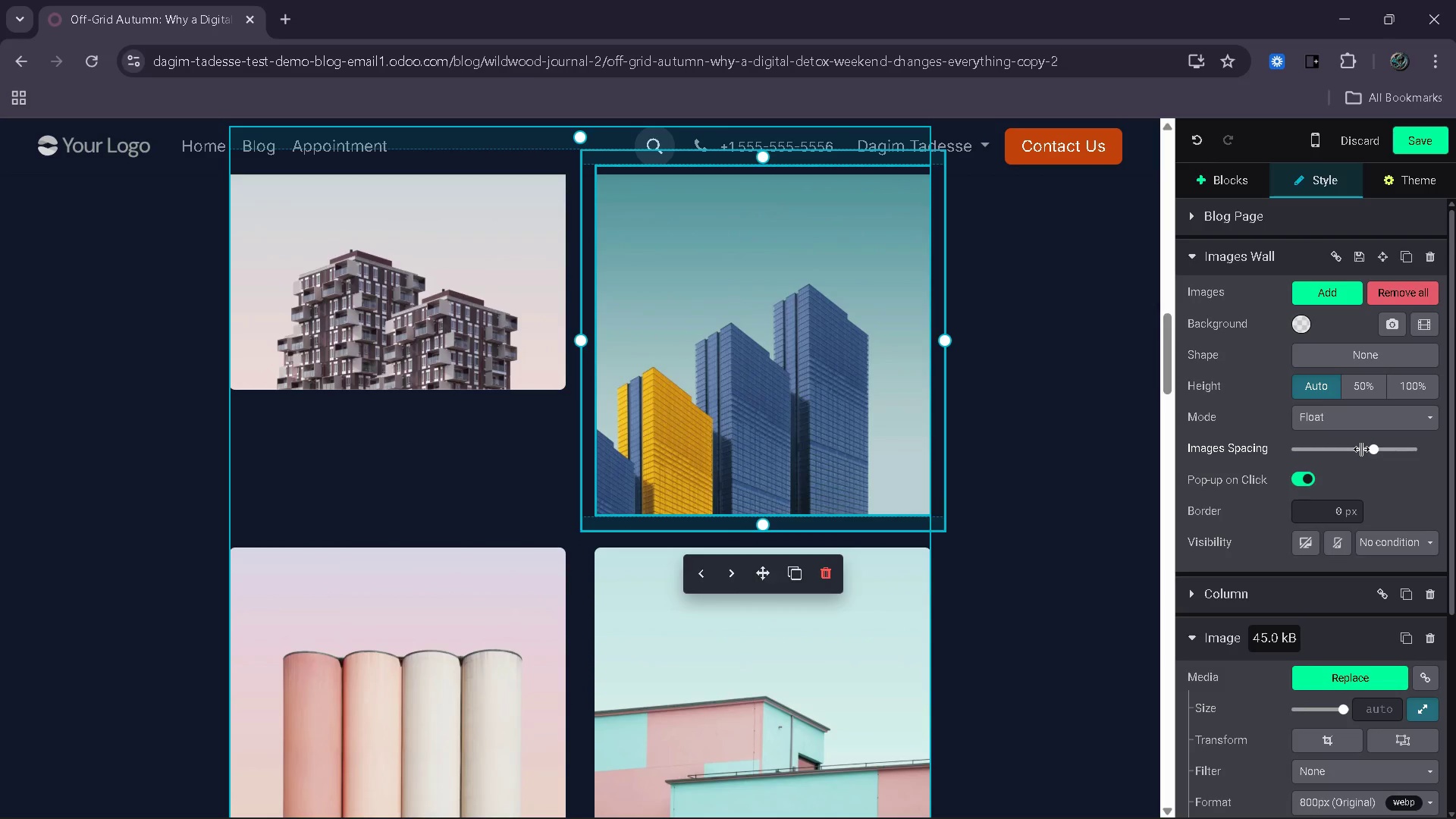 
scroll: coordinate [1361, 449], scroll_direction: up, amount: 1.0
 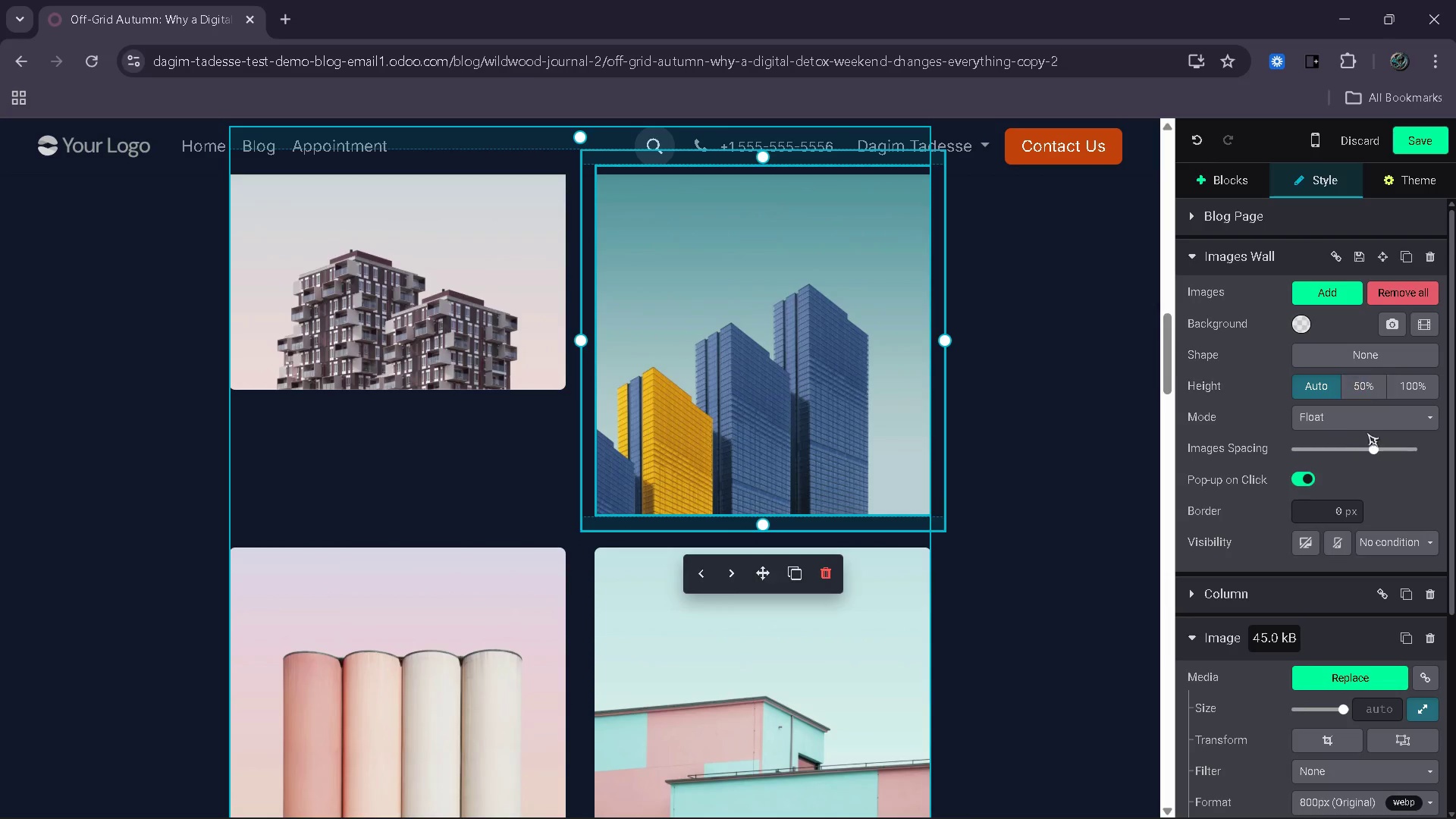 
left_click([1373, 416])
 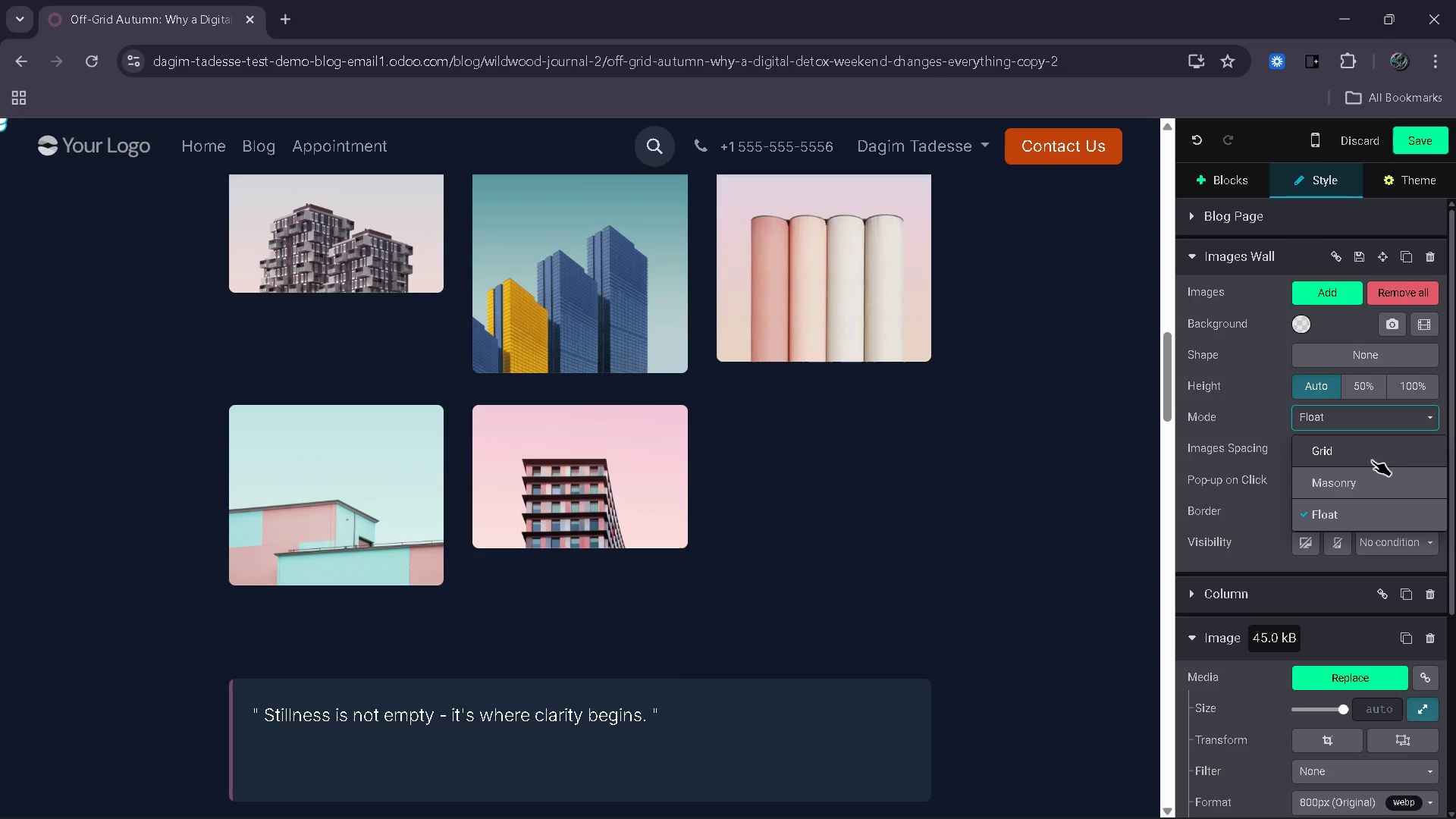 
wait(9.88)
 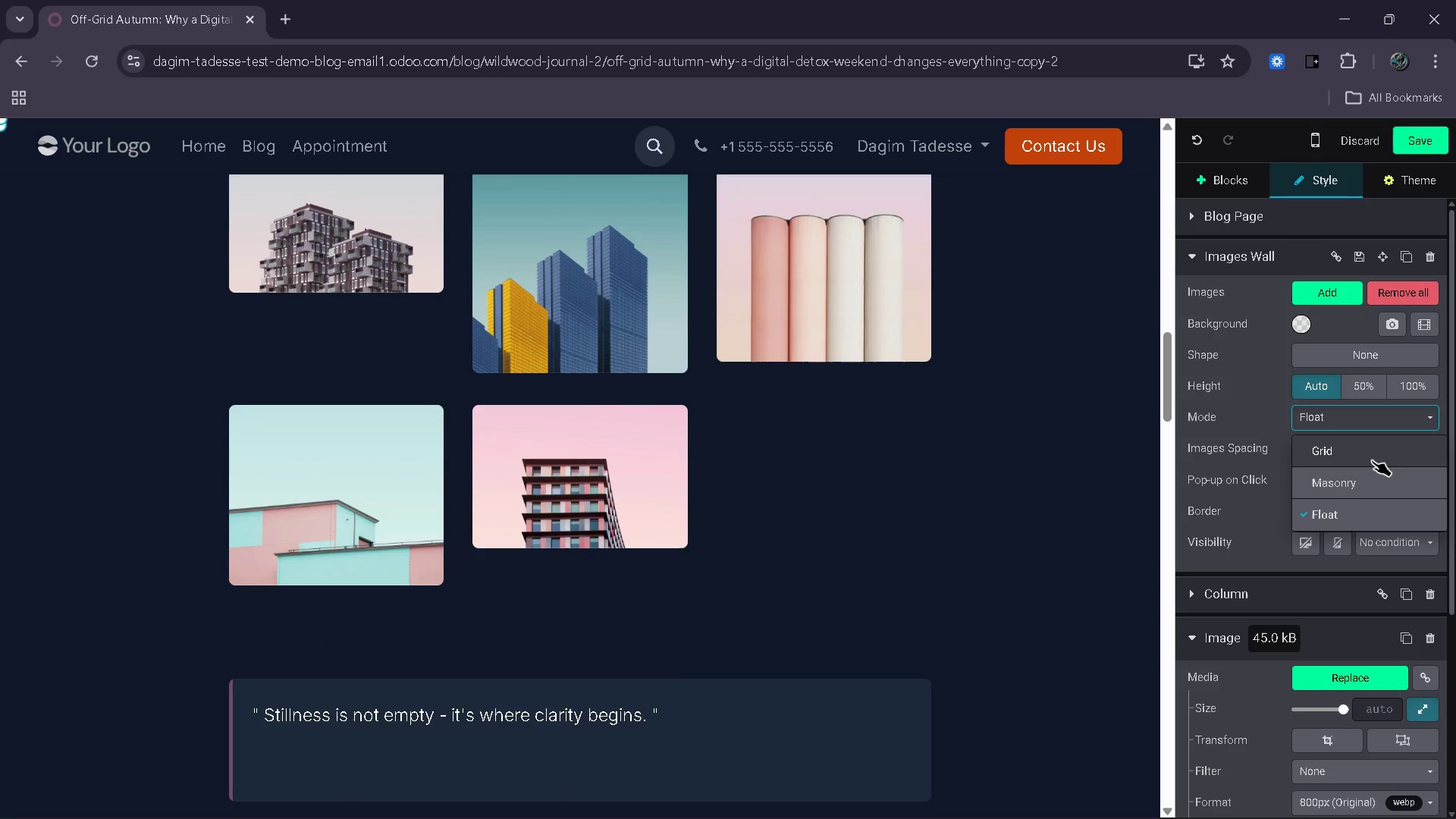 
left_click([1378, 479])
 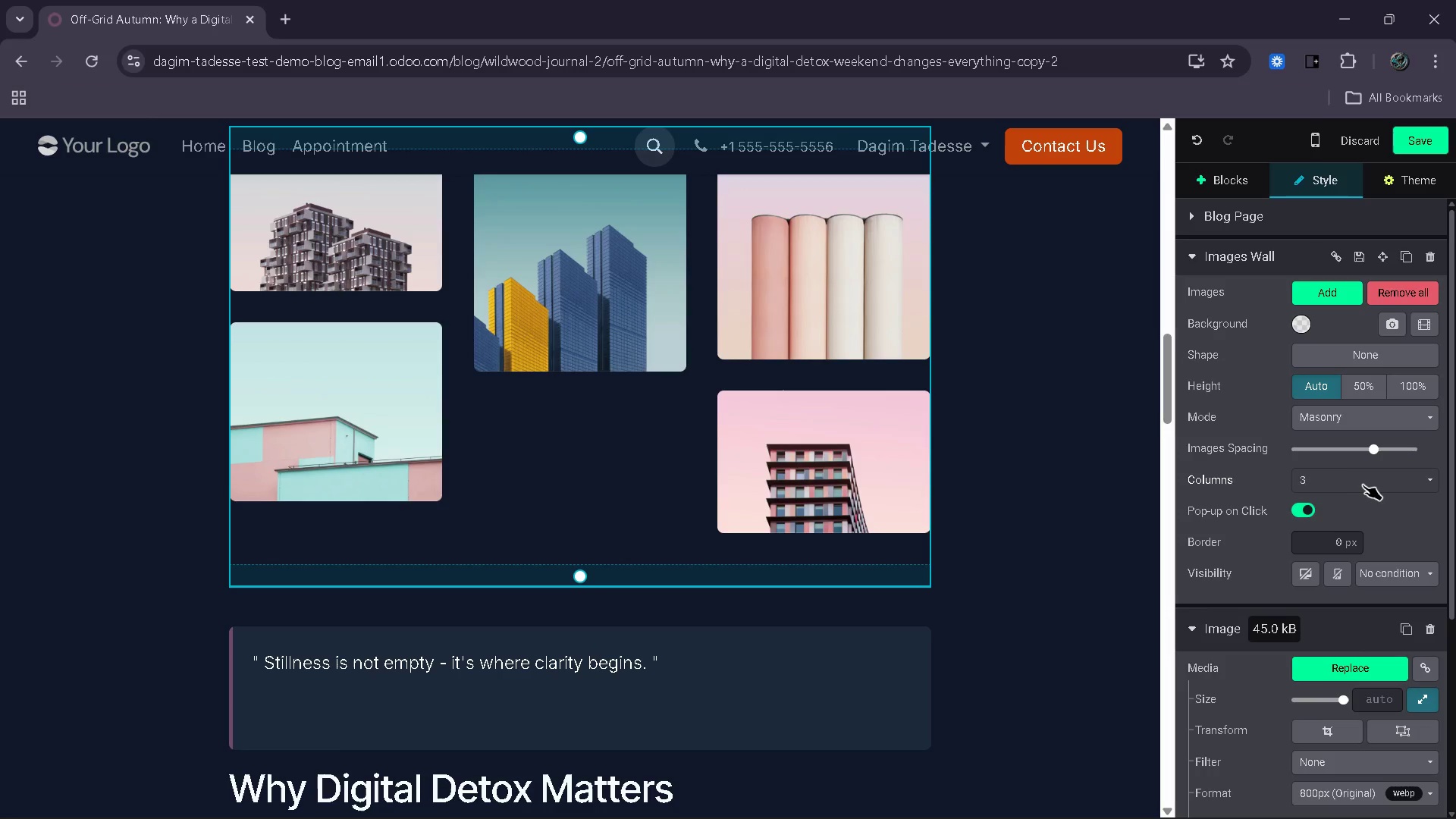 
wait(6.12)
 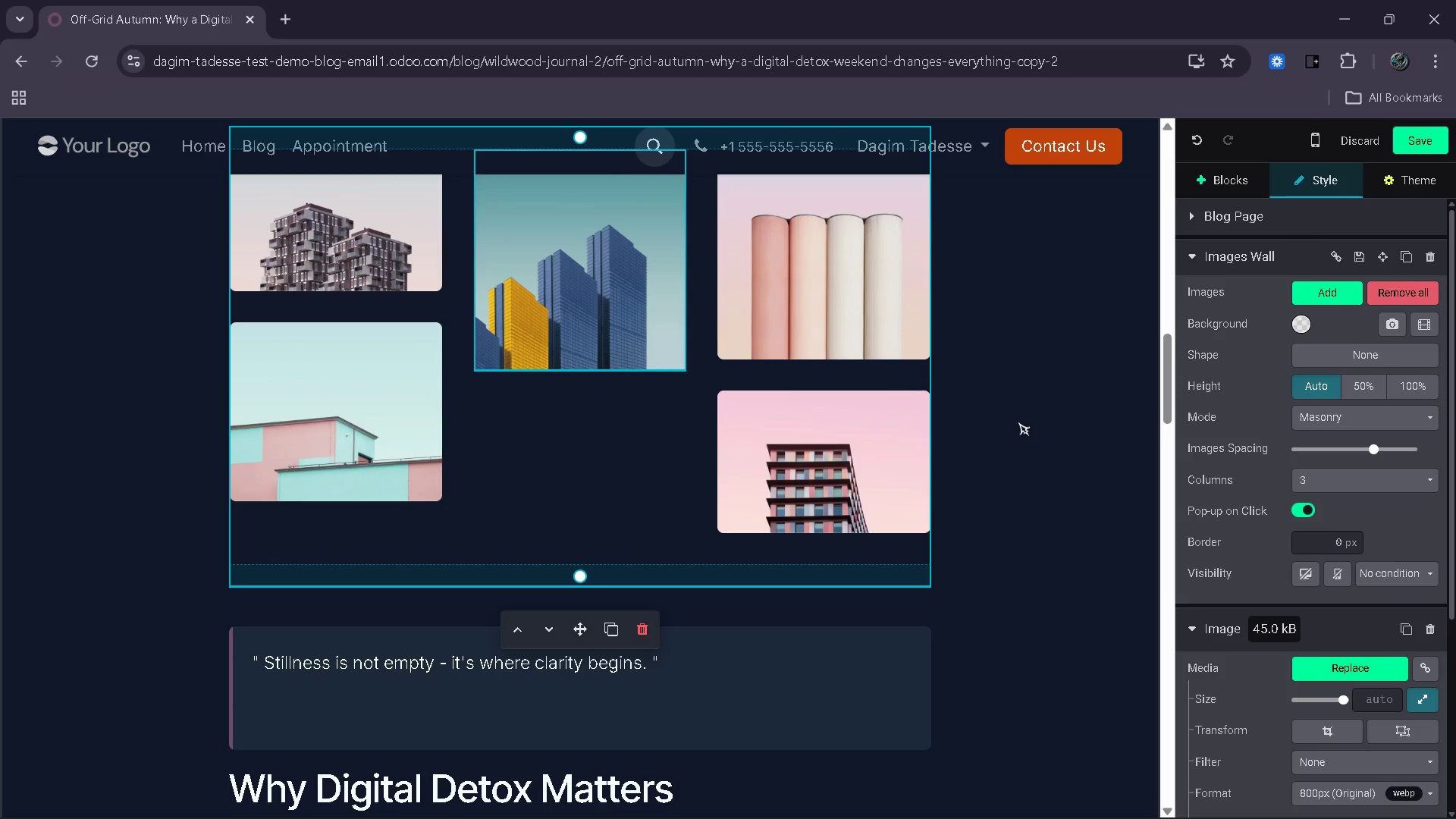 
left_click([855, 318])
 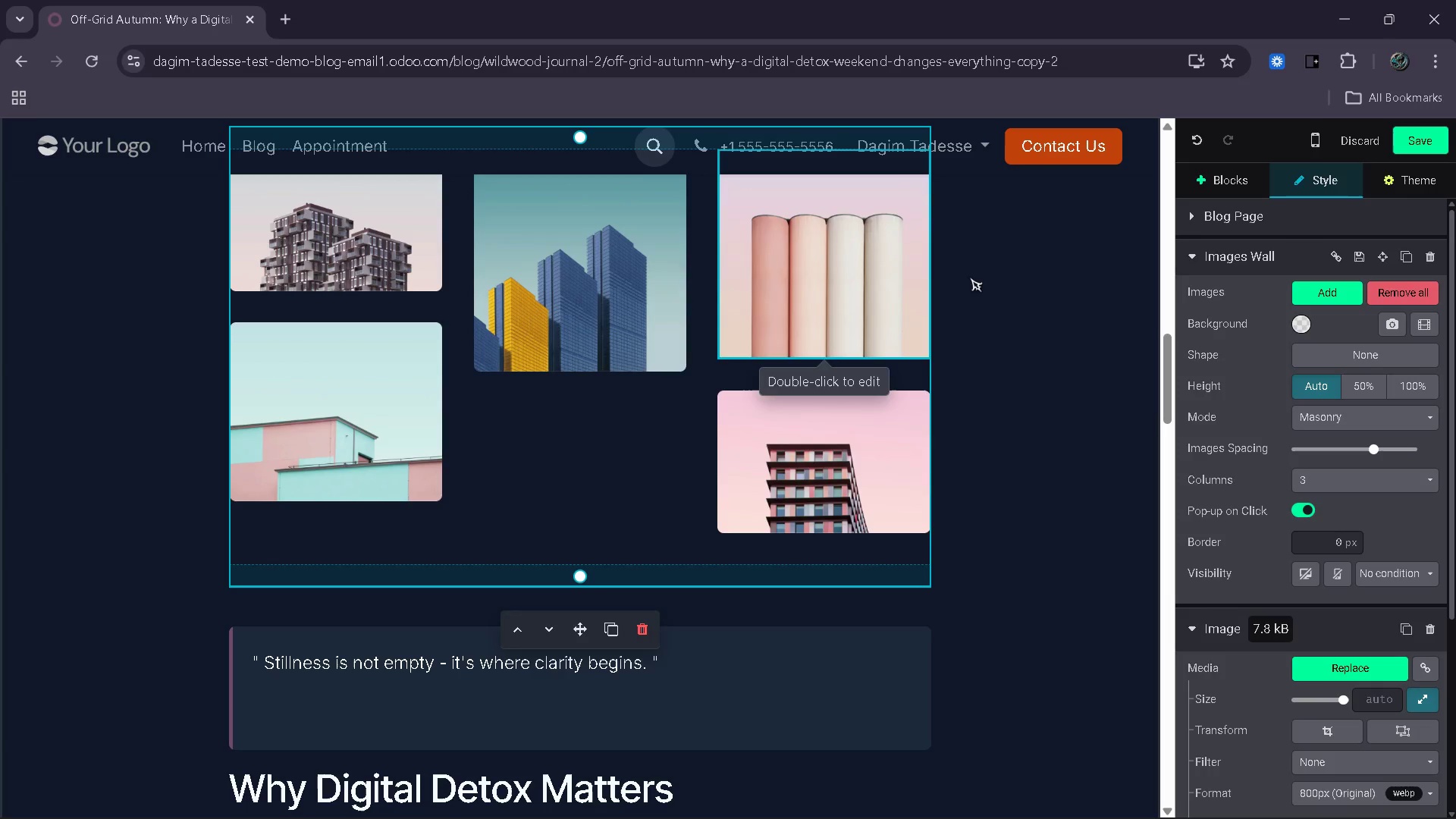 
scroll: coordinate [800, 473], scroll_direction: up, amount: 3.0
 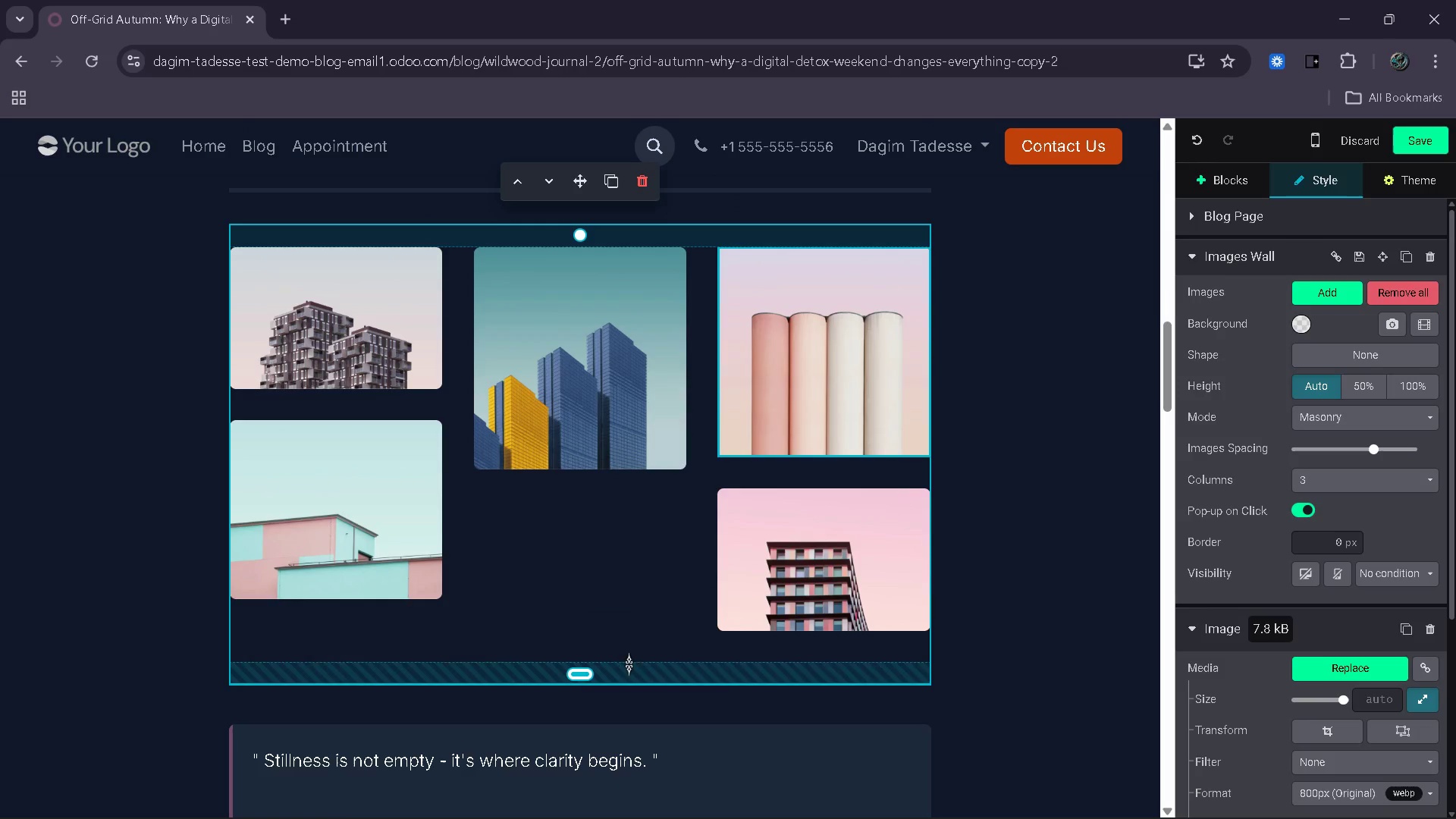 
left_click([774, 570])
 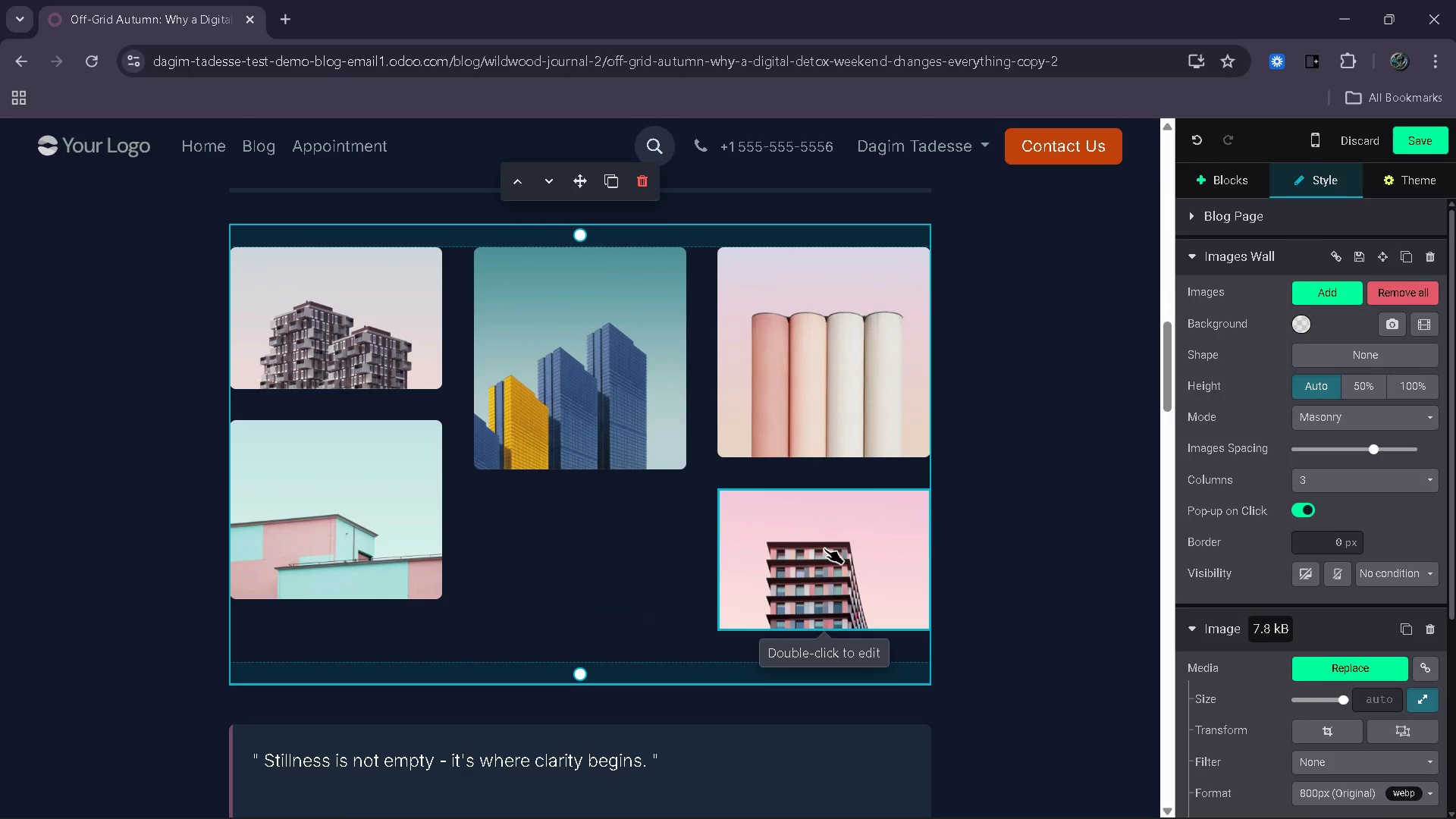 
left_click_drag(start_coordinate=[821, 549], to_coordinate=[679, 542])
 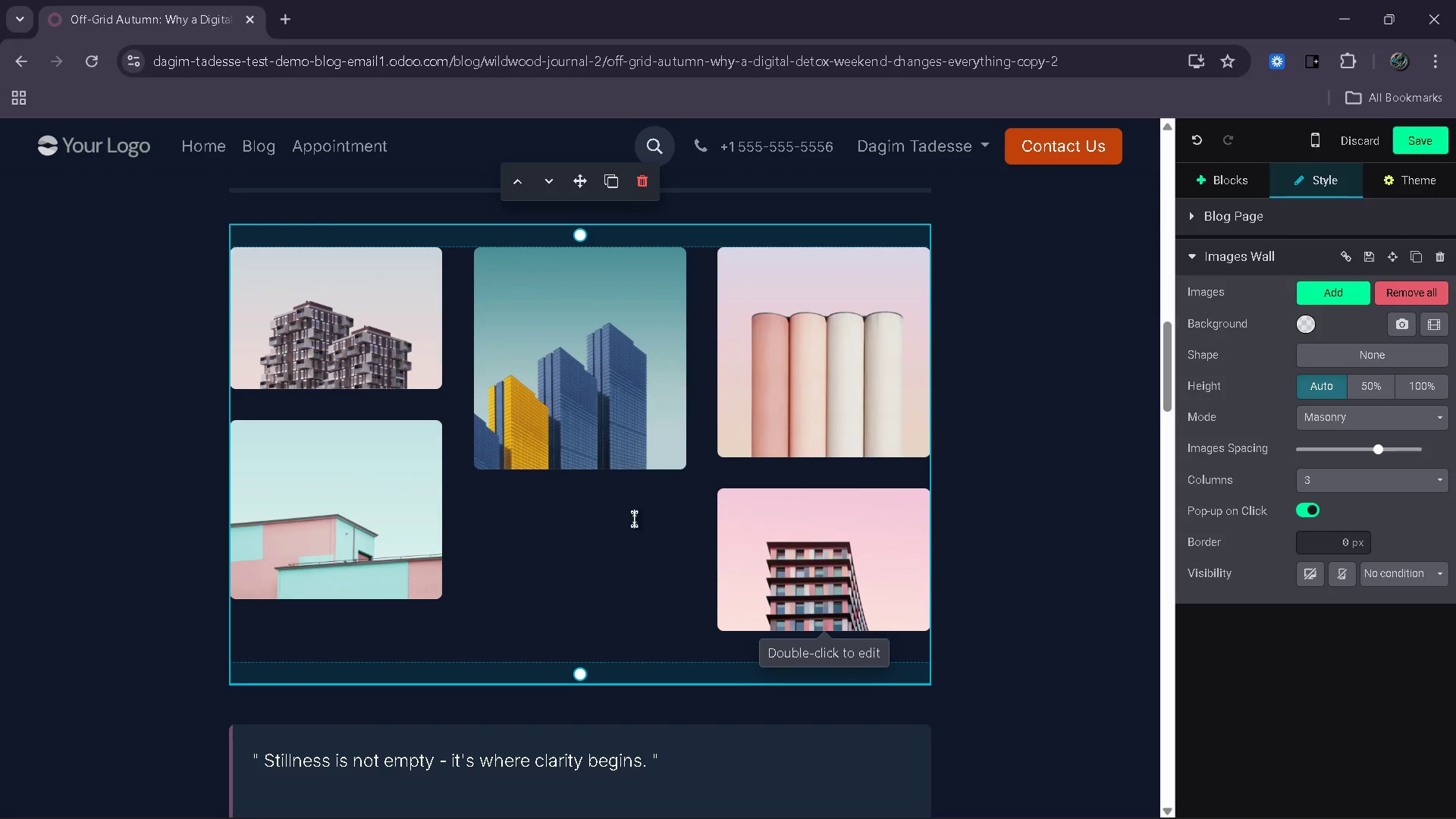 
left_click([811, 550])
 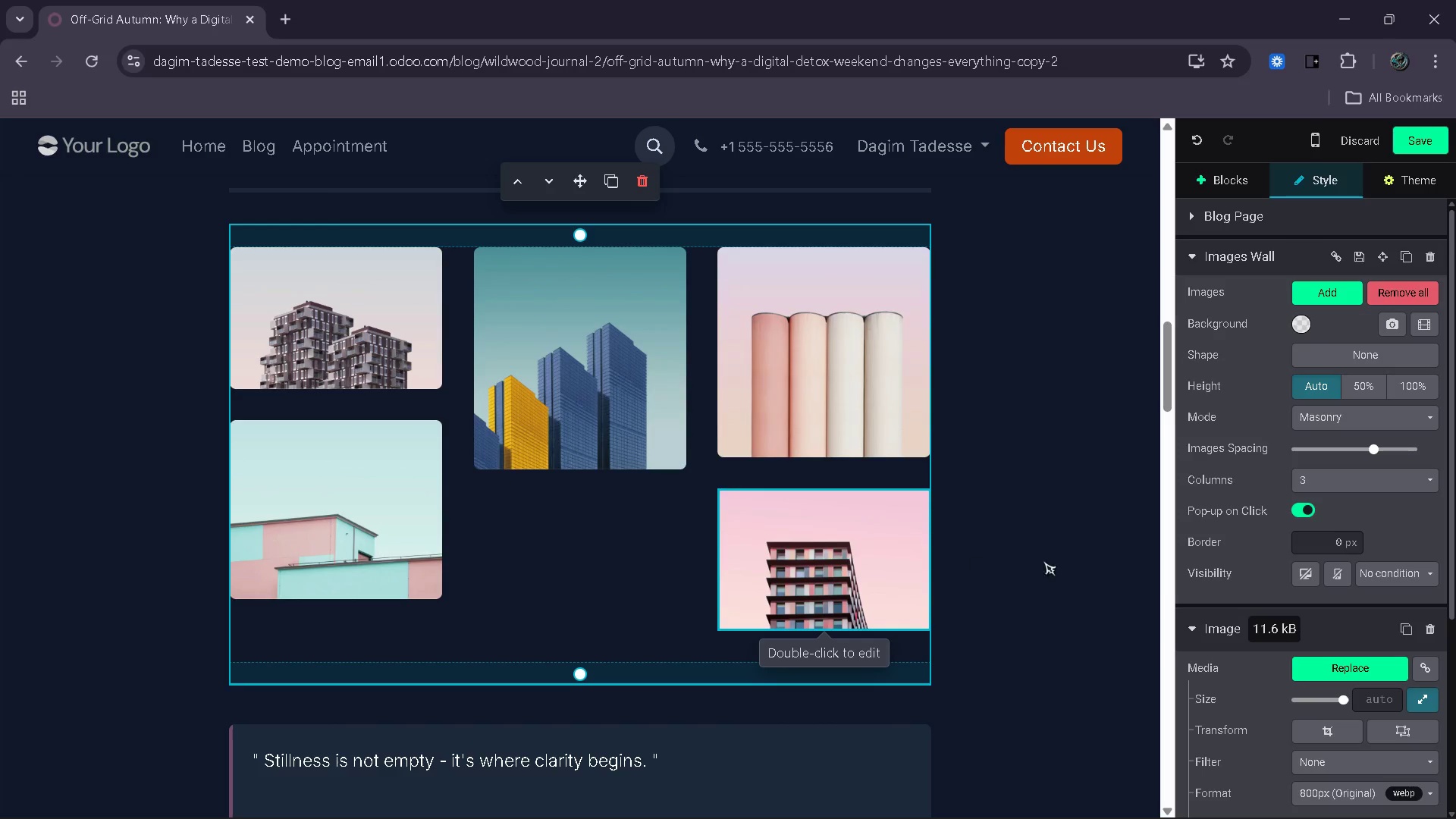 
scroll: coordinate [1245, 560], scroll_direction: down, amount: 1.0
 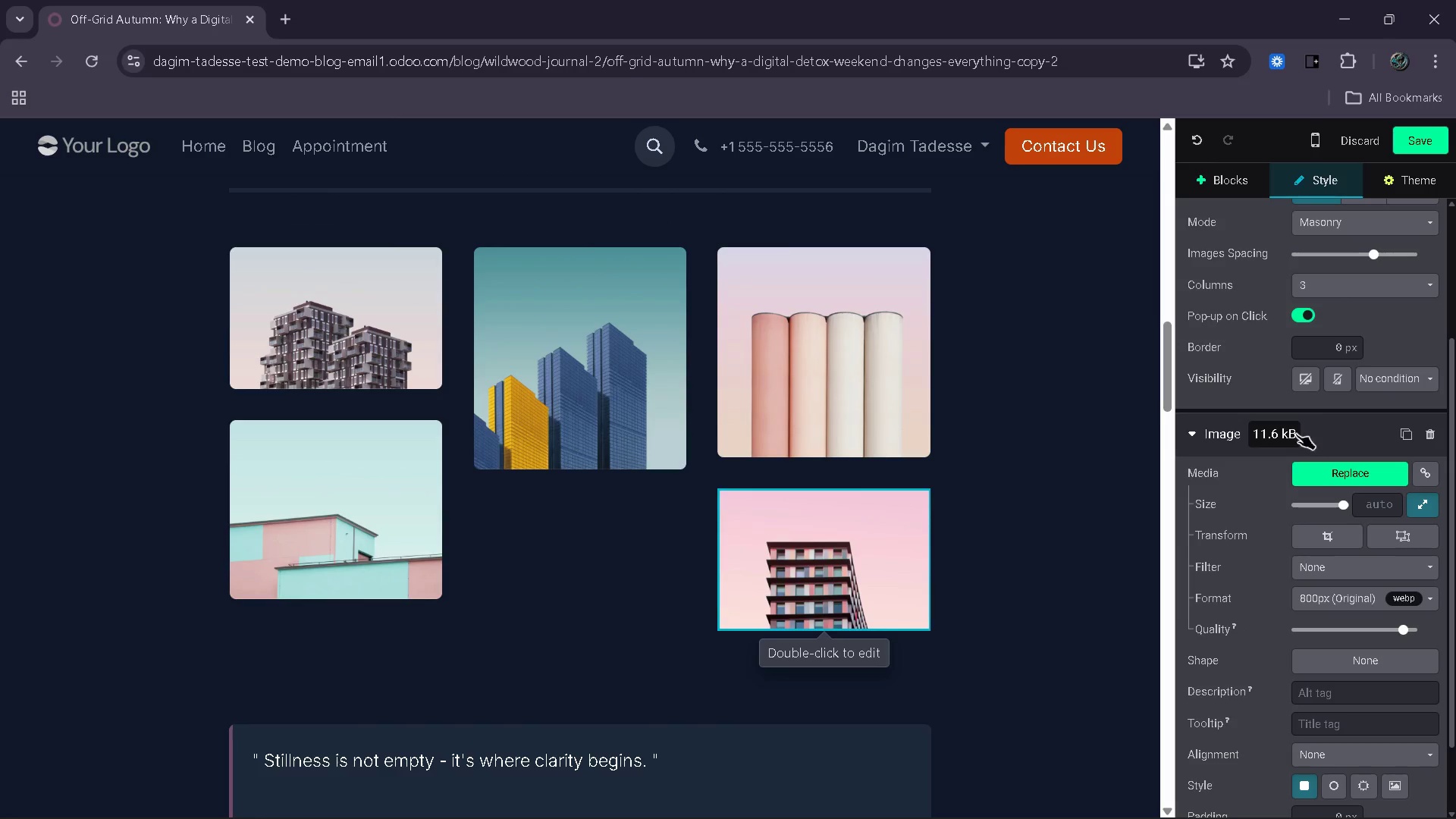 
scroll: coordinate [1302, 401], scroll_direction: up, amount: 1.0
 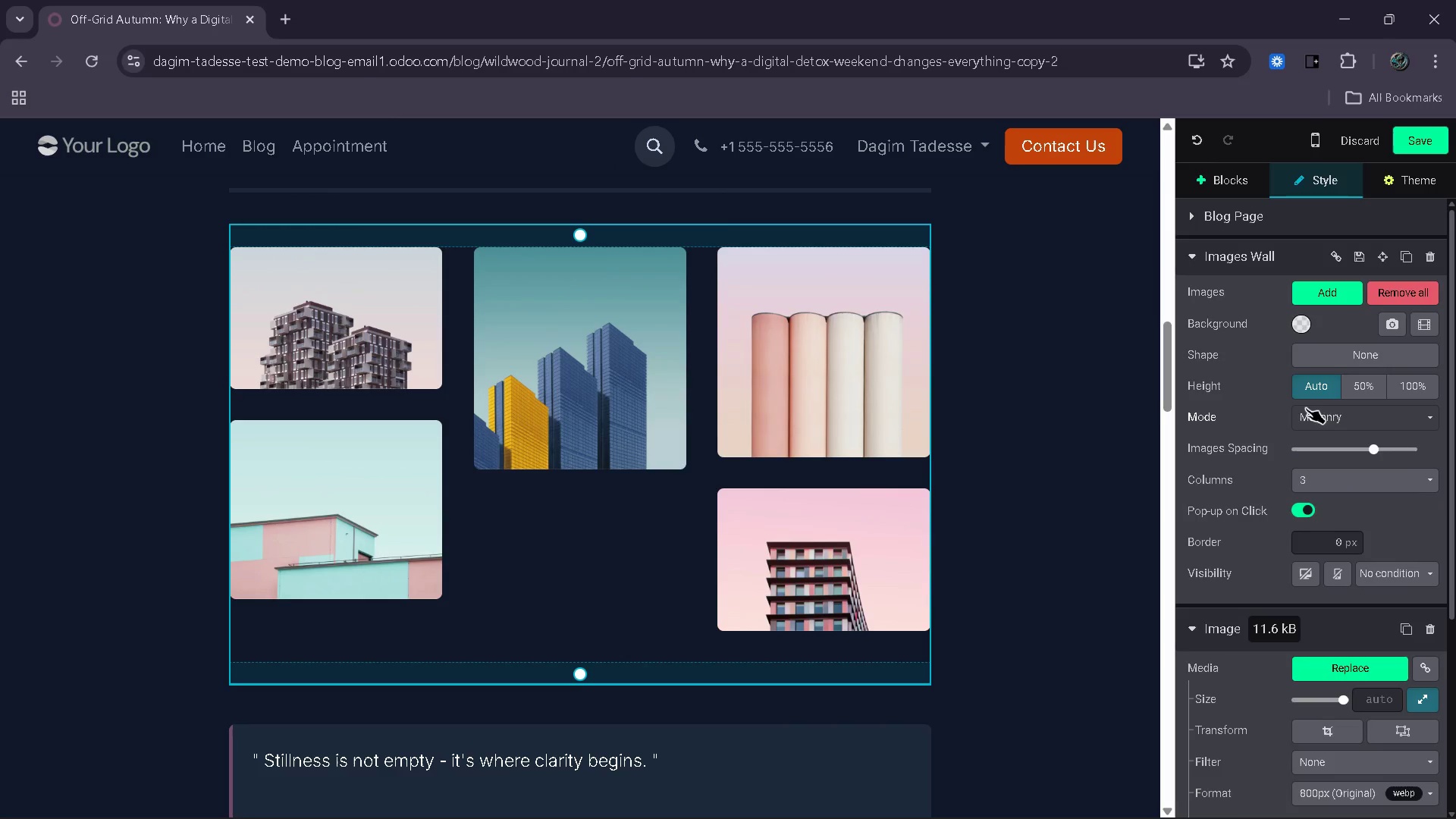 
scroll: coordinate [1307, 416], scroll_direction: down, amount: 2.0
 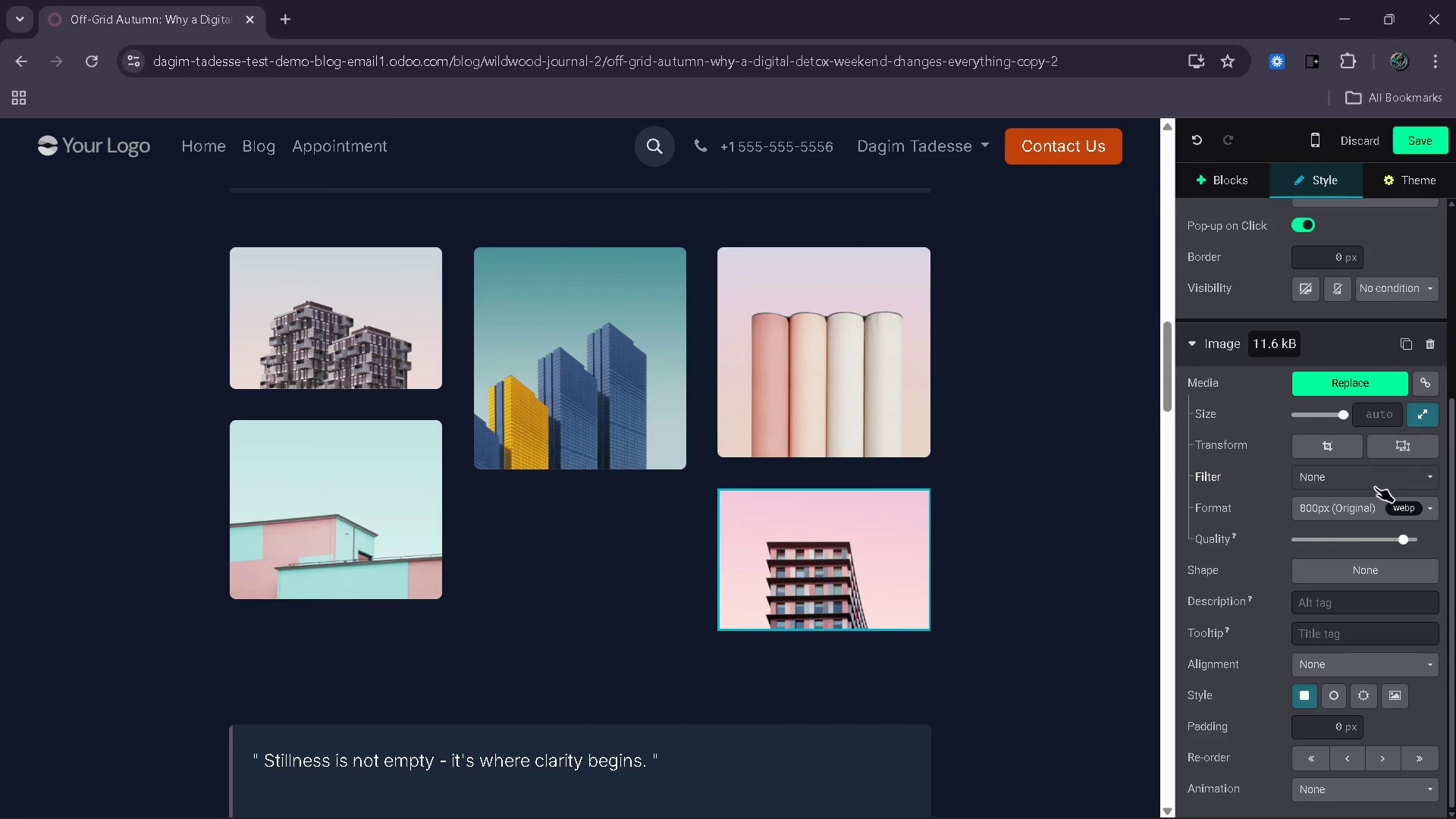 
scroll: coordinate [1320, 574], scroll_direction: up, amount: 3.0
 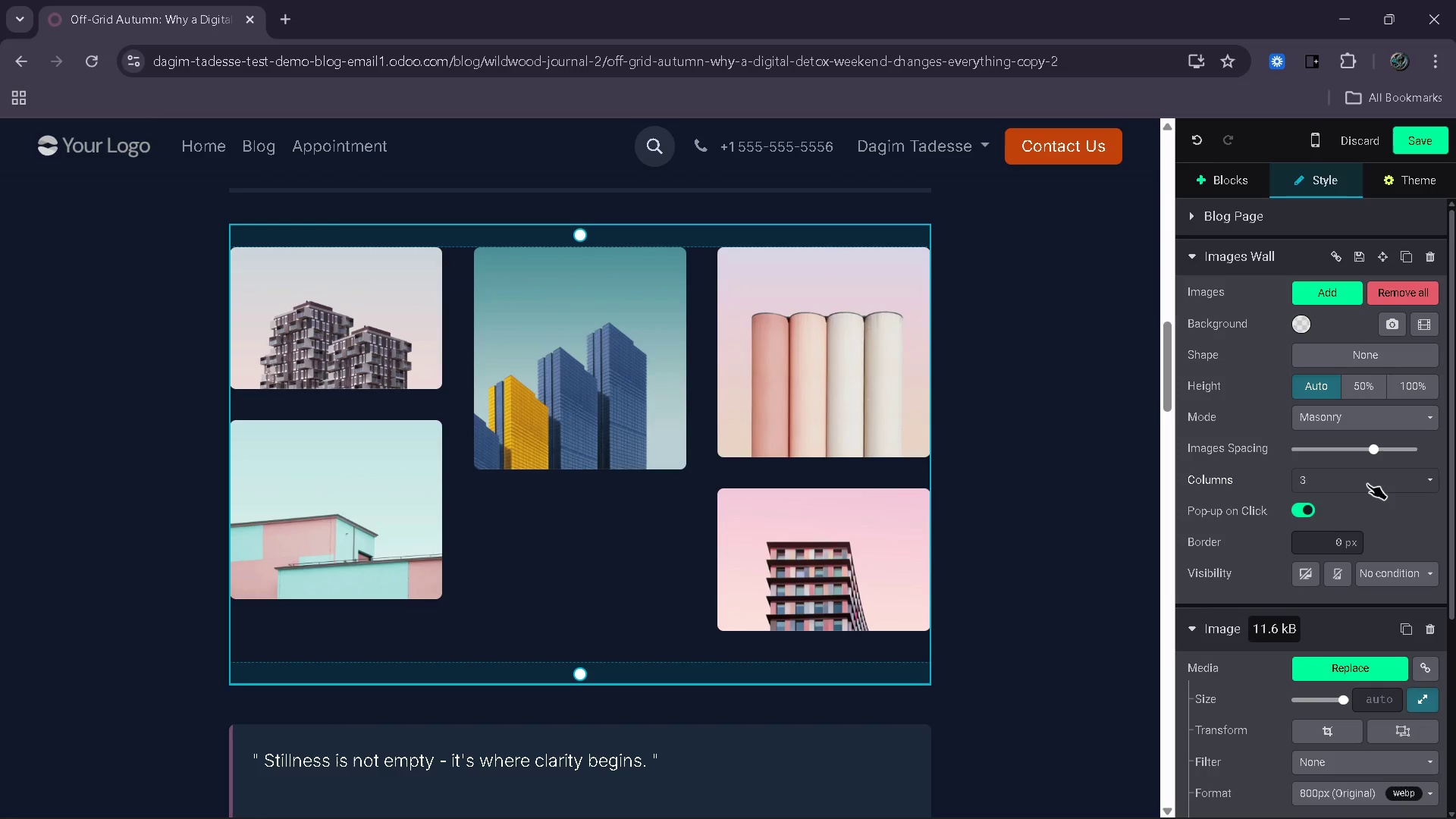 
left_click([1367, 484])
 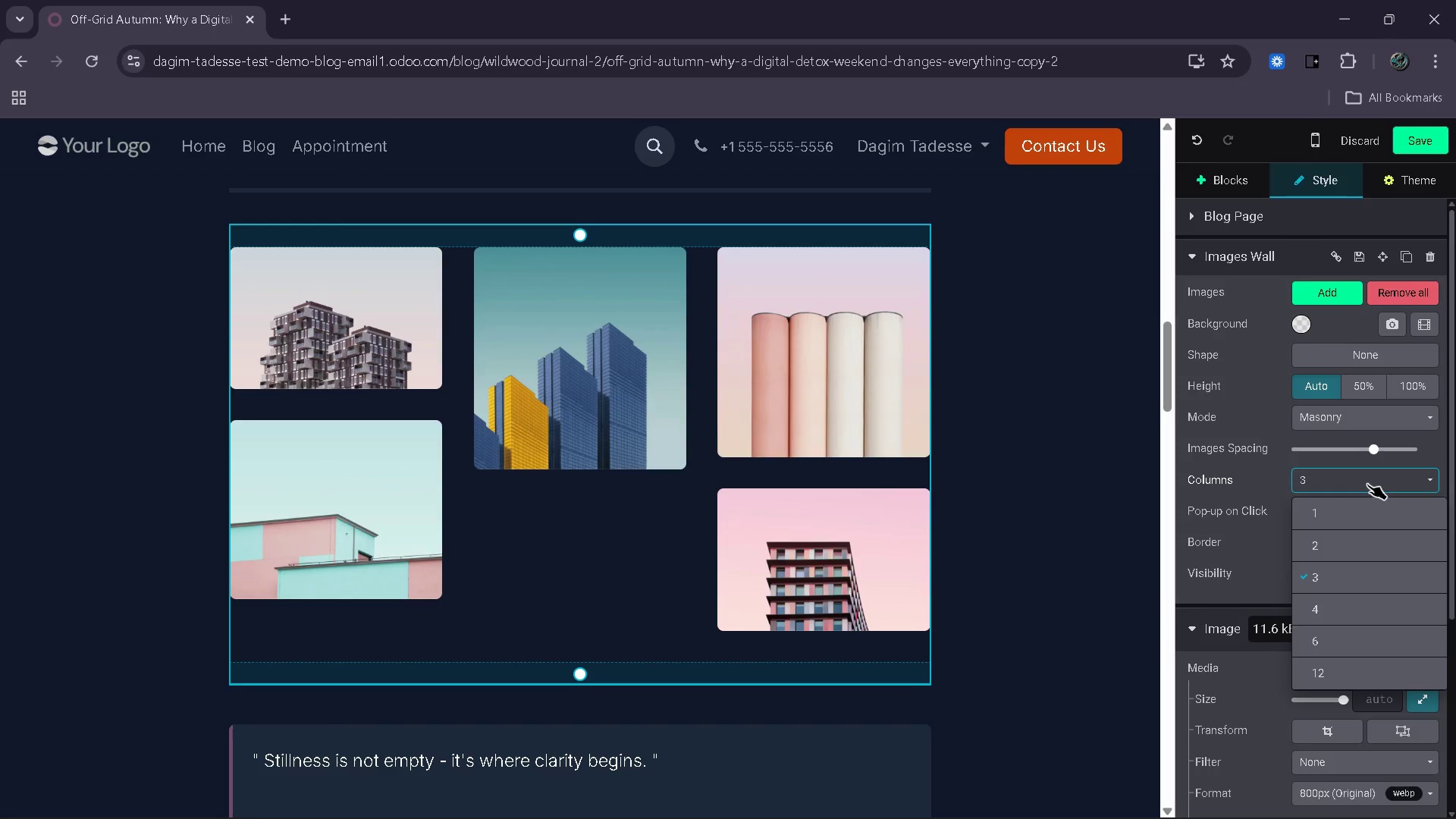 
left_click([1367, 484])
 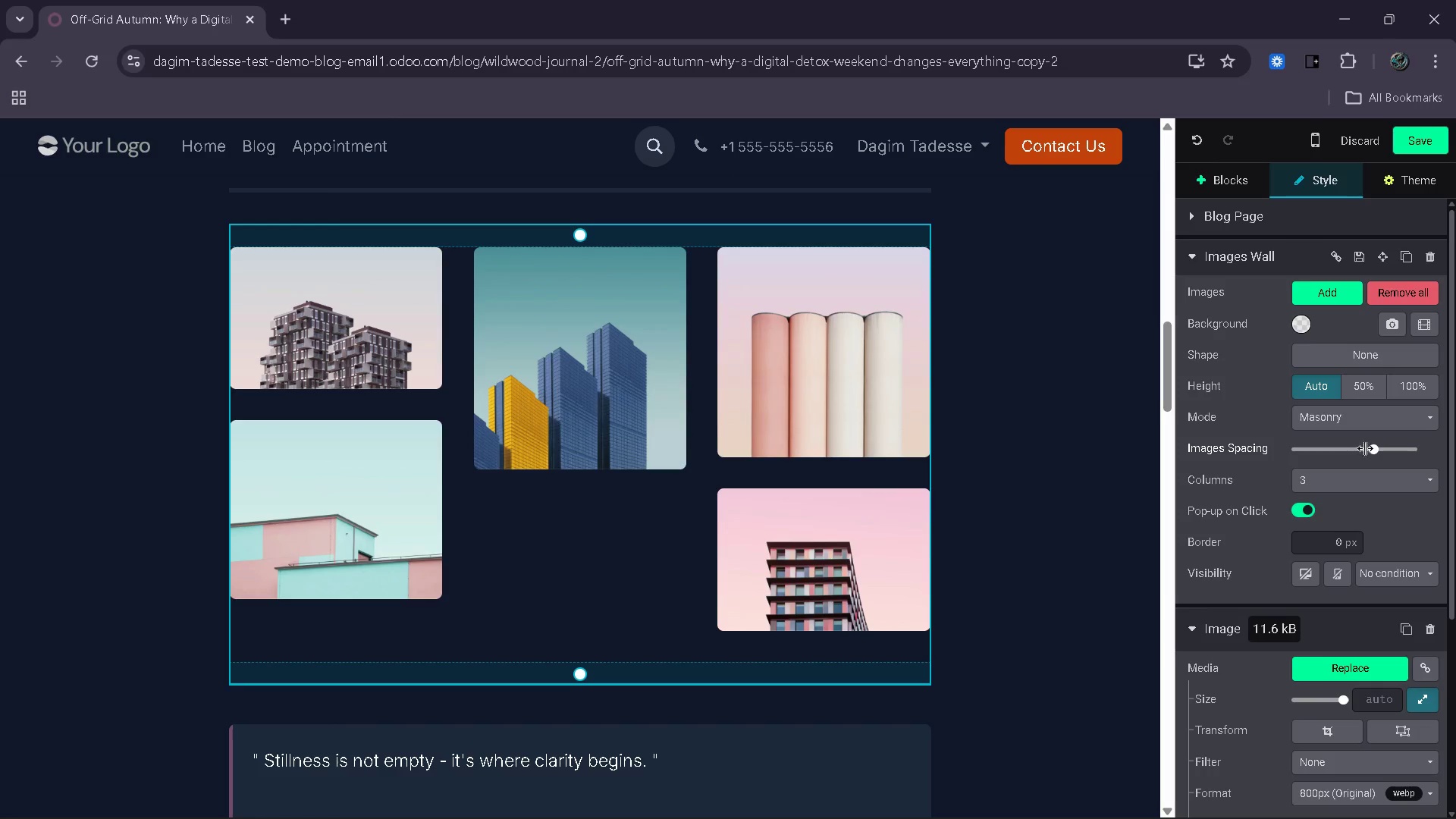 
left_click_drag(start_coordinate=[1379, 446], to_coordinate=[1392, 451])
 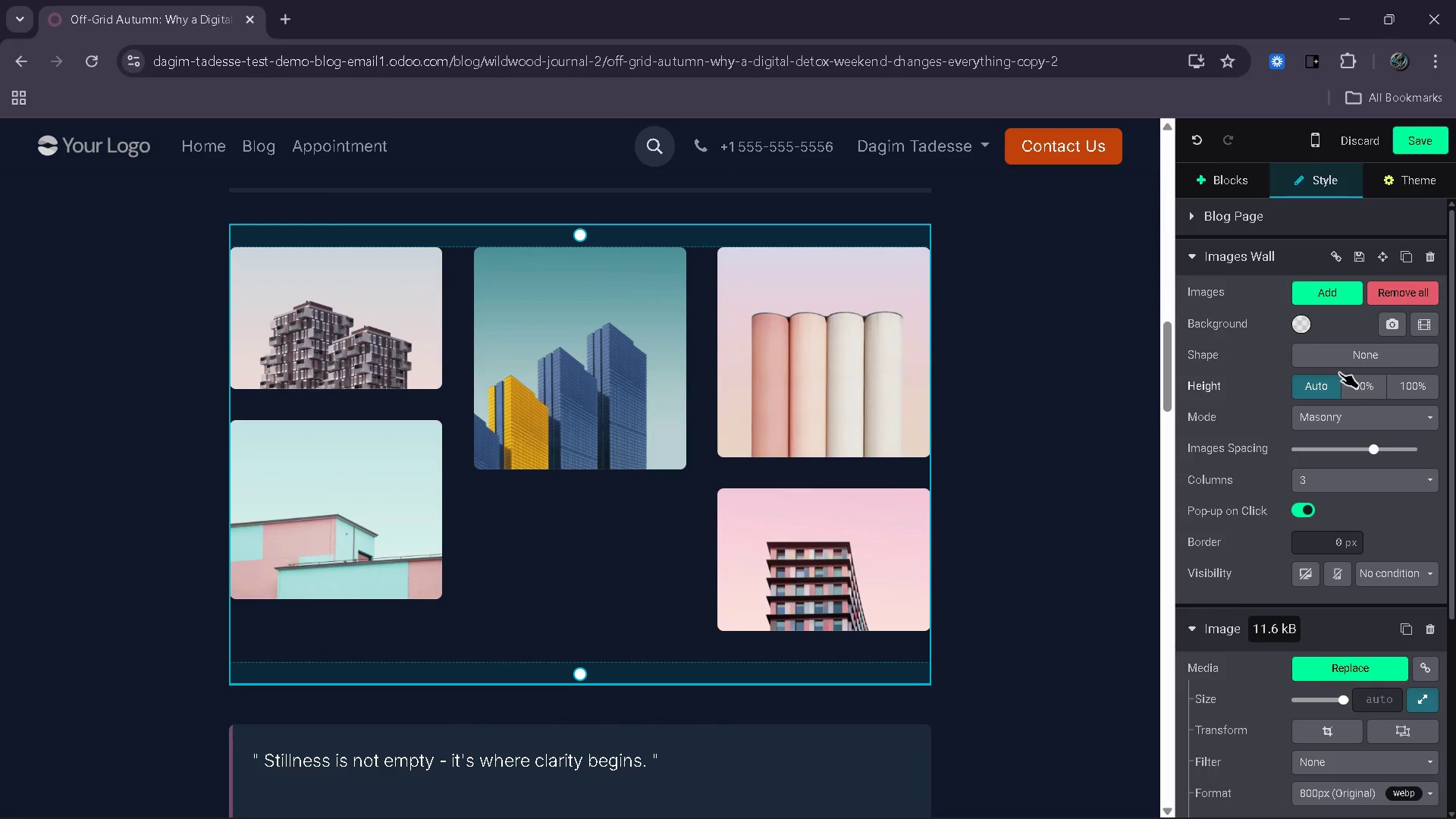 
left_click([1347, 358])
 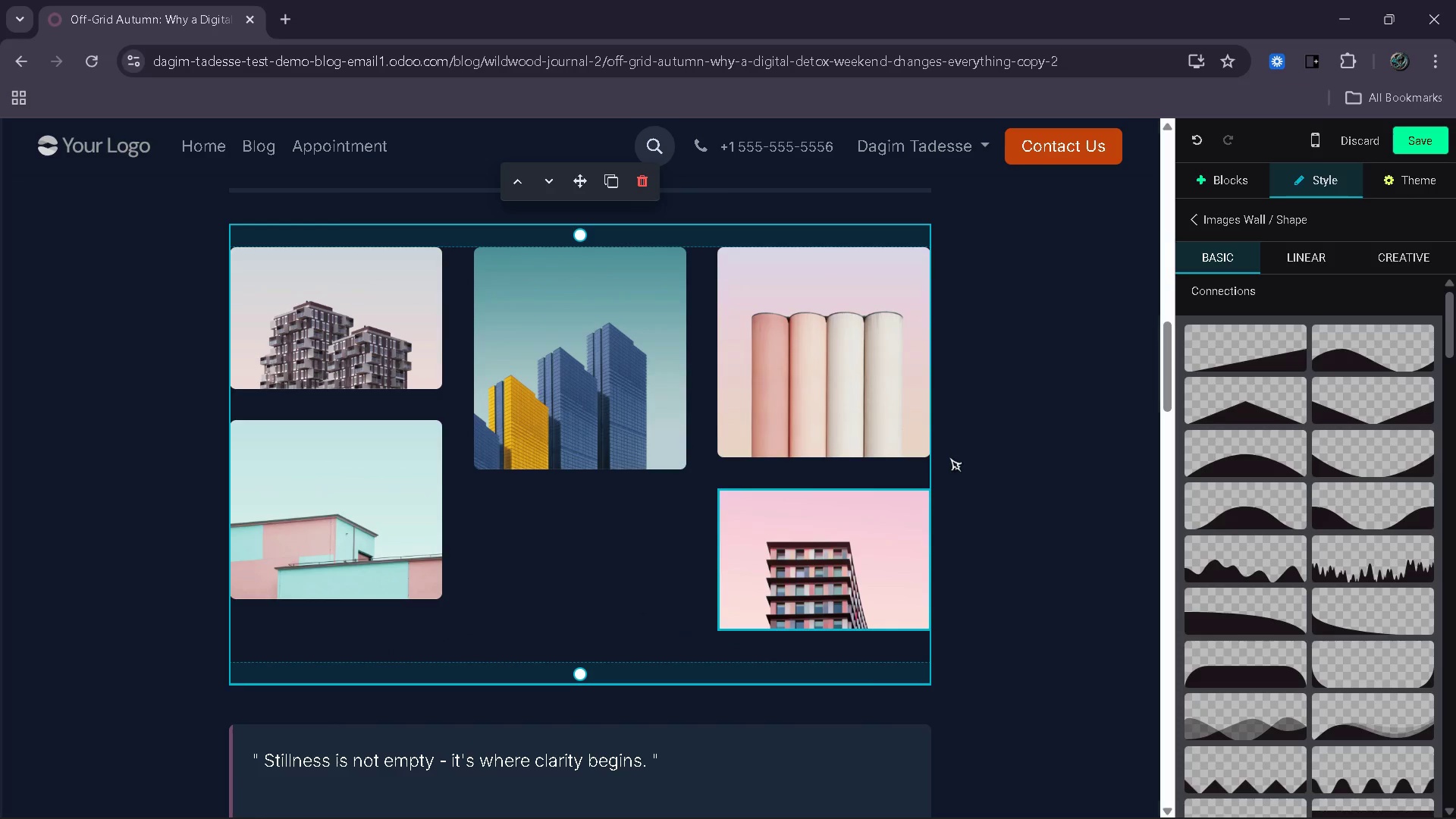 
wait(5.16)
 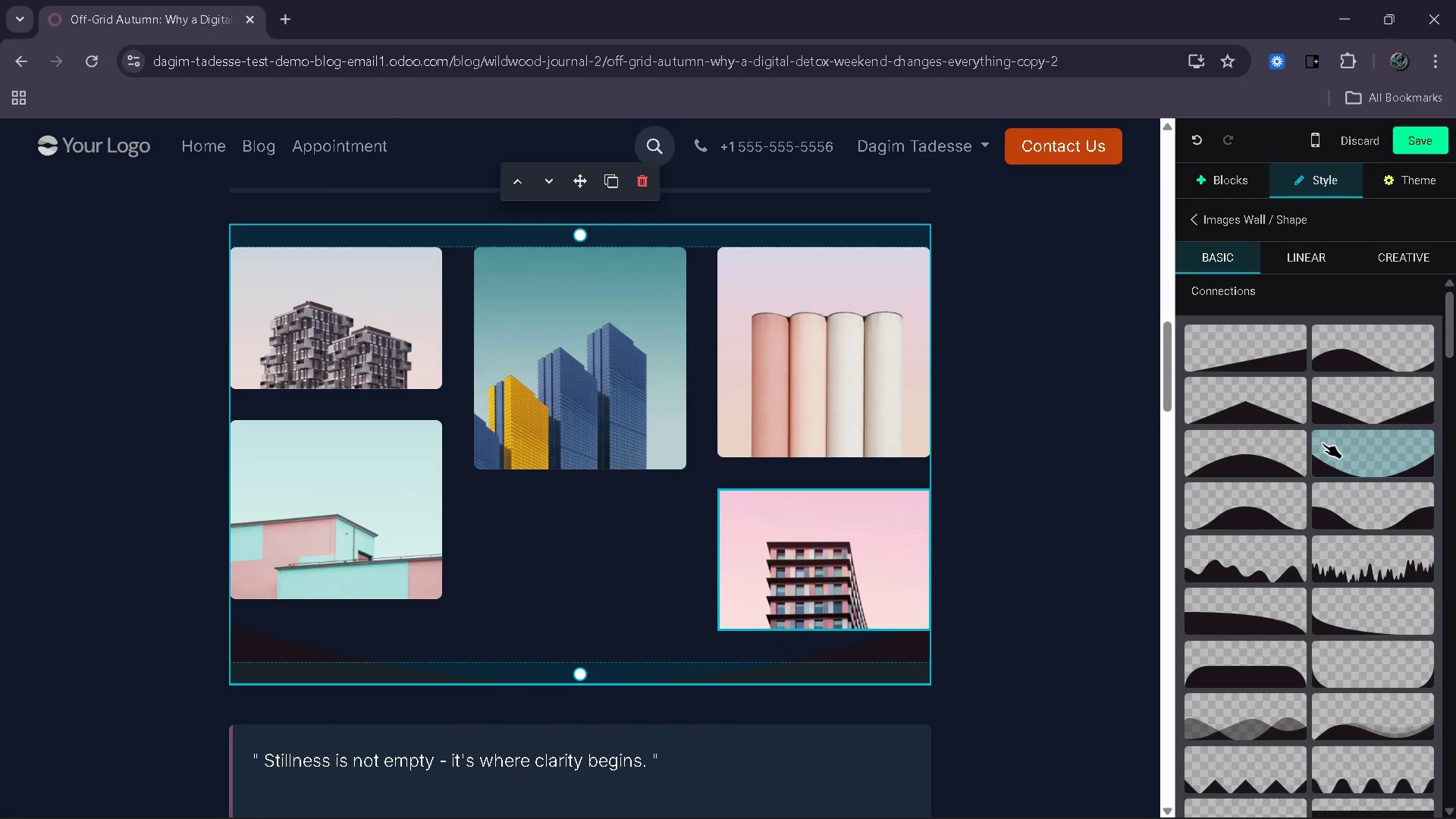 
left_click([826, 394])
 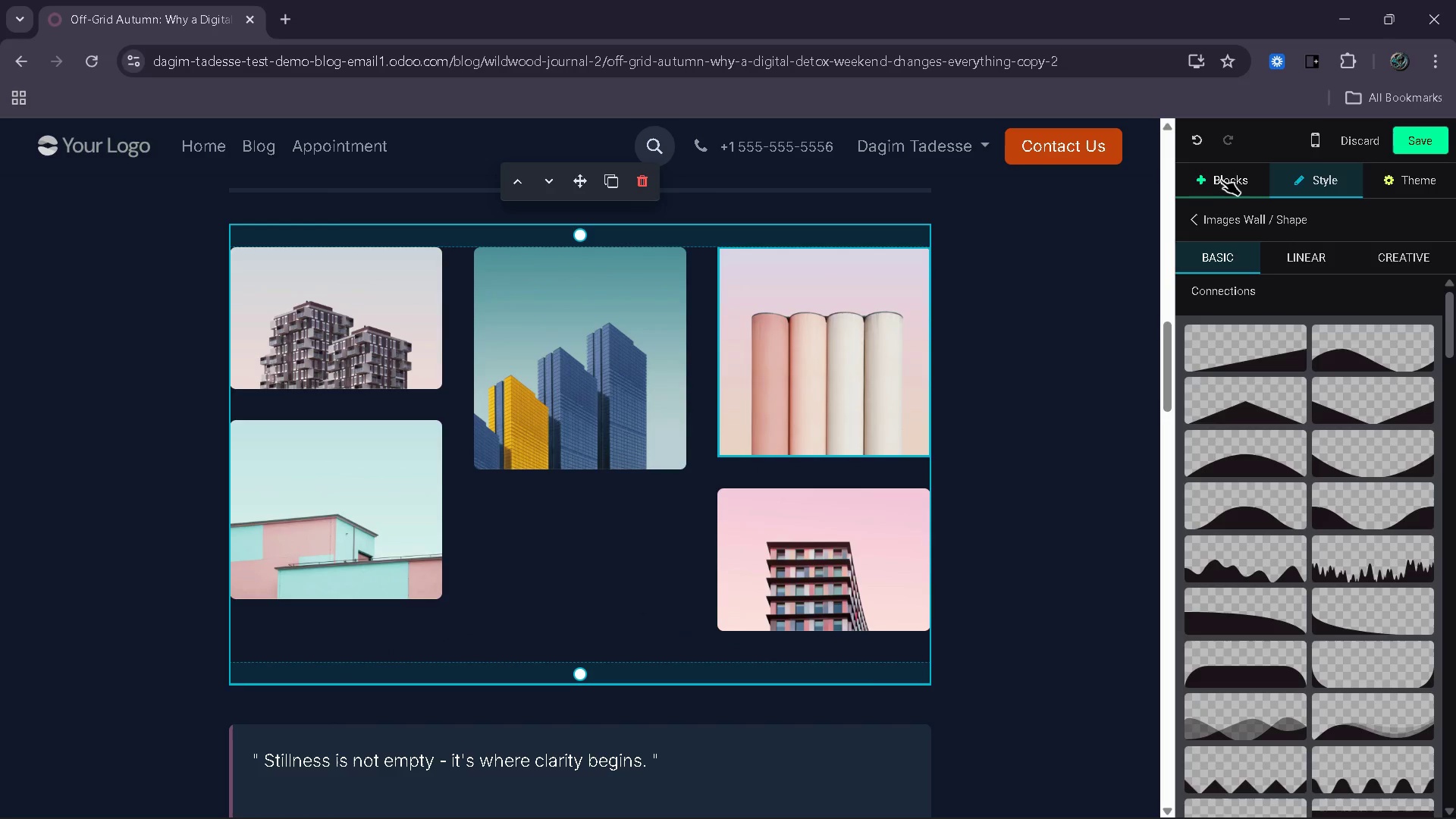 
left_click([1194, 228])
 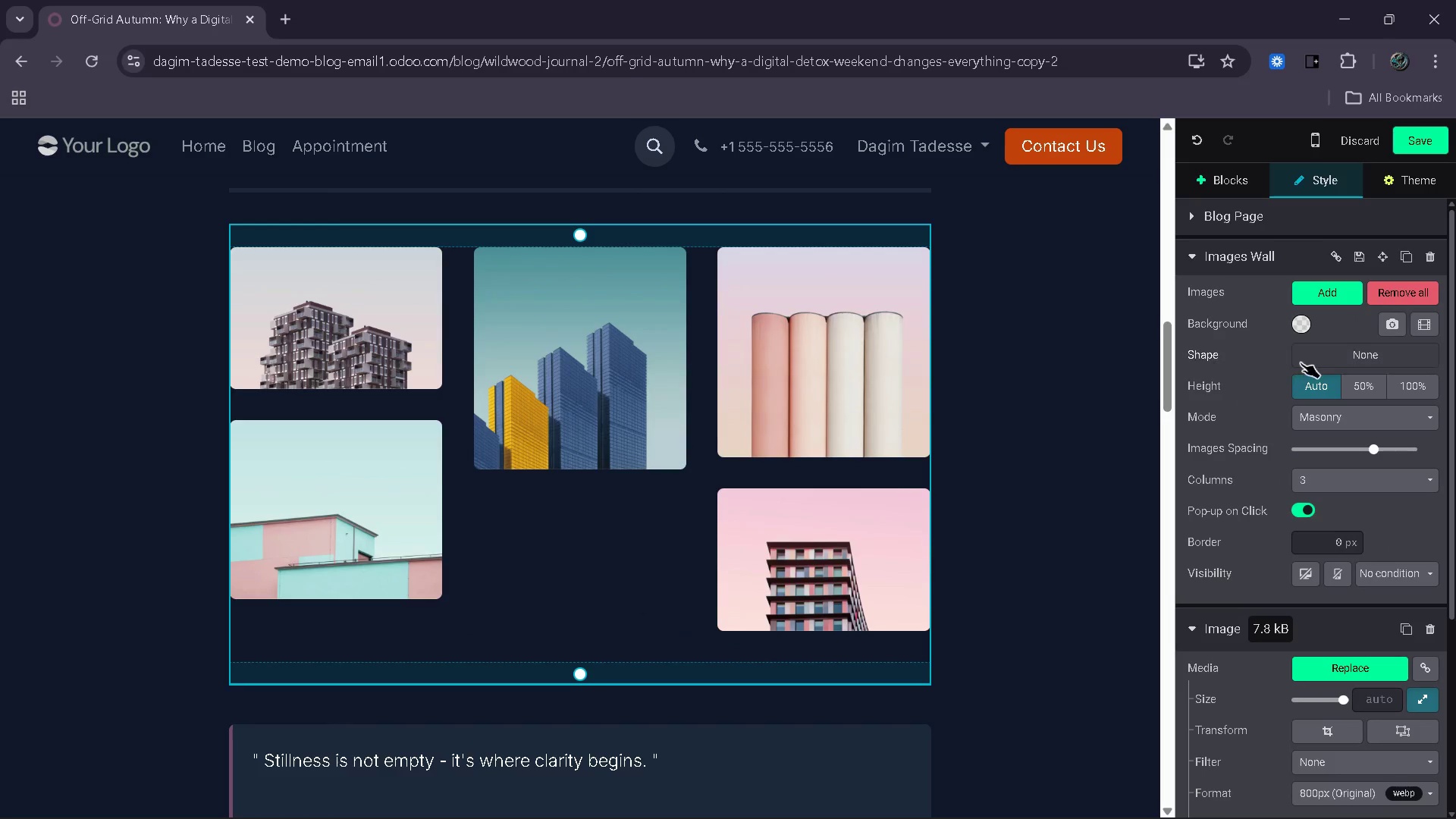 
scroll: coordinate [1266, 372], scroll_direction: down, amount: 2.0
 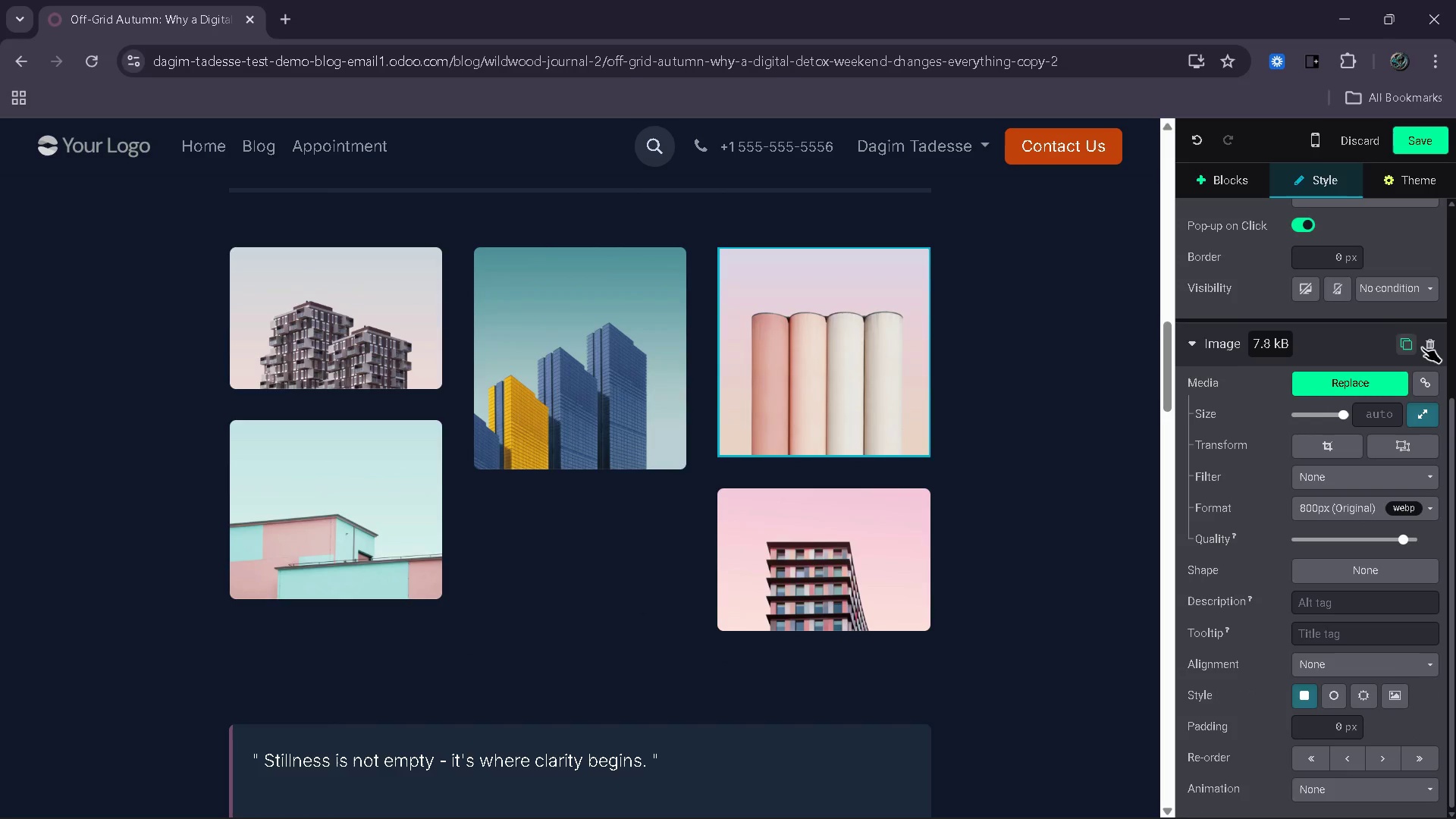 
left_click([1428, 347])
 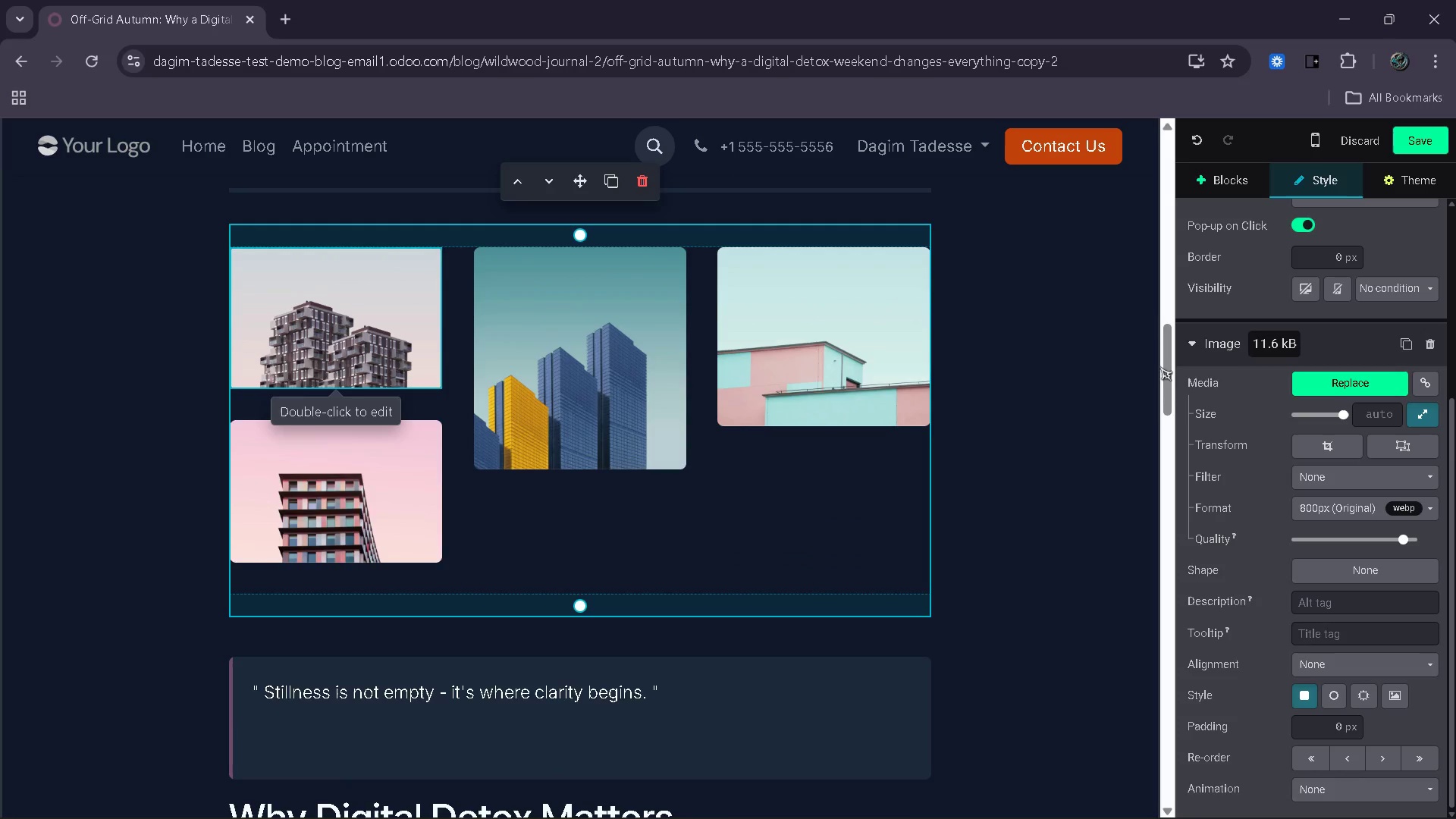 
left_click([1433, 344])
 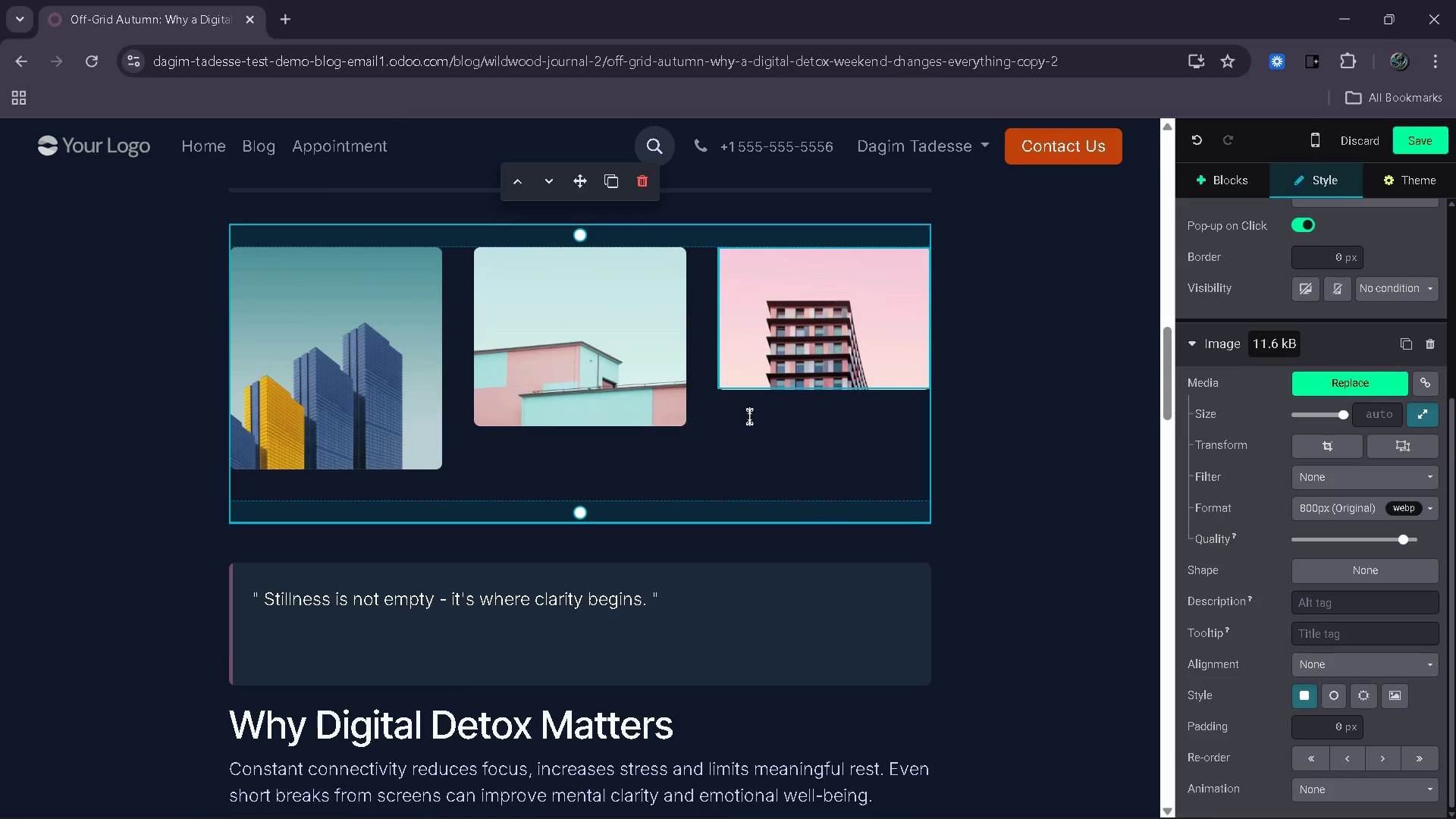 
wait(10.03)
 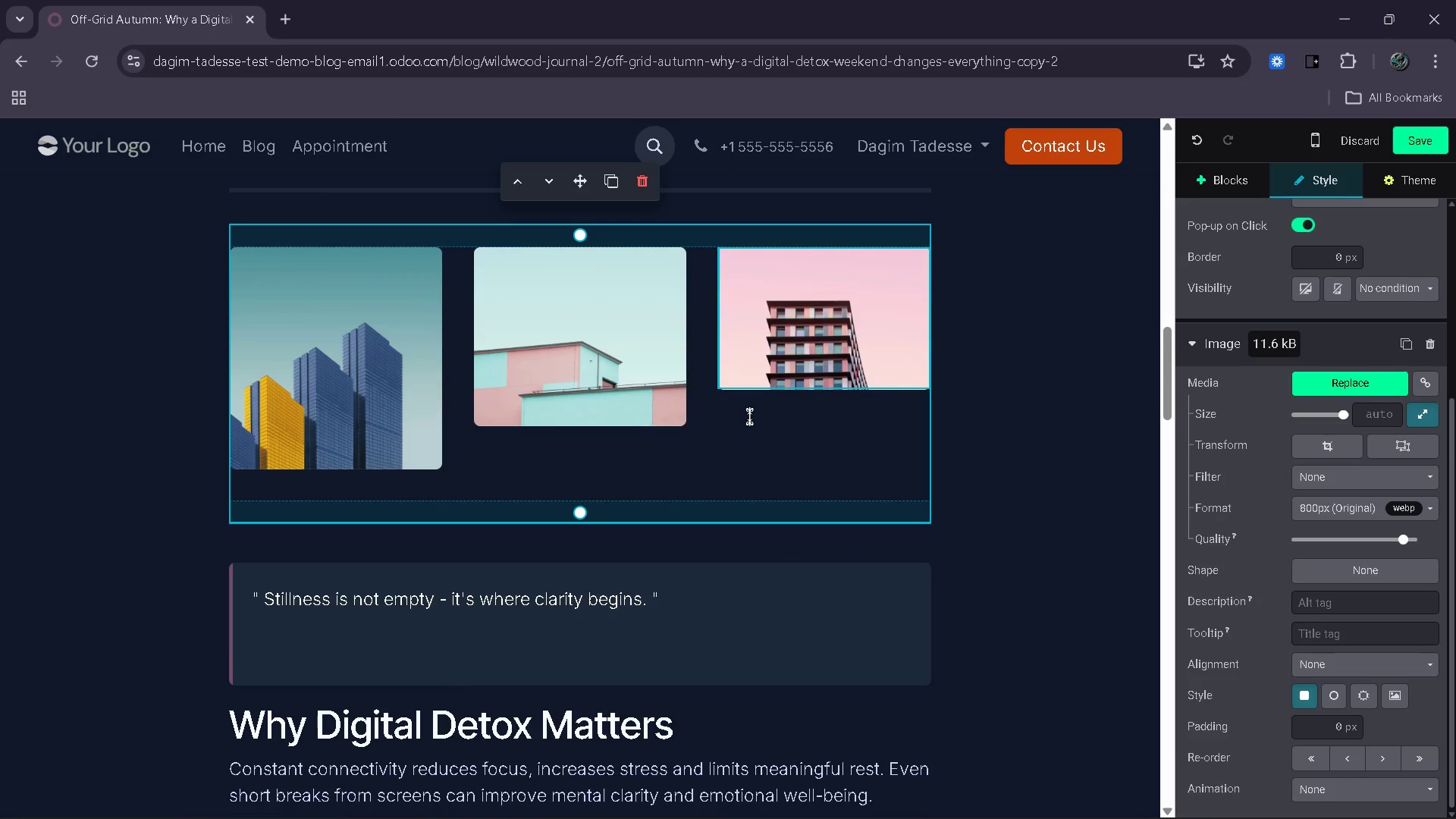 
left_click([1241, 184])
 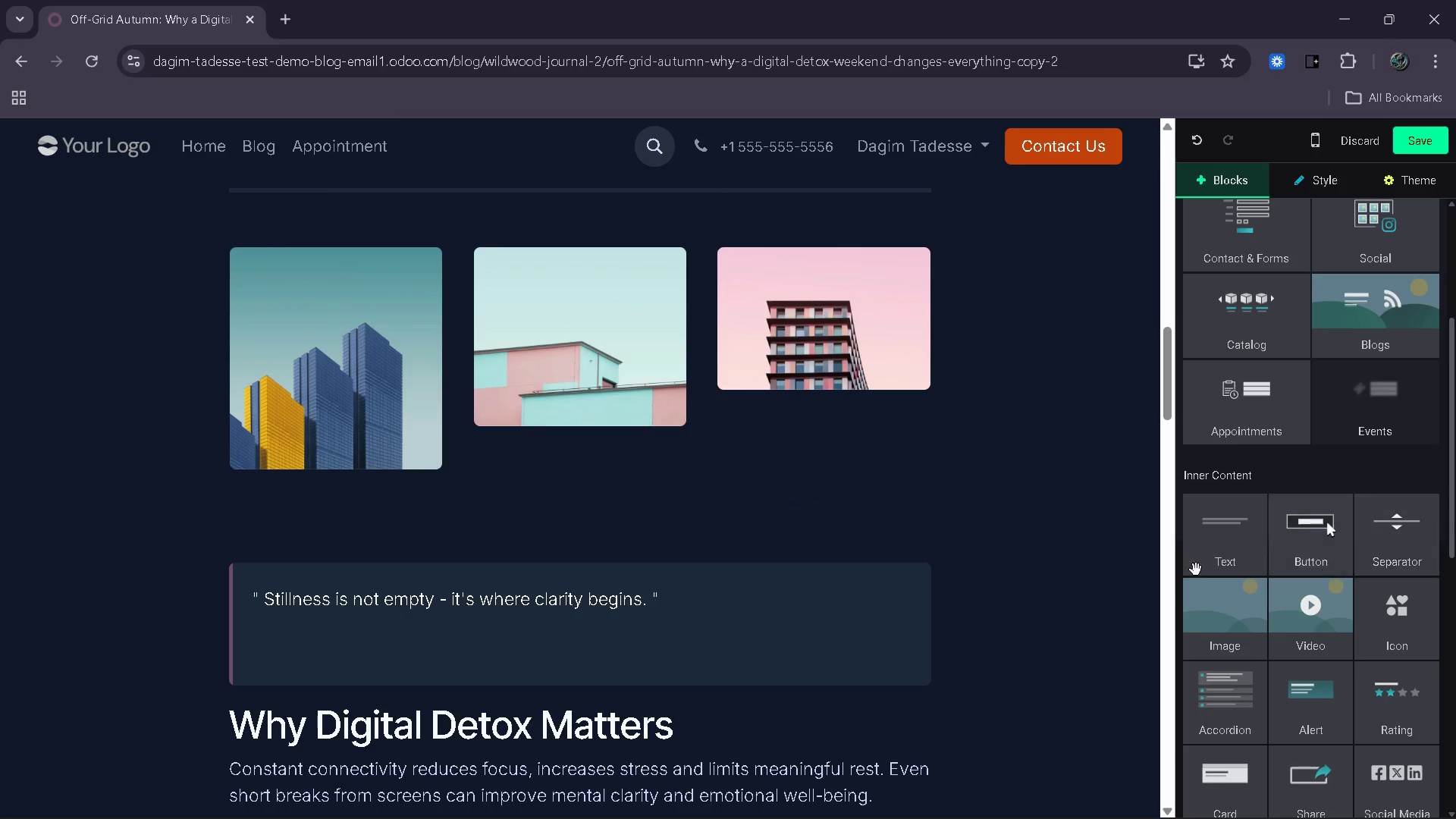 
left_click_drag(start_coordinate=[1225, 530], to_coordinate=[371, 482])
 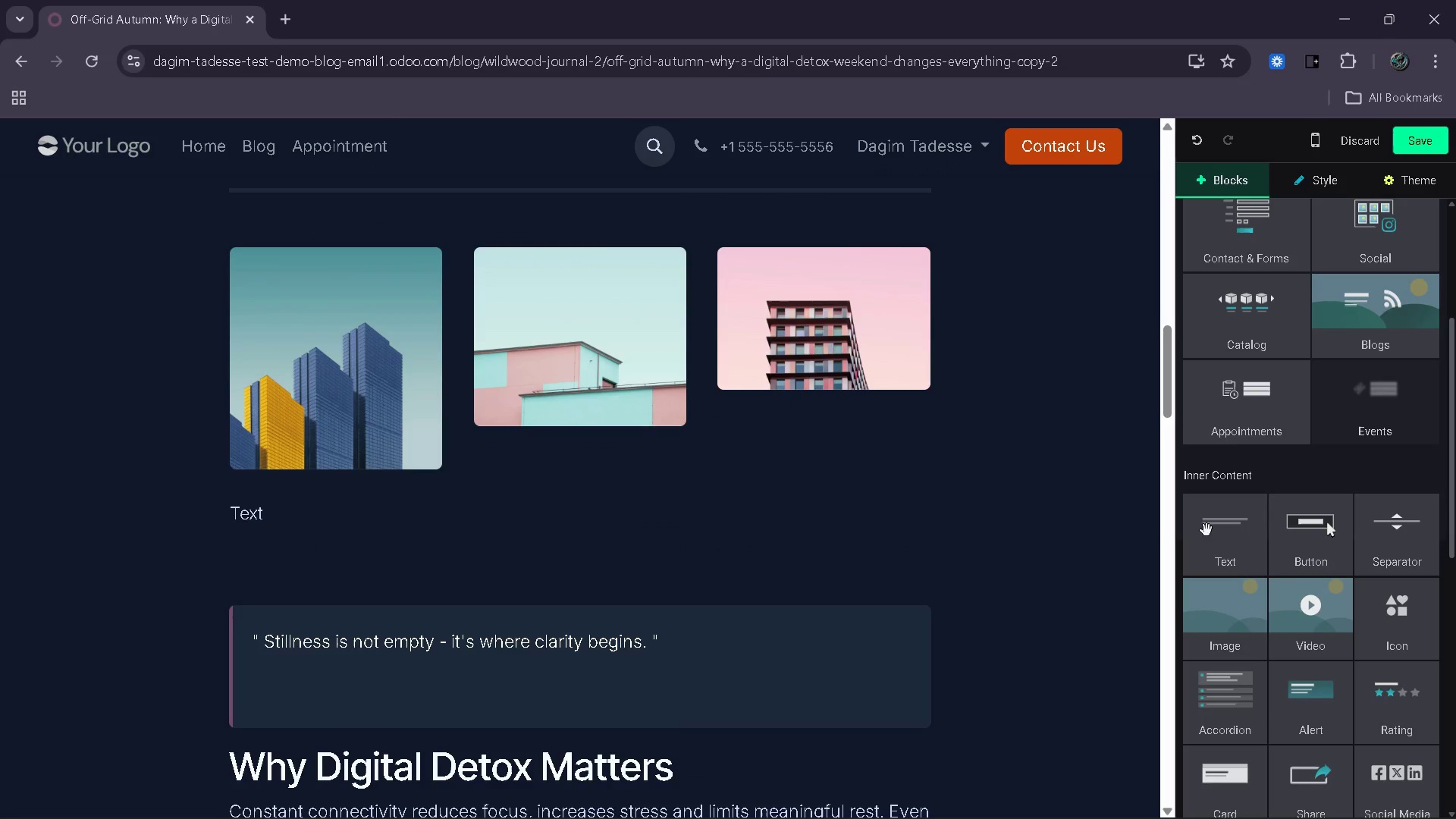 
left_click_drag(start_coordinate=[1246, 531], to_coordinate=[584, 423])
 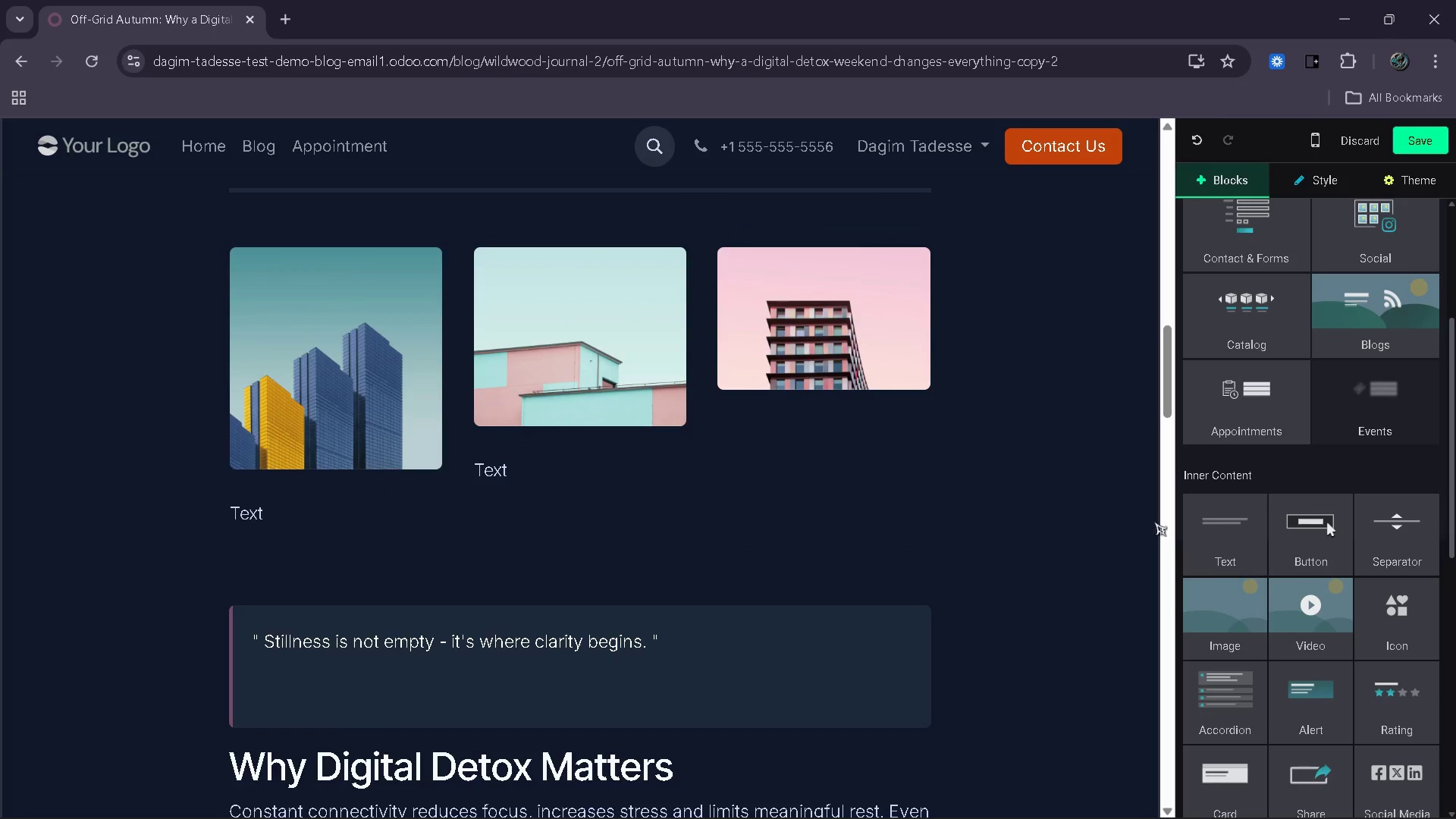 
left_click_drag(start_coordinate=[1246, 528], to_coordinate=[827, 427])
 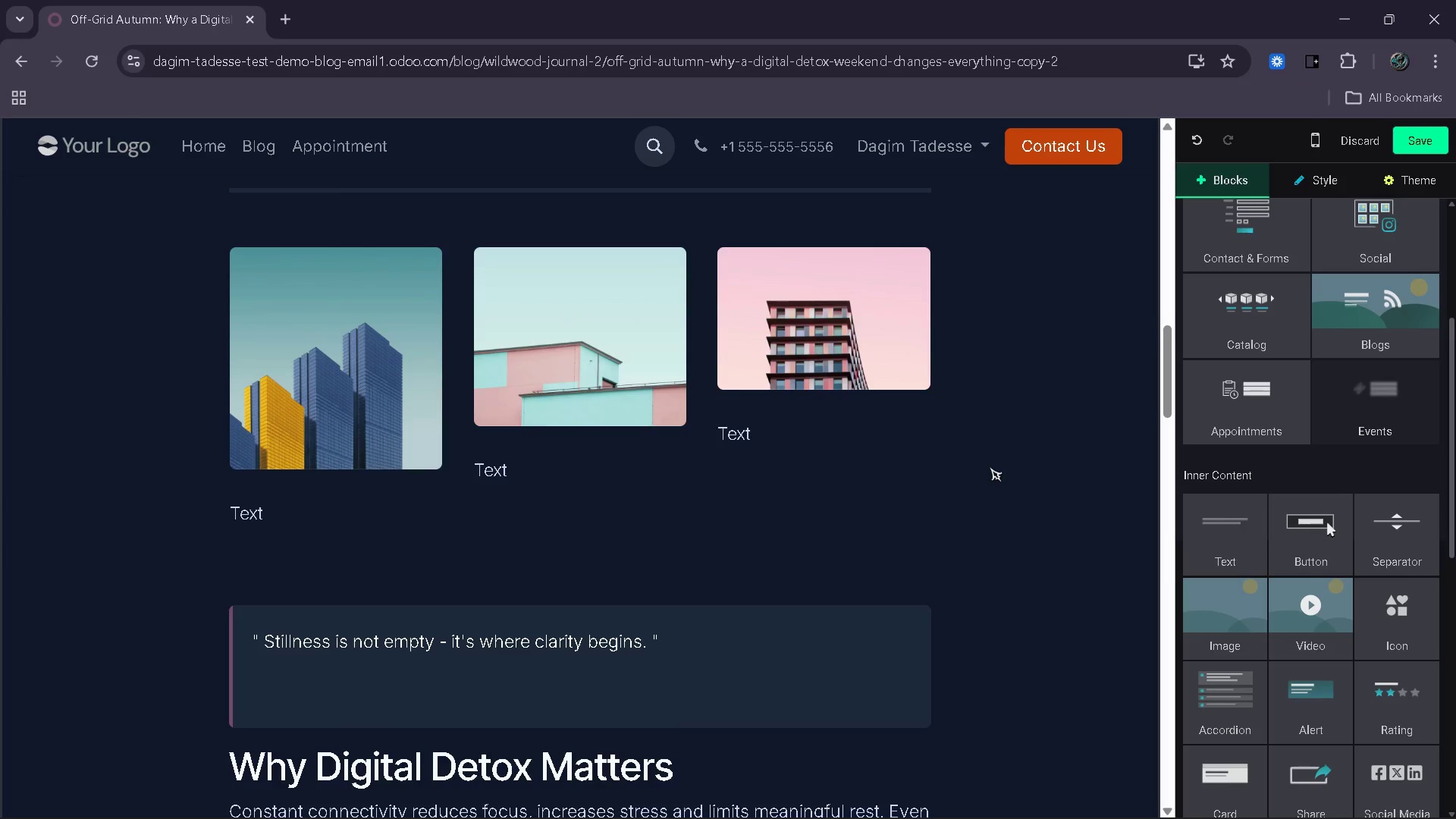 
scroll: coordinate [989, 467], scroll_direction: down, amount: 3.0
 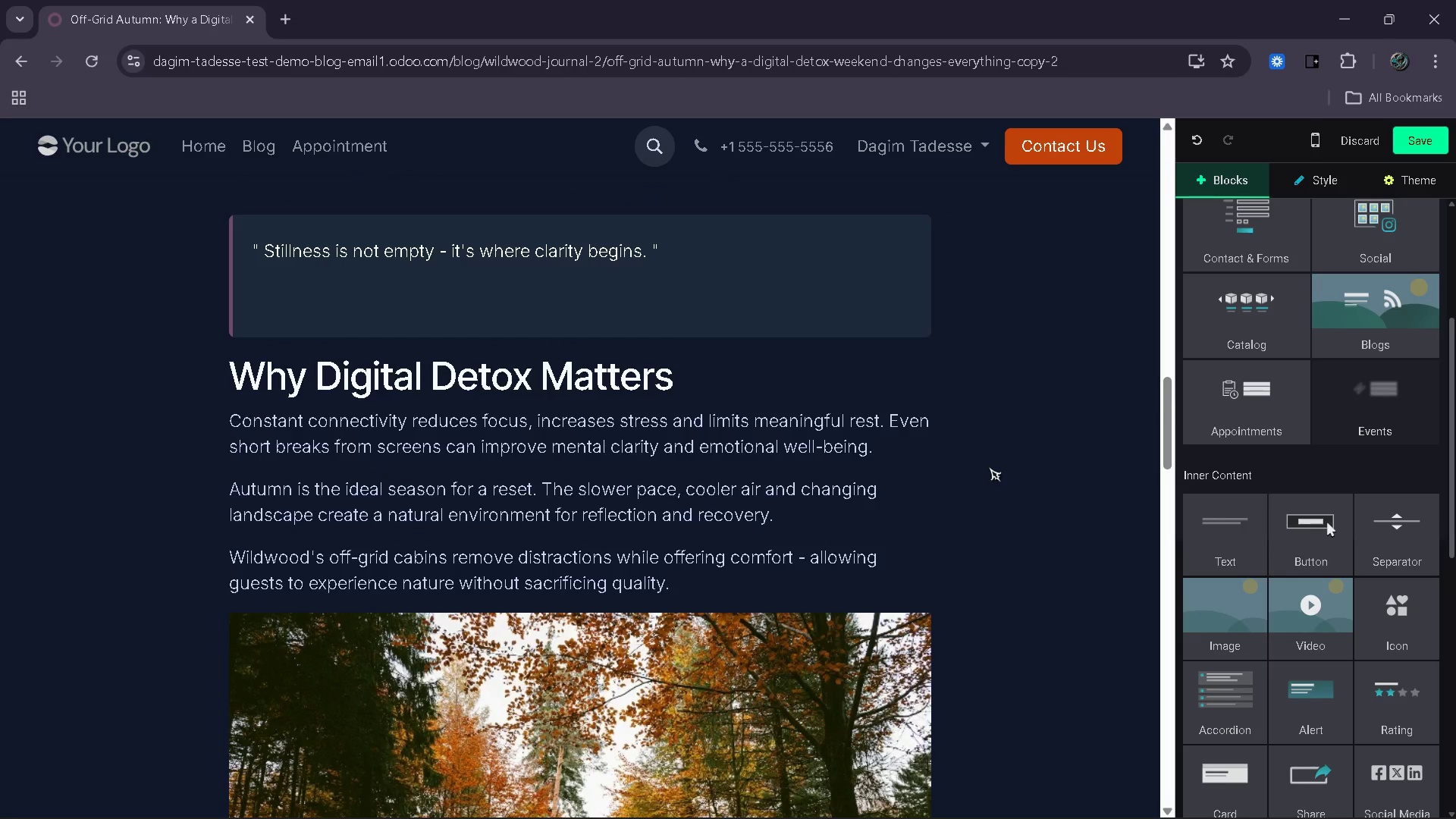 
left_click([728, 271])
 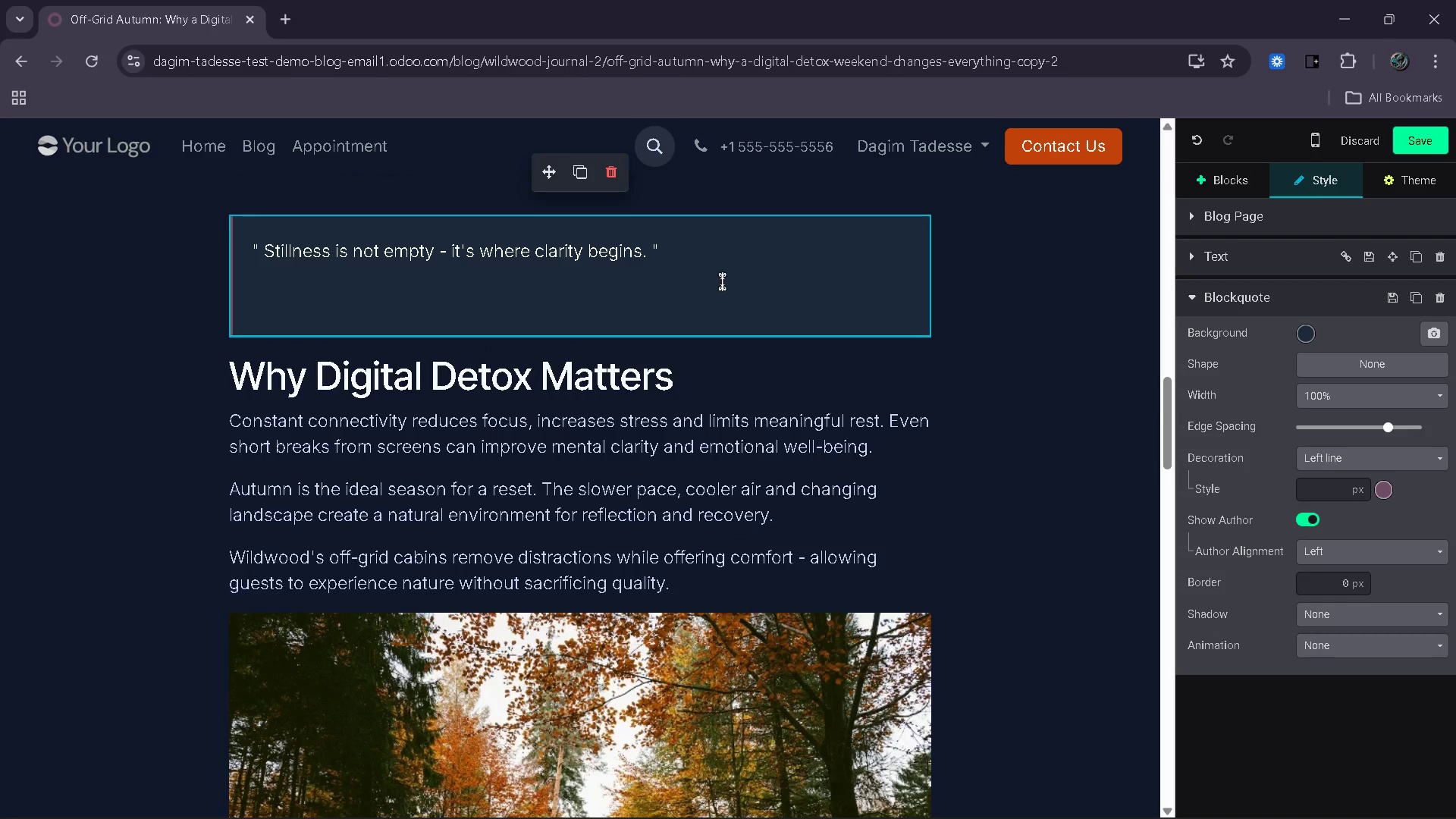 
scroll: coordinate [722, 281], scroll_direction: none, amount: 0.0
 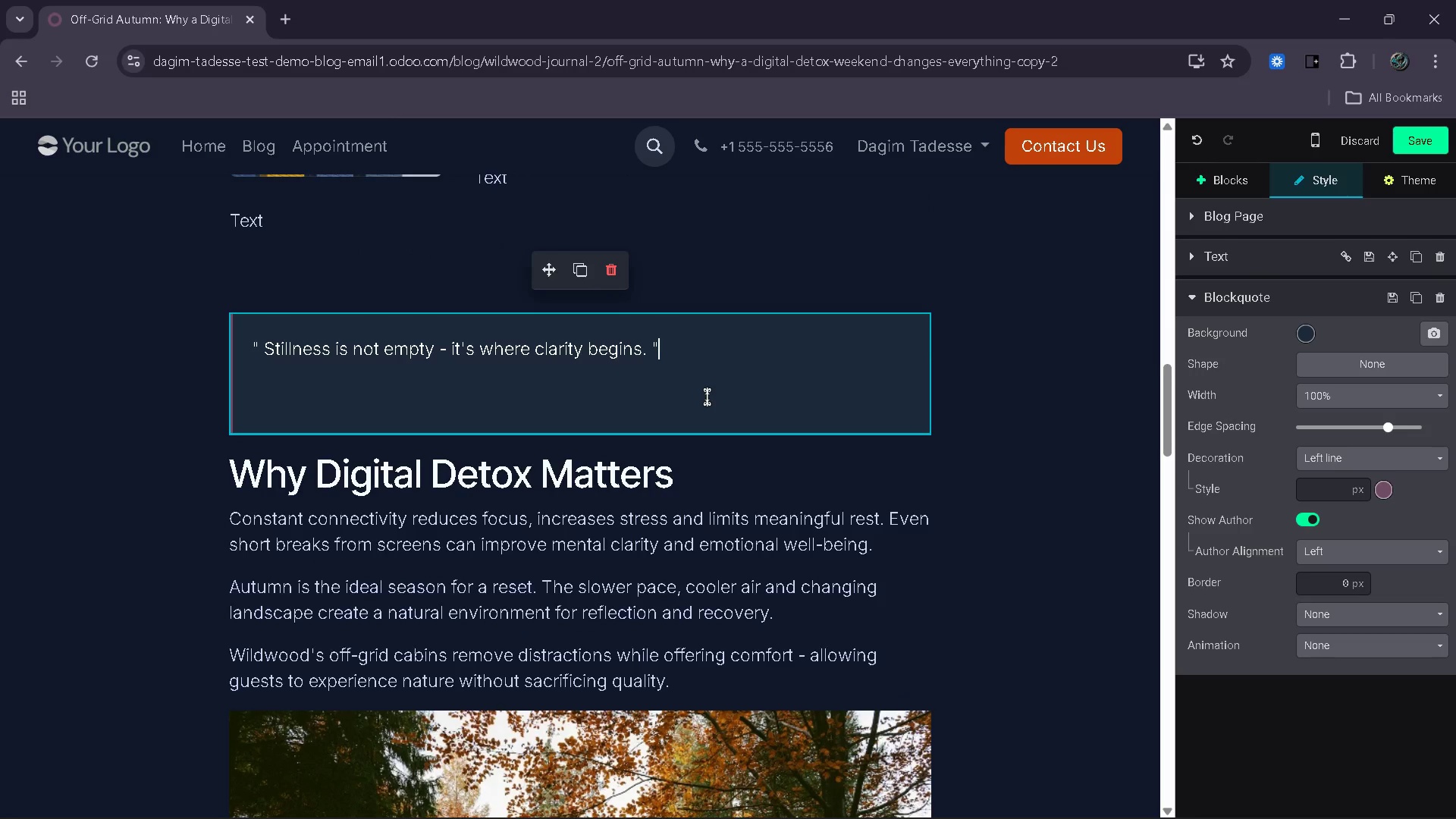 
wait(11.06)
 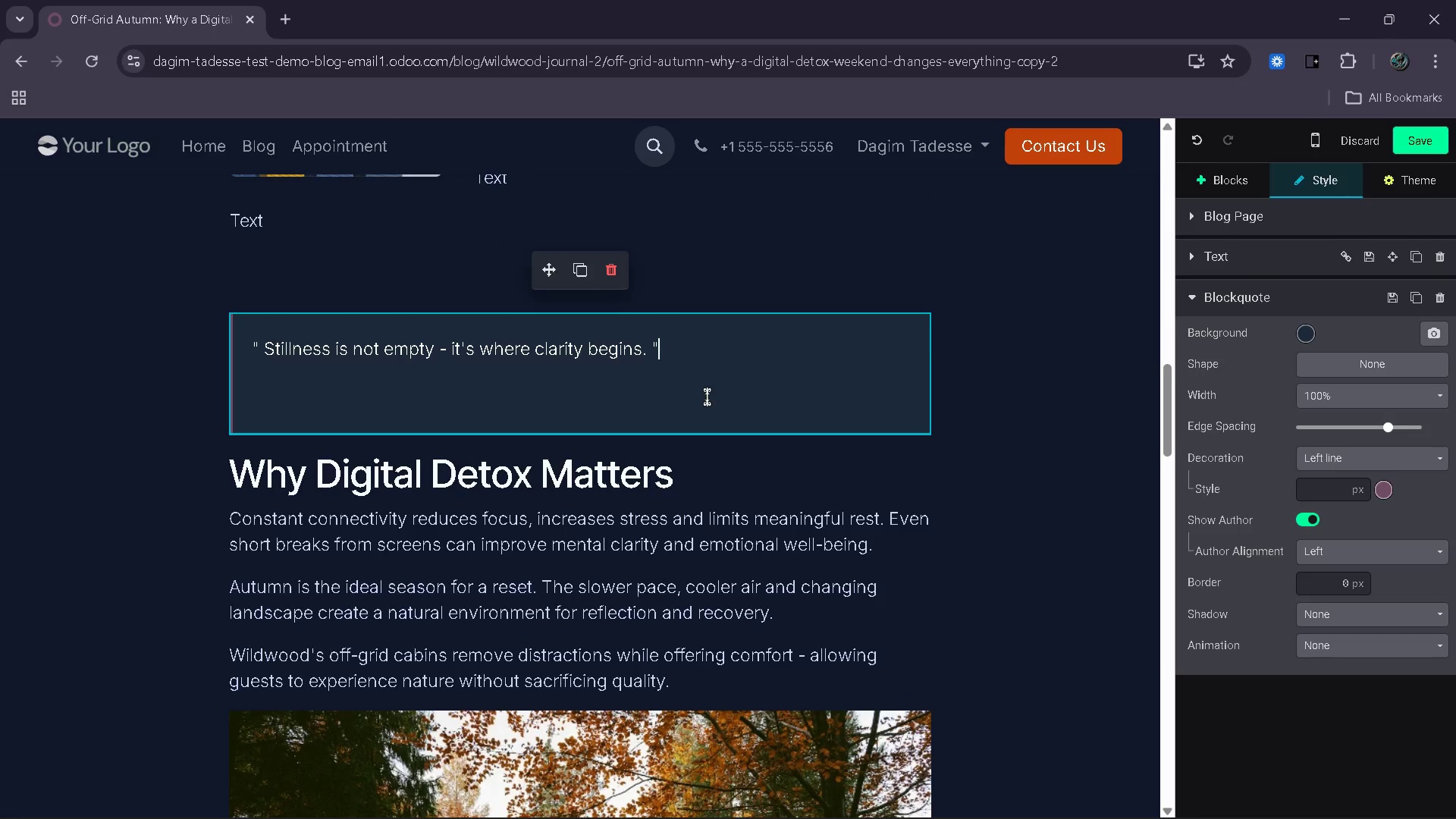 
scroll: coordinate [769, 498], scroll_direction: down, amount: 1.0
 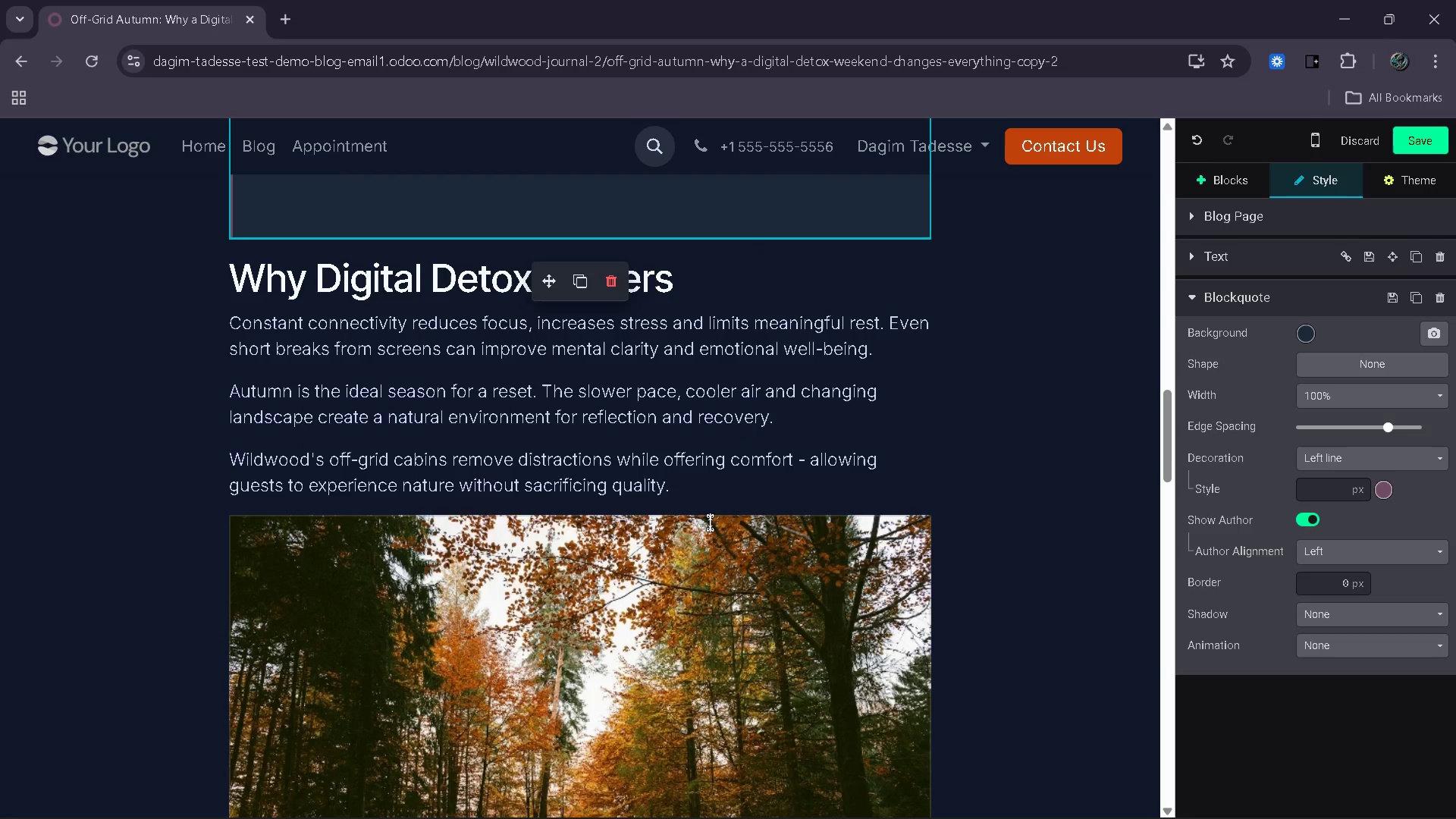 
scroll: coordinate [710, 522], scroll_direction: up, amount: 3.0
 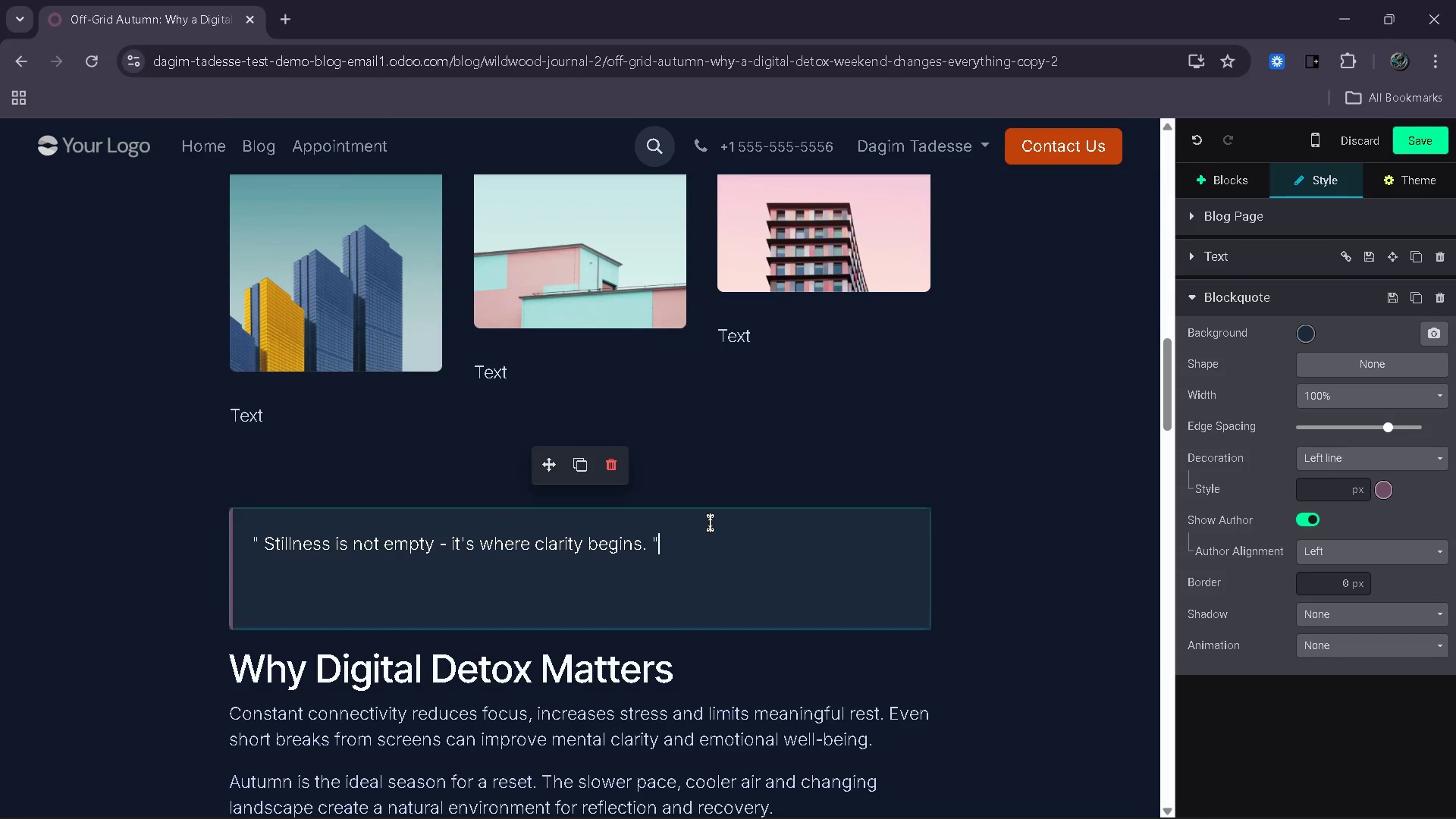 
scroll: coordinate [710, 522], scroll_direction: down, amount: 1.0
 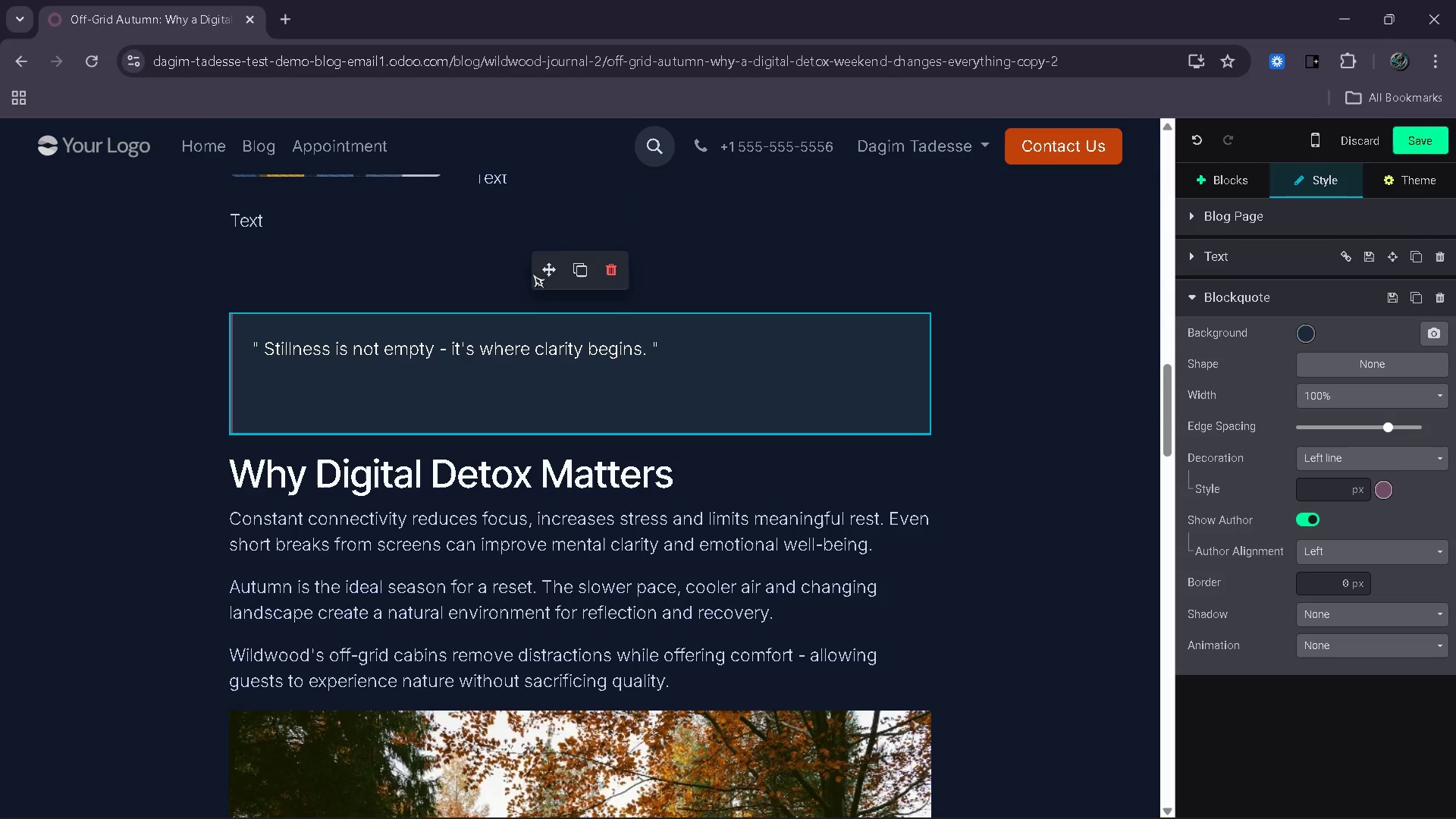 
left_click_drag(start_coordinate=[543, 267], to_coordinate=[547, 623])
 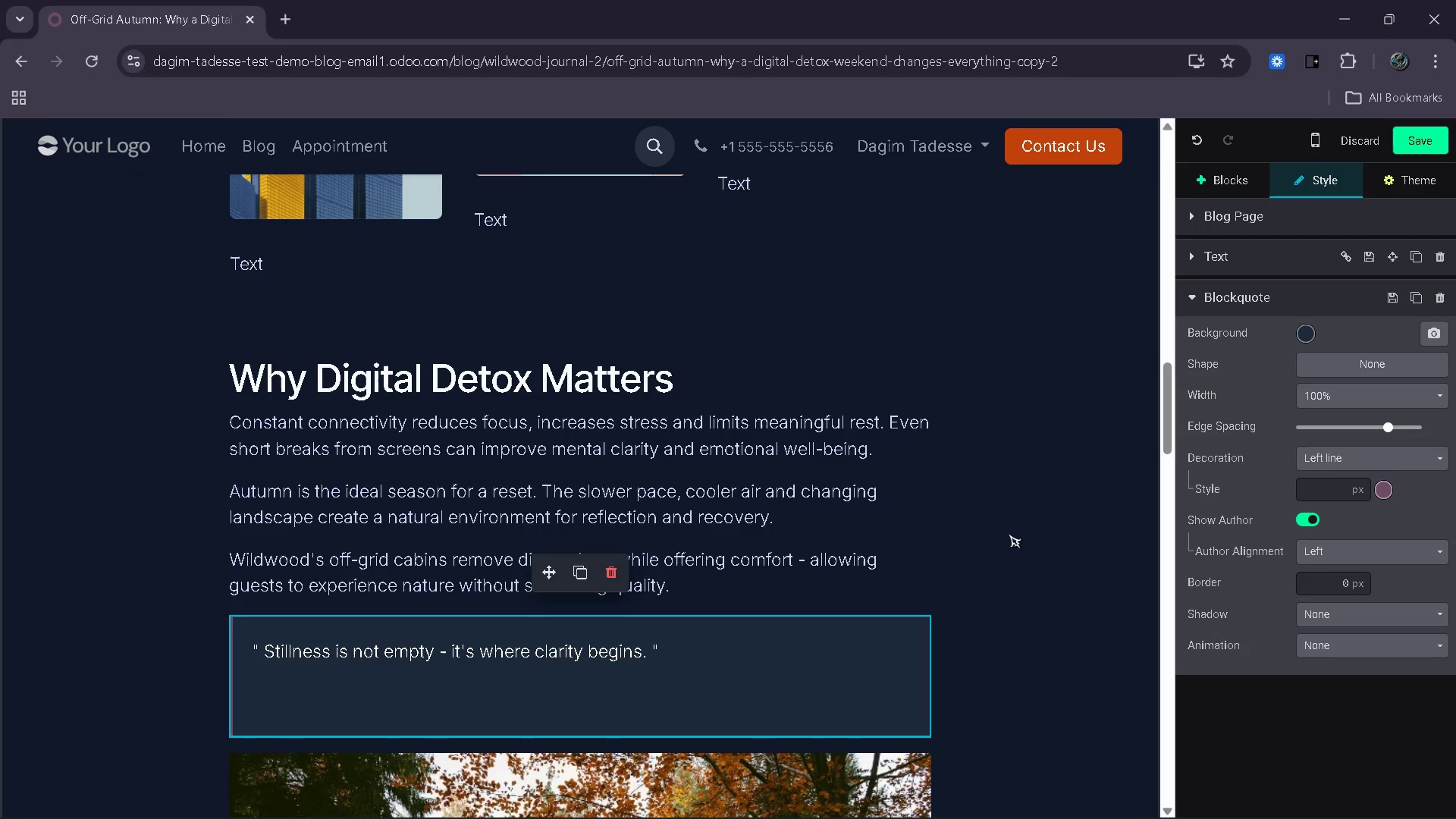 
left_click([723, 469])
 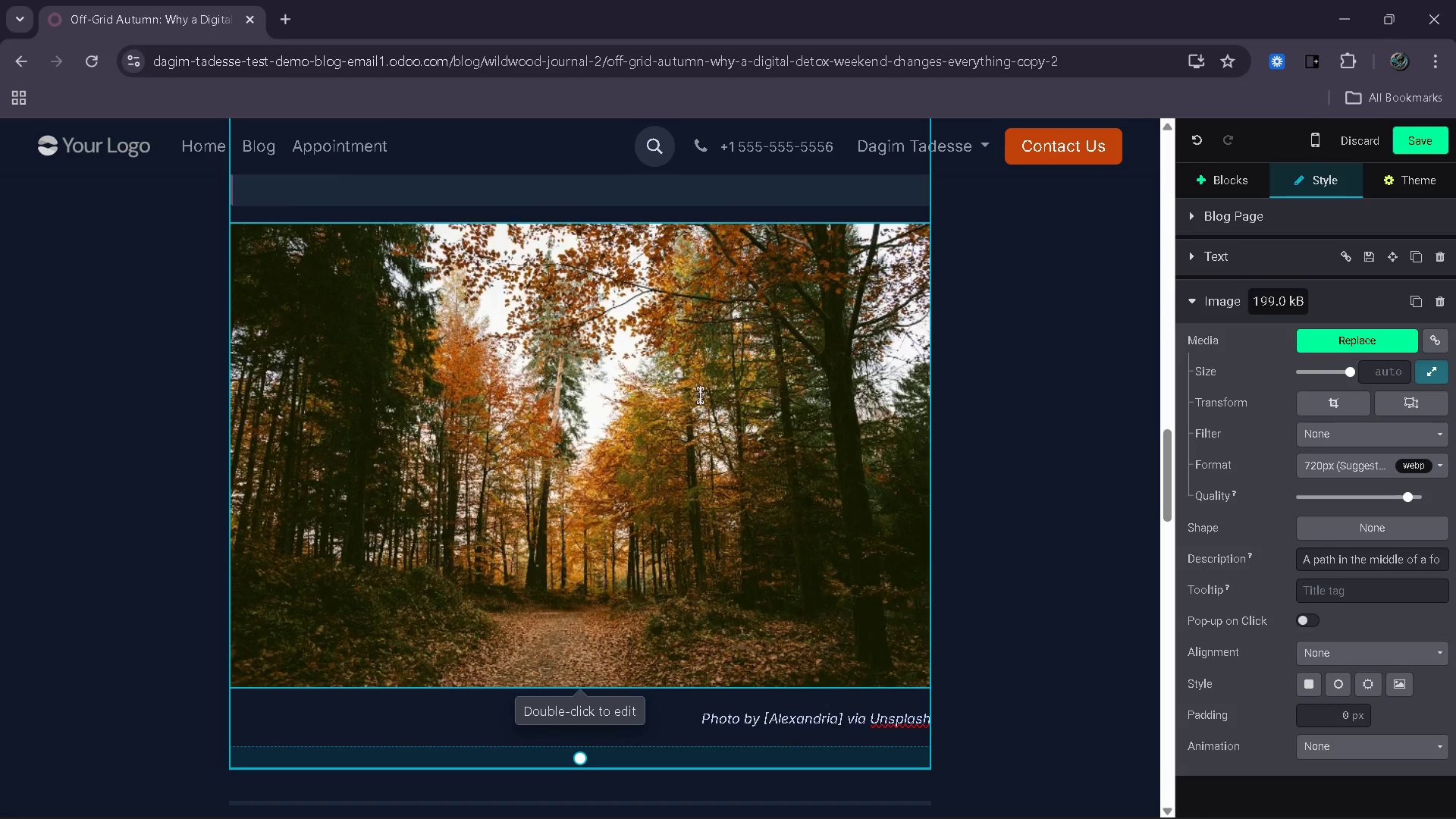 
scroll: coordinate [1005, 560], scroll_direction: down, amount: 10.0
 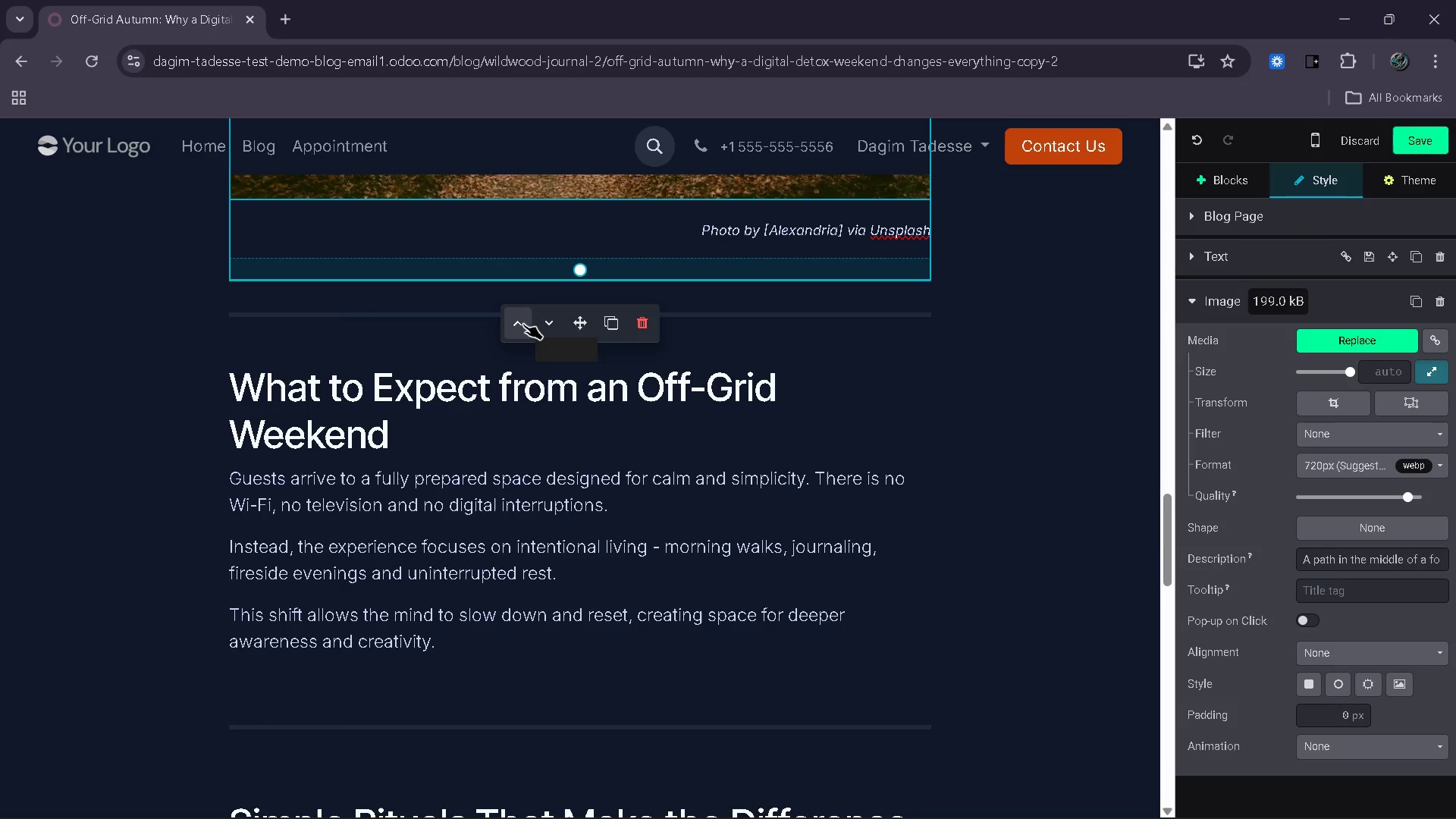 
left_click([520, 324])
 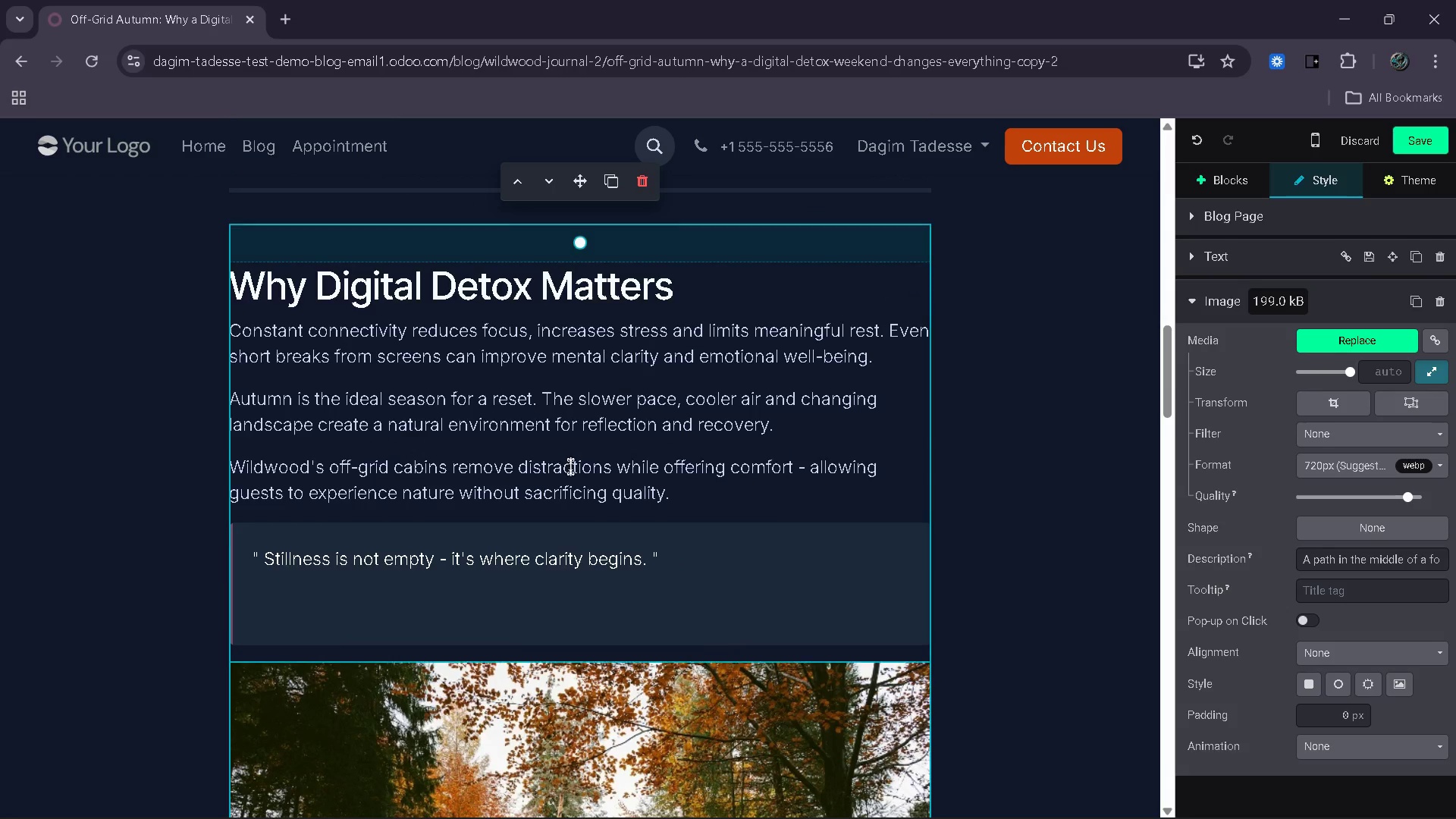 
scroll: coordinate [570, 466], scroll_direction: down, amount: 14.0
 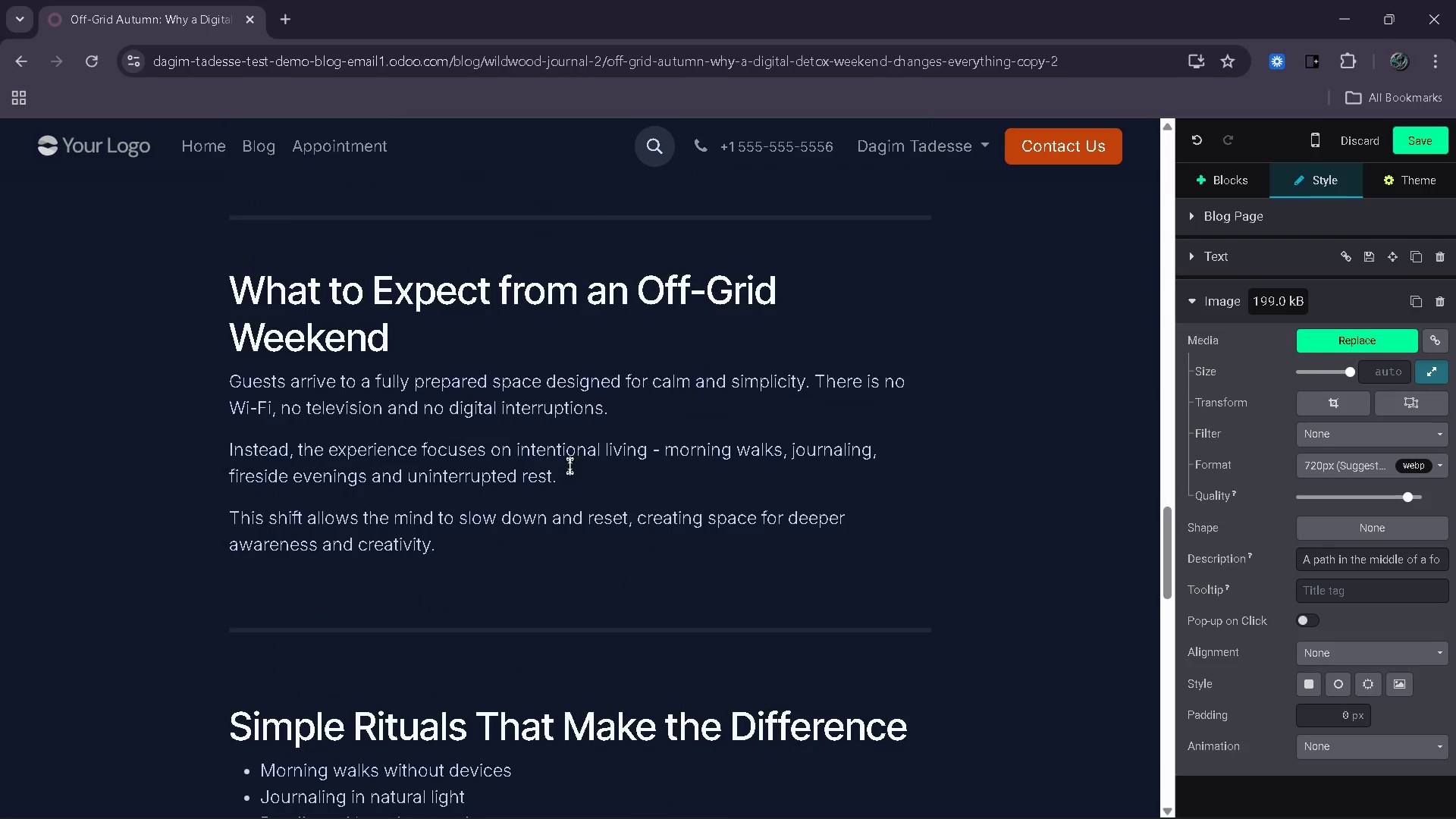 
scroll: coordinate [570, 466], scroll_direction: up, amount: 6.0
 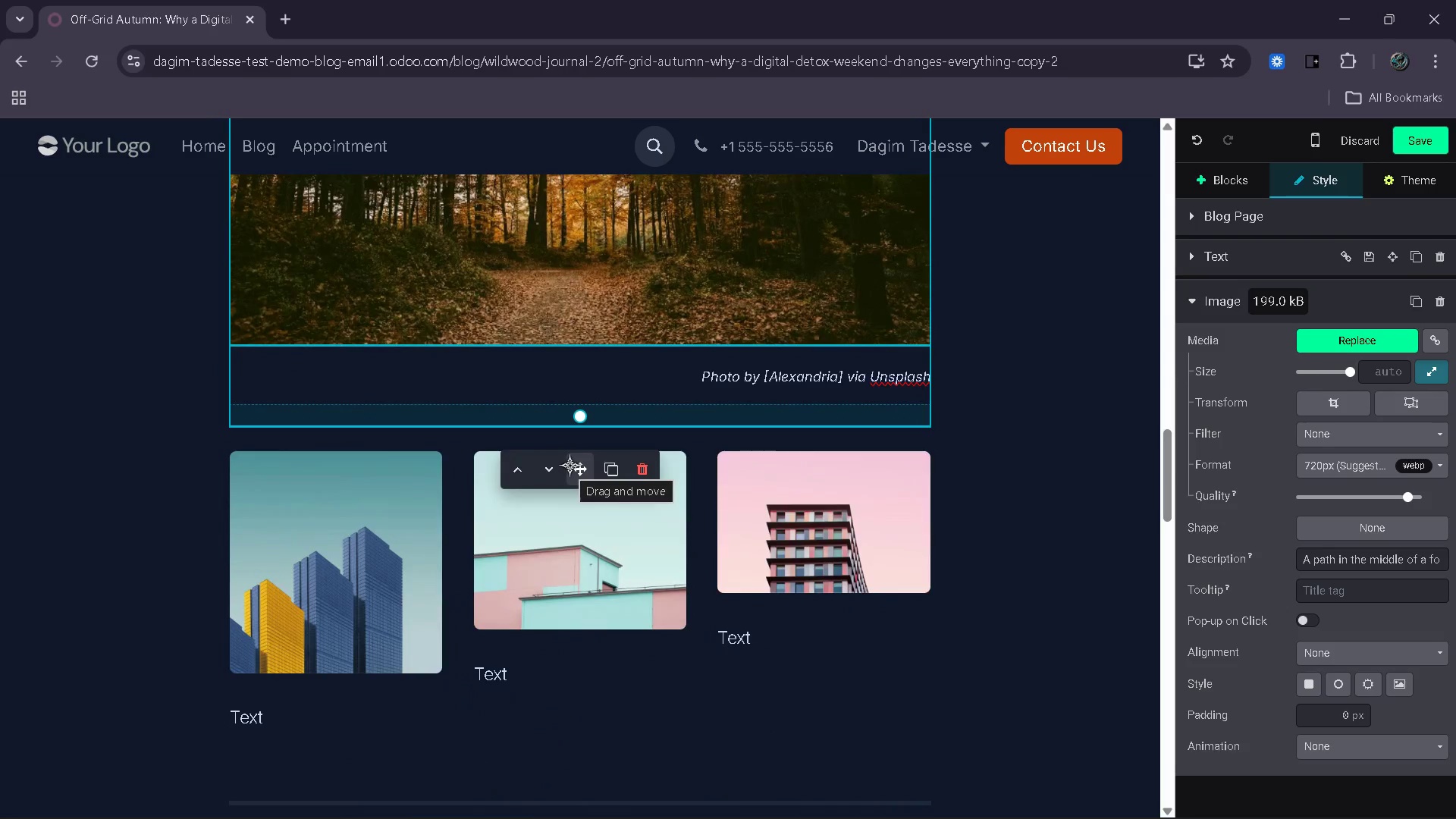 
key(Control+Z)
 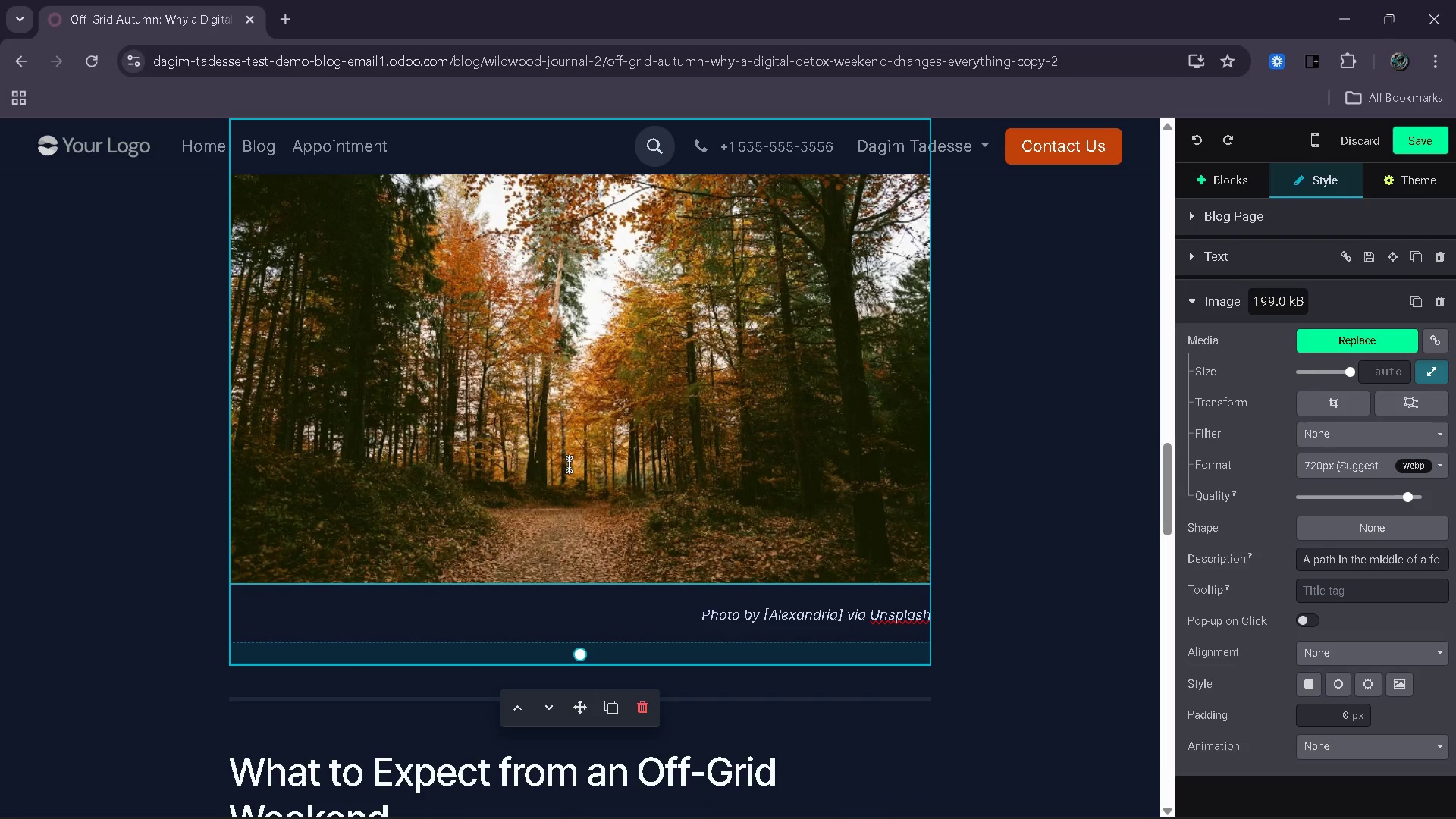 
scroll: coordinate [960, 489], scroll_direction: down, amount: 5.0
 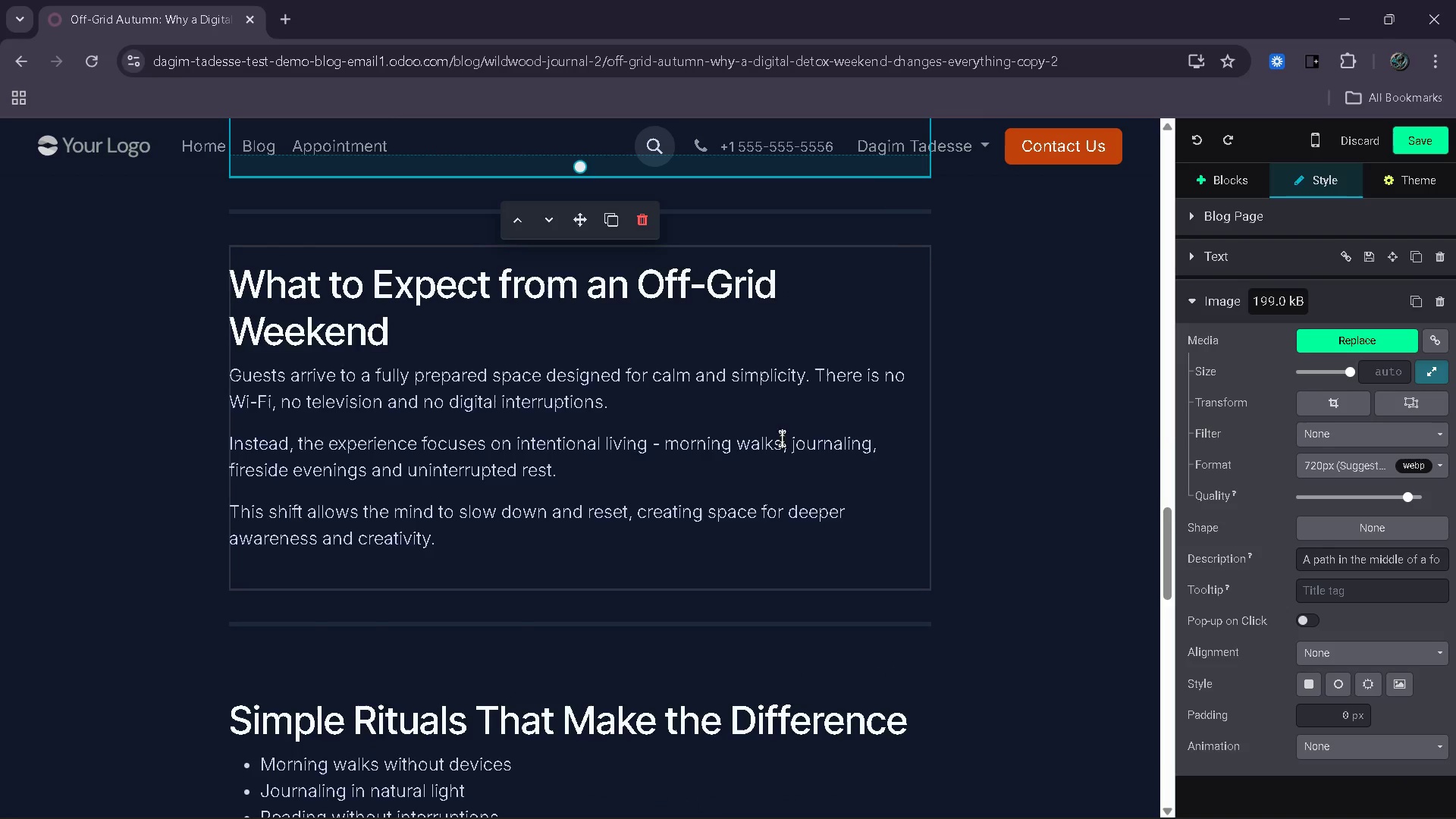 
scroll: coordinate [910, 399], scroll_direction: up, amount: 10.0
 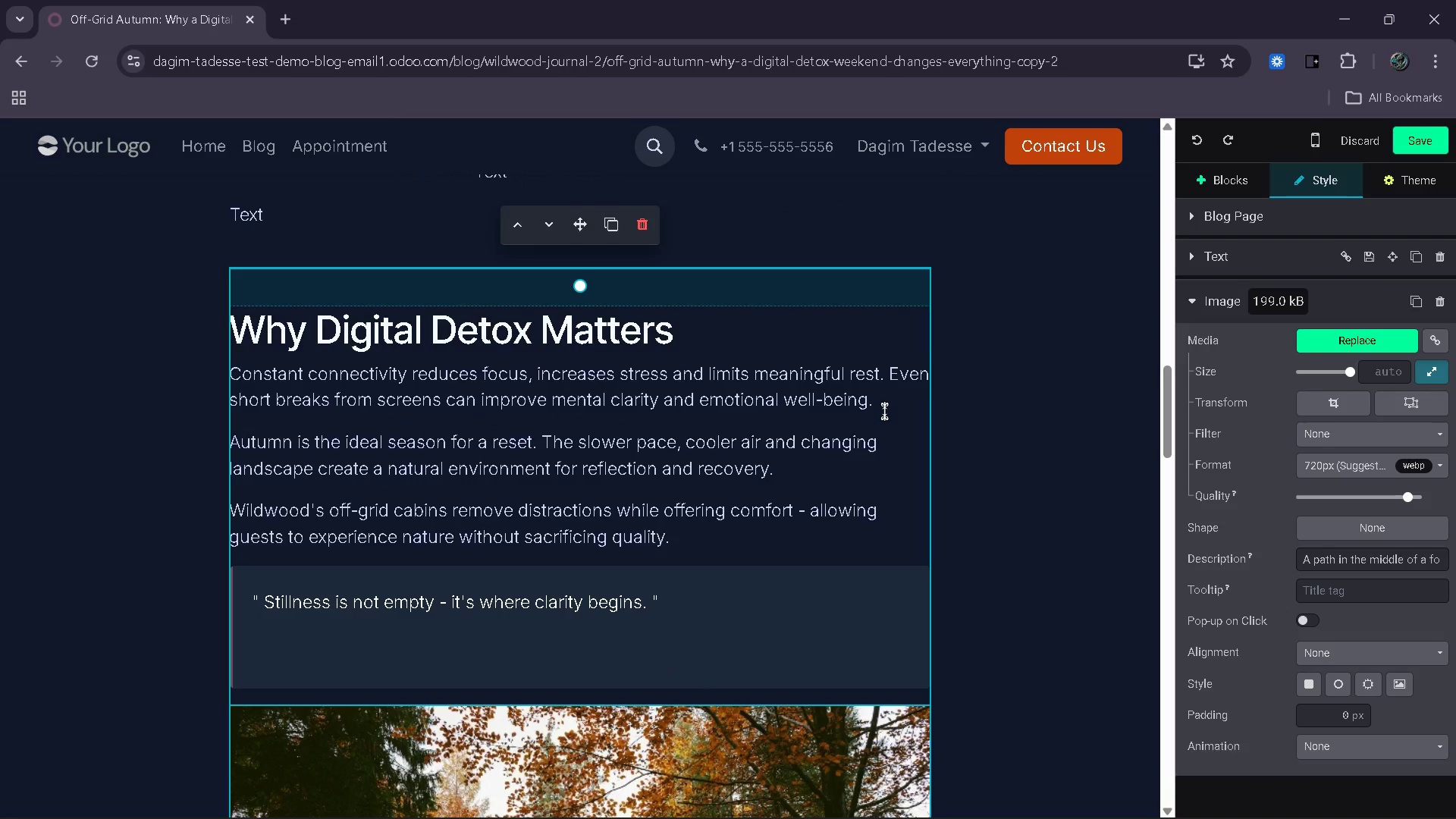 
scroll: coordinate [662, 486], scroll_direction: down, amount: 19.0
 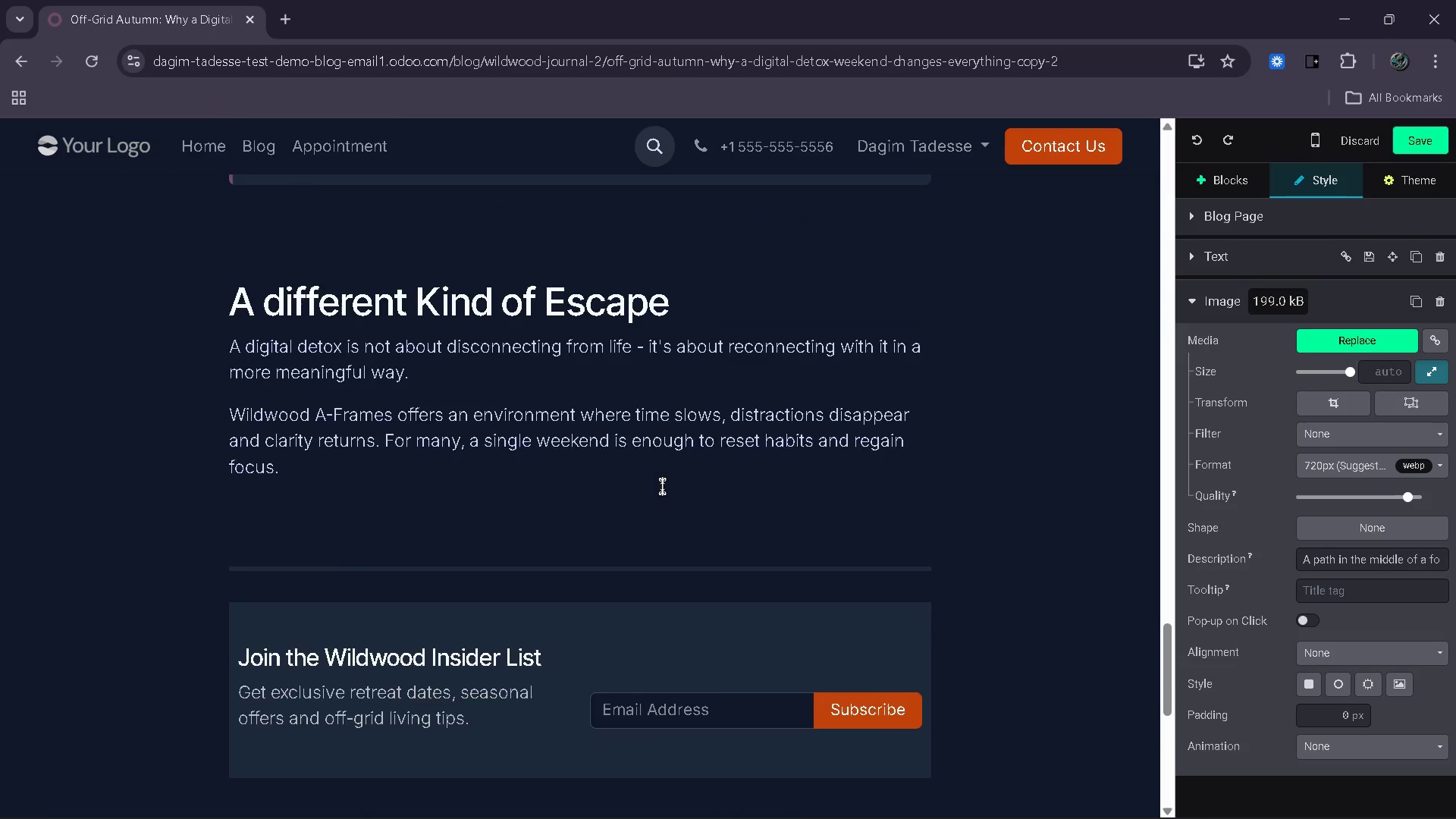 
scroll: coordinate [662, 486], scroll_direction: up, amount: 8.0
 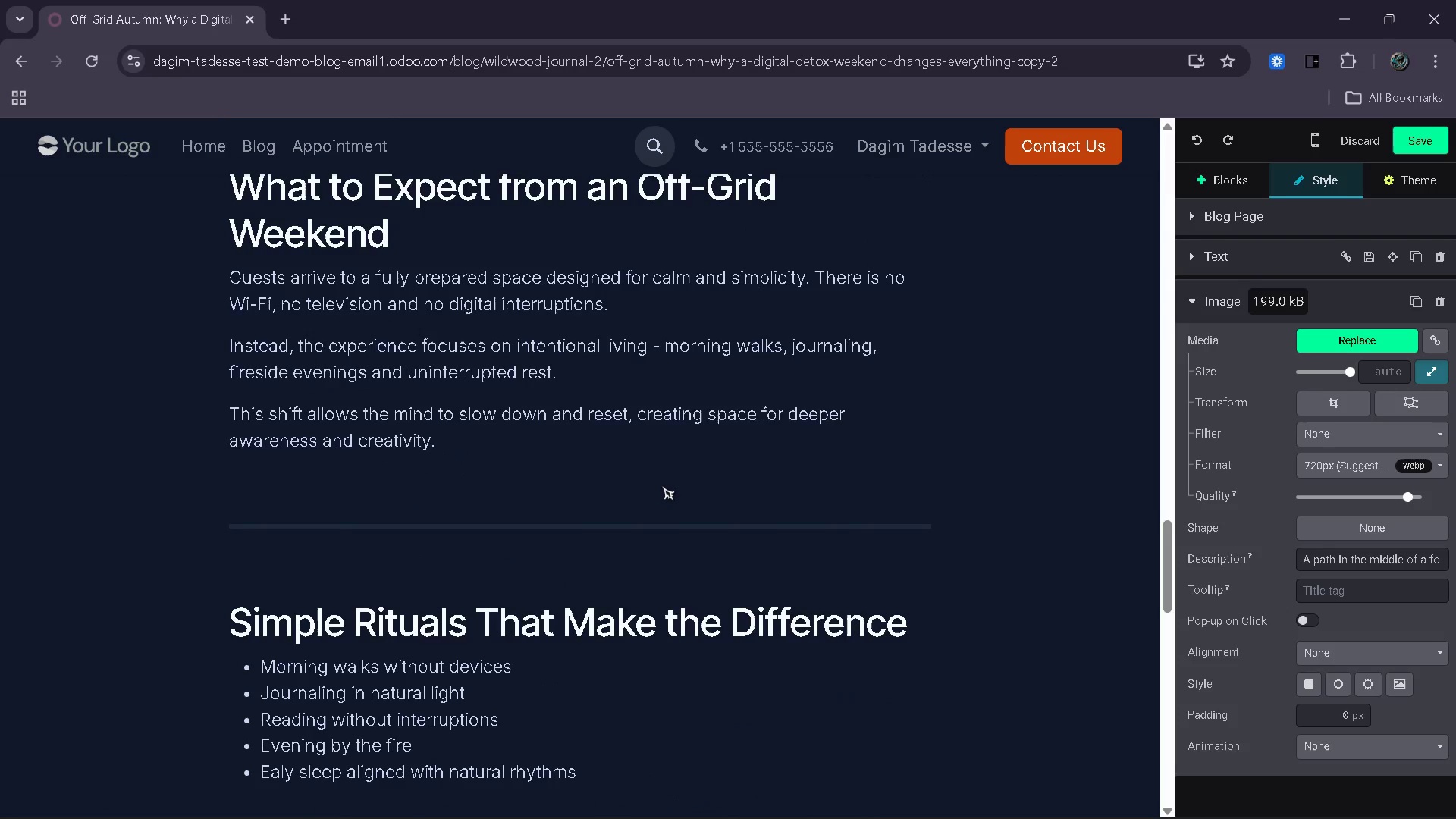 
scroll: coordinate [662, 486], scroll_direction: down, amount: 4.0
 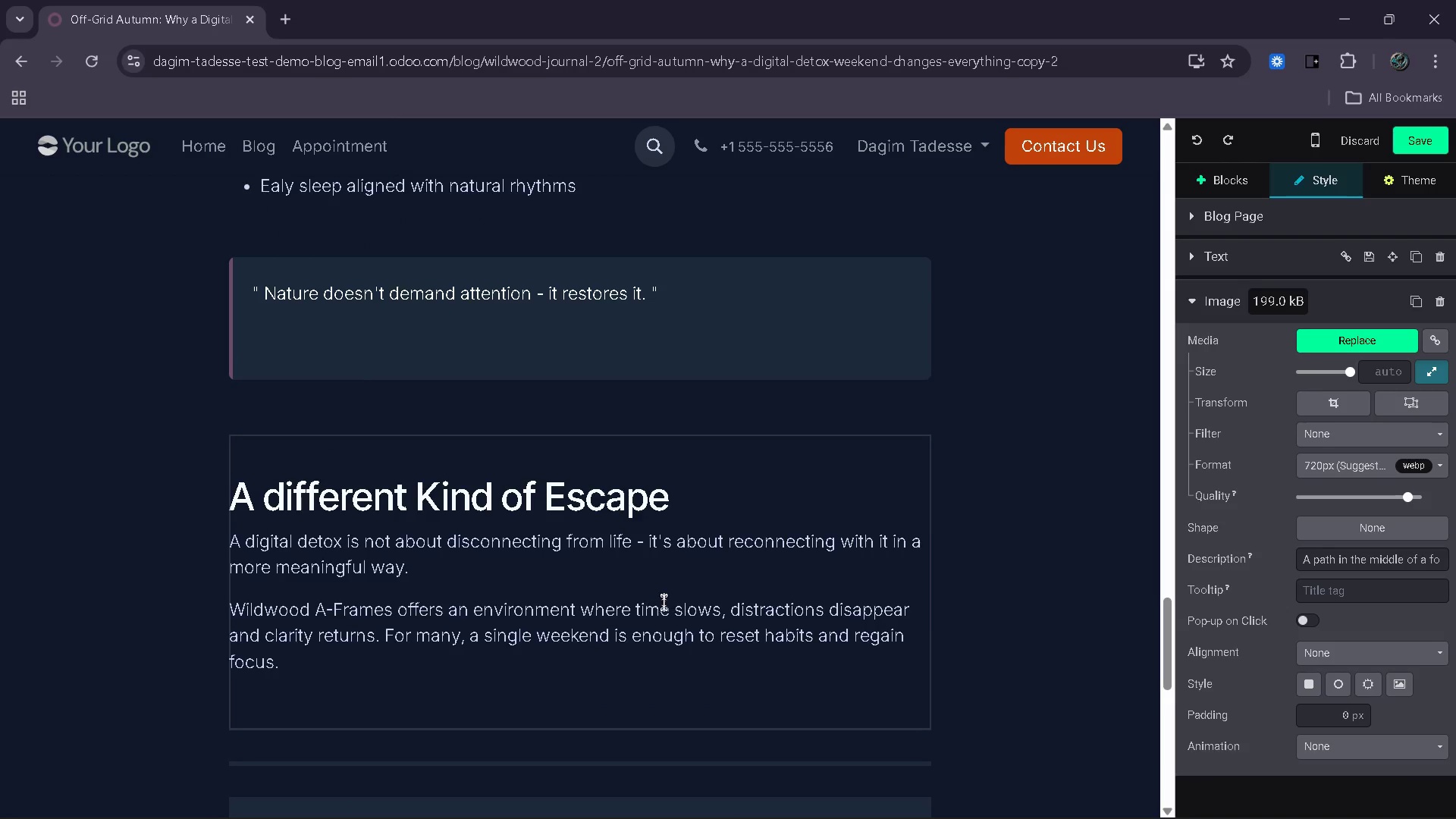 
wait(5.55)
 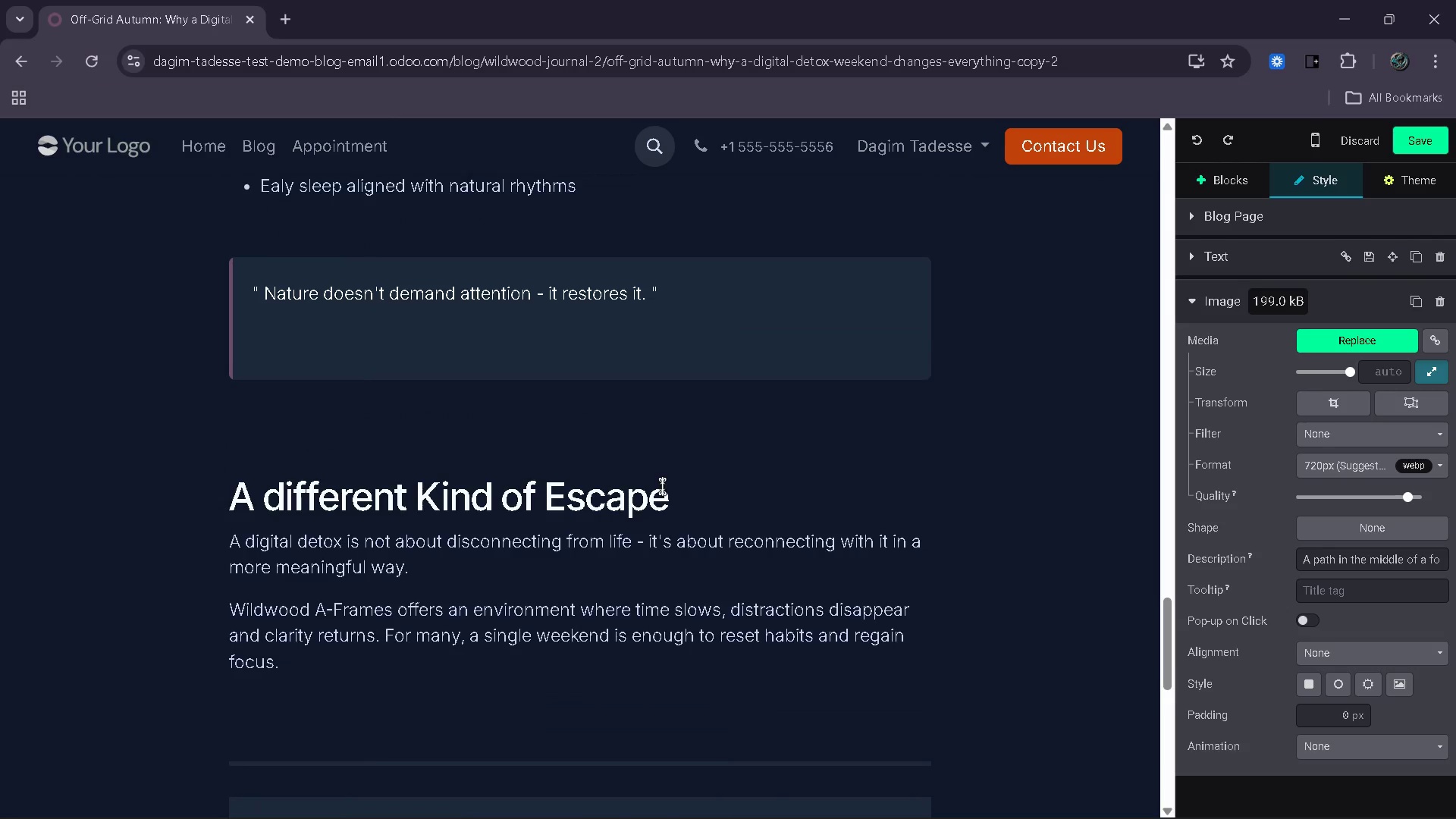 
scroll: coordinate [783, 497], scroll_direction: down, amount: 5.0
 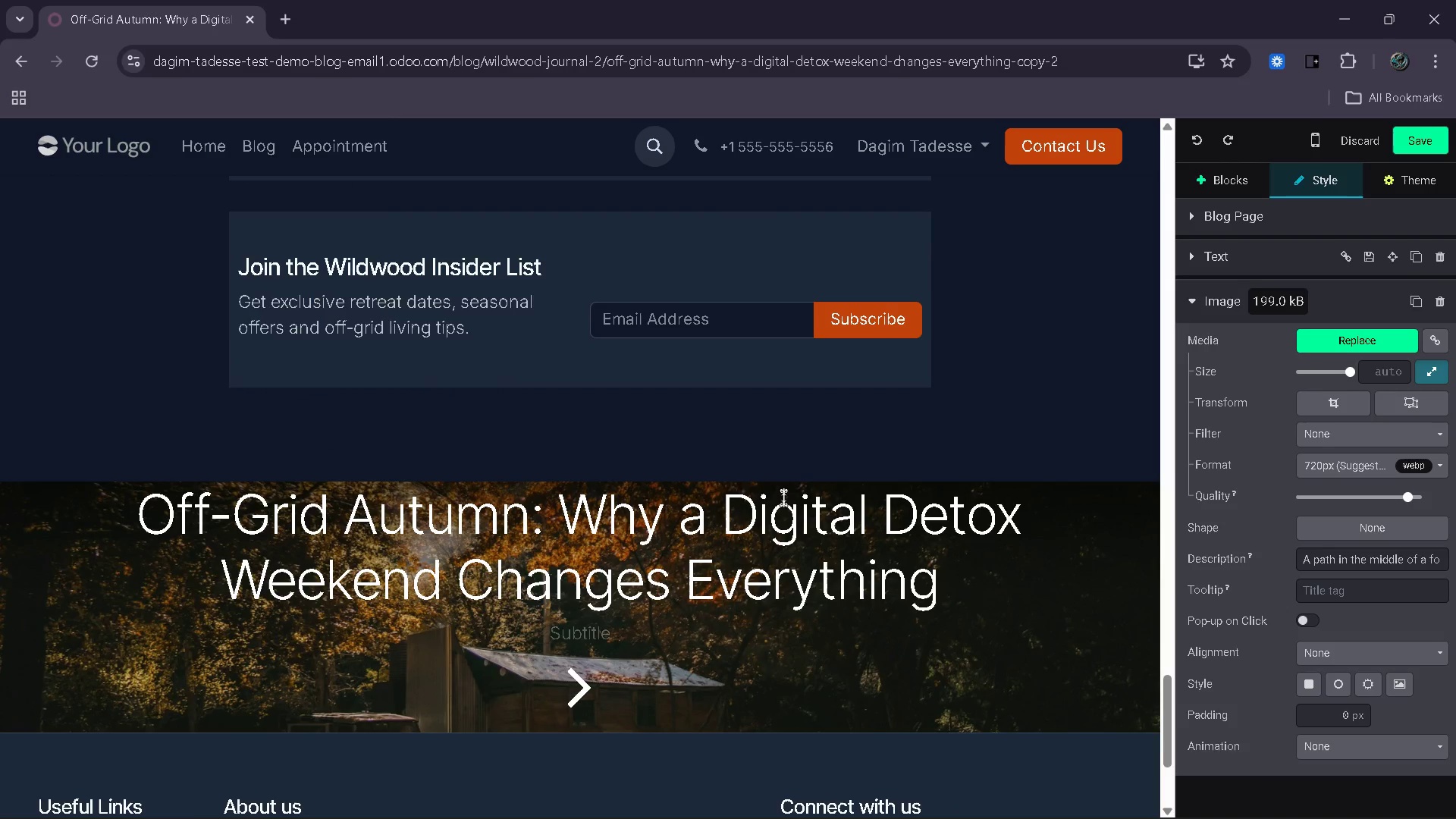 
scroll: coordinate [777, 375], scroll_direction: up, amount: 5.0
 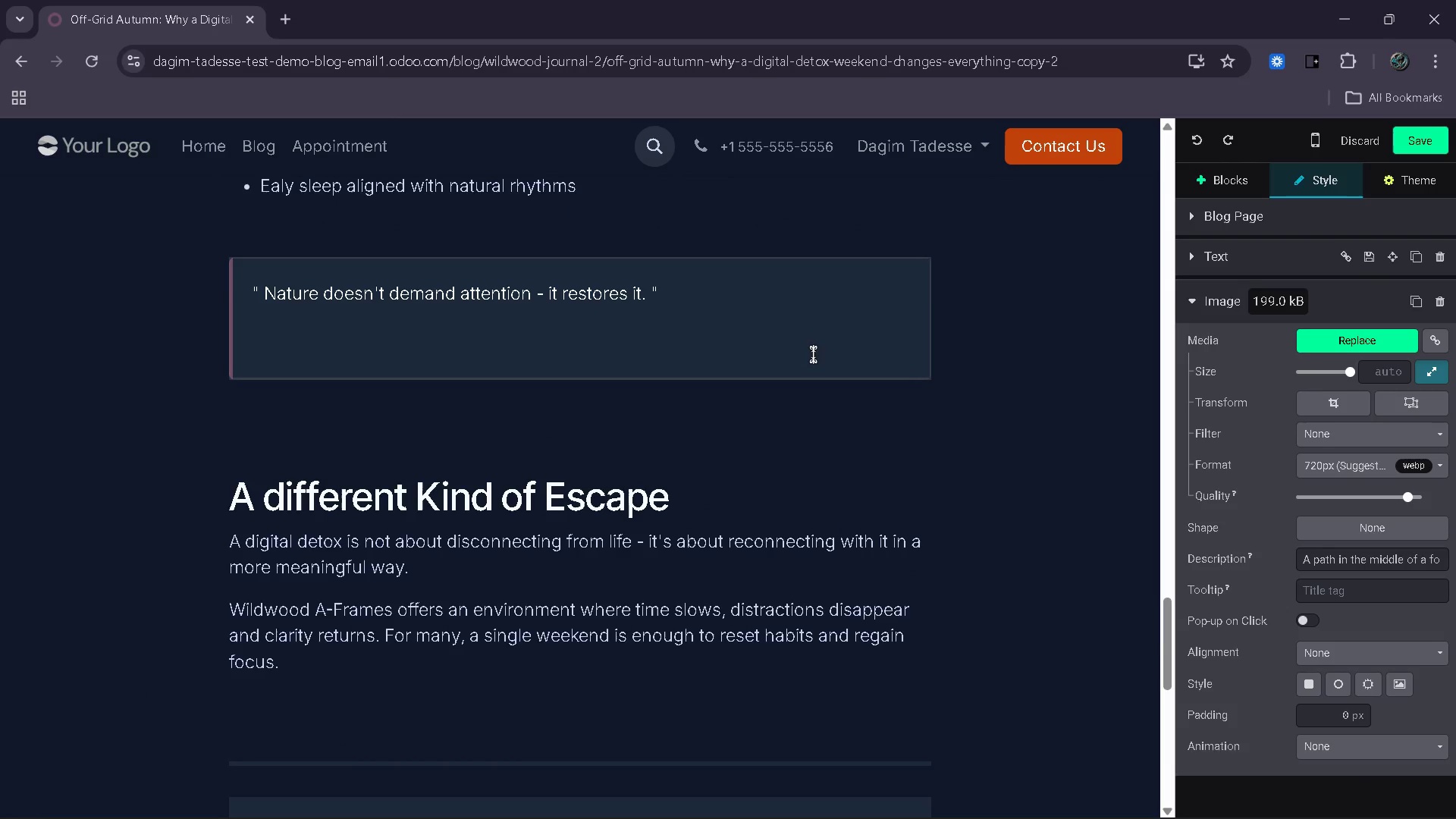 
left_click([814, 353])
 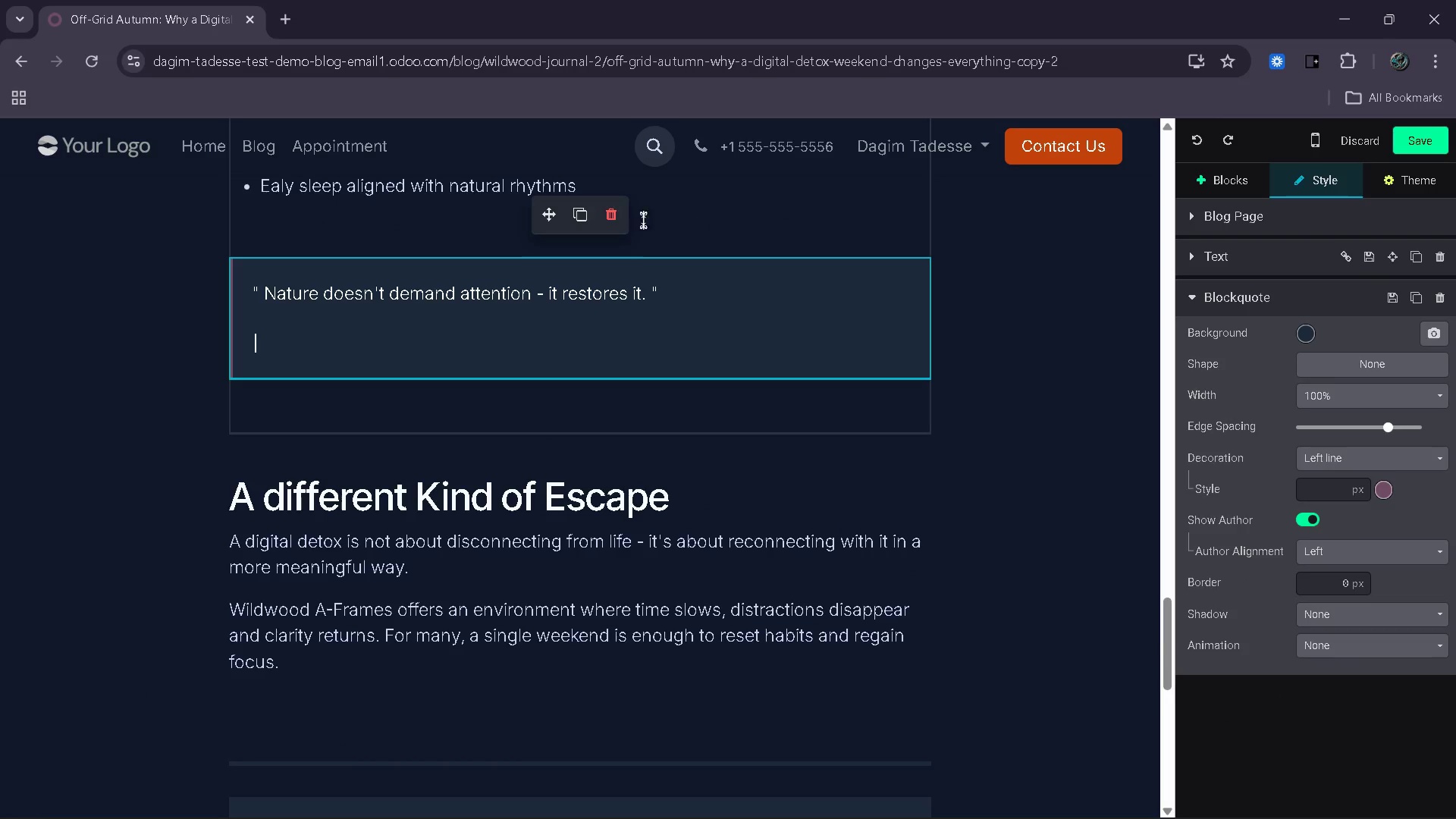 
left_click([617, 215])
 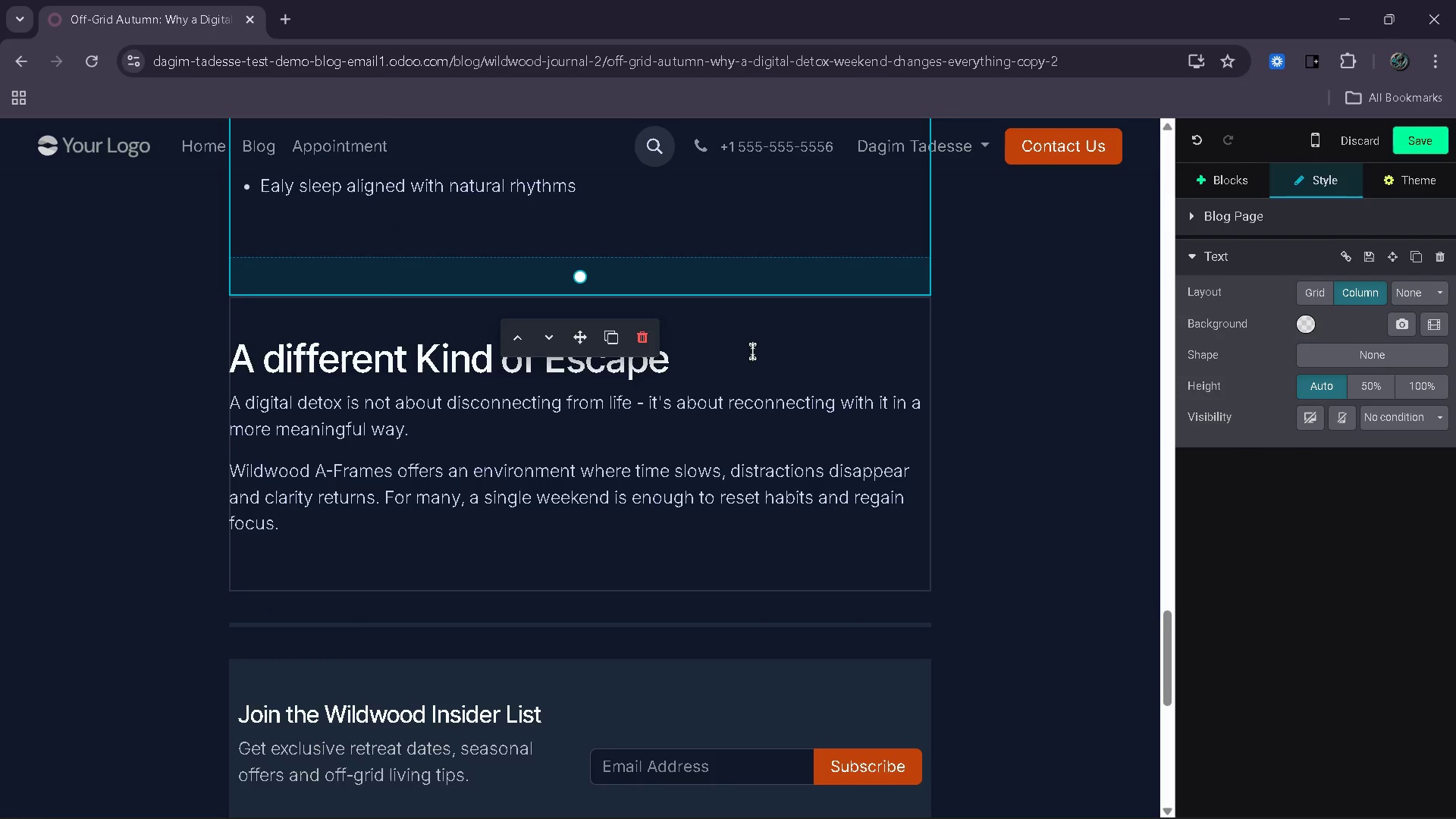 
scroll: coordinate [720, 482], scroll_direction: up, amount: 9.0
 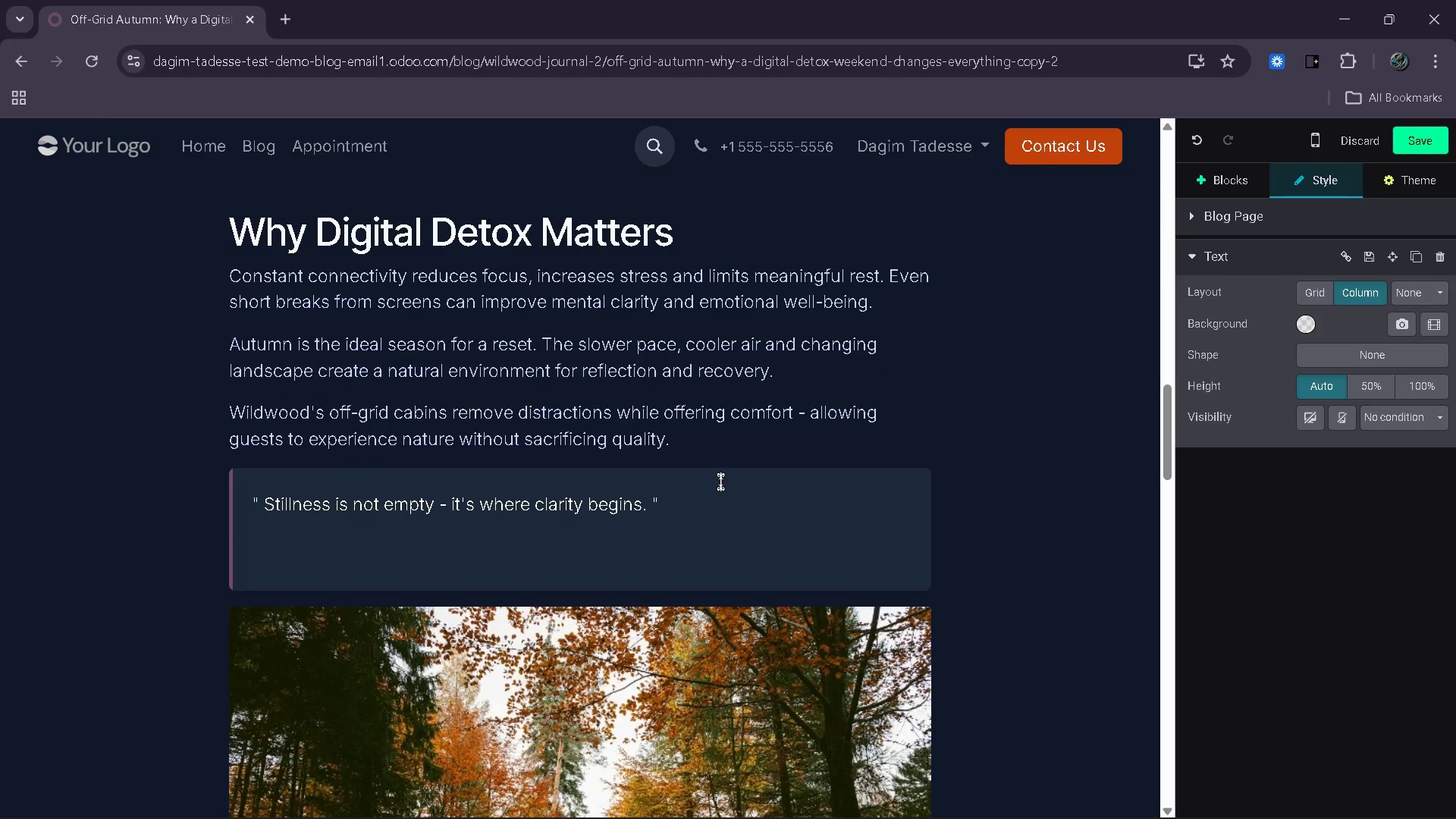 
wait(5.2)
 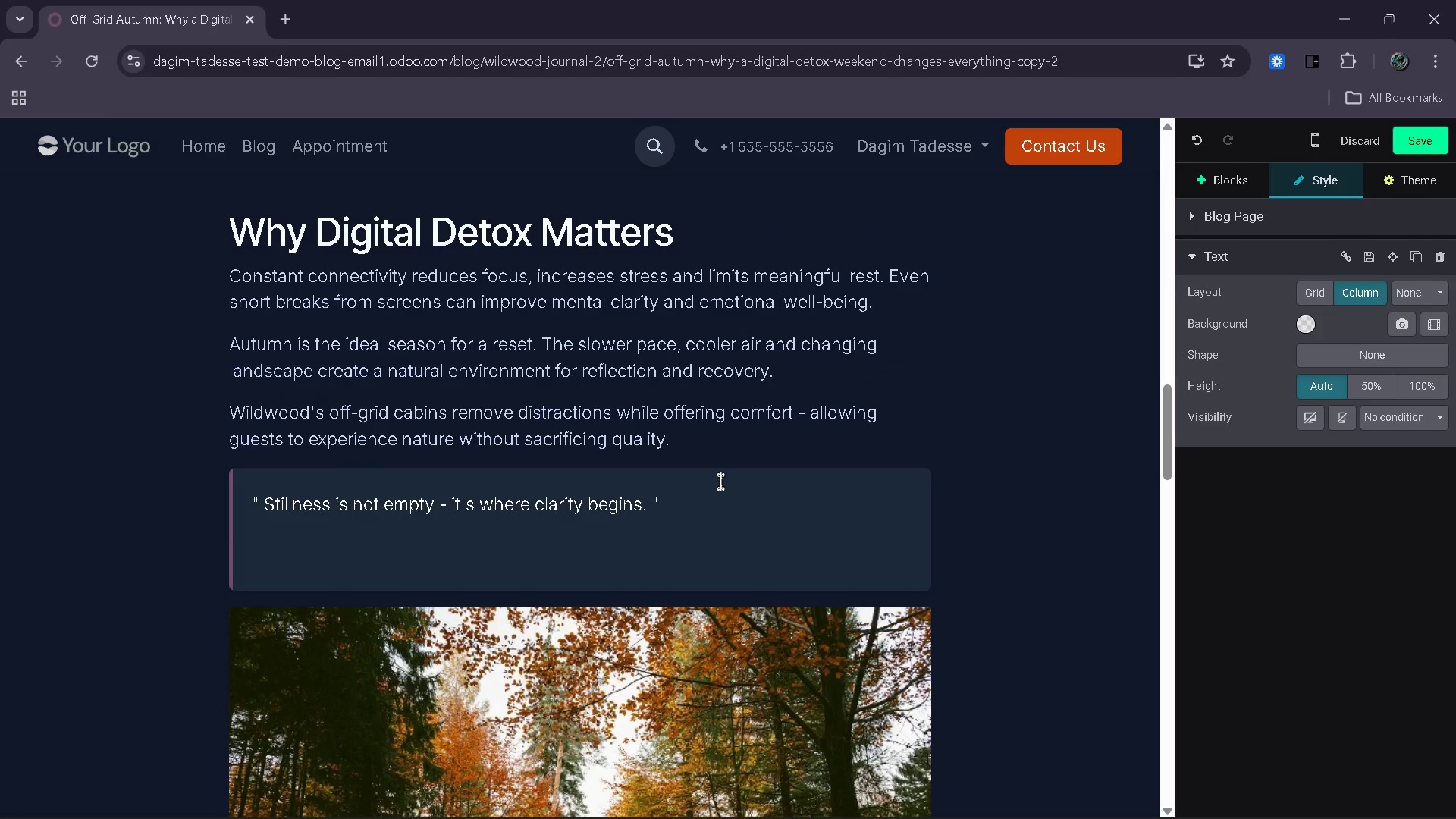 
scroll: coordinate [715, 485], scroll_direction: up, amount: 9.0
 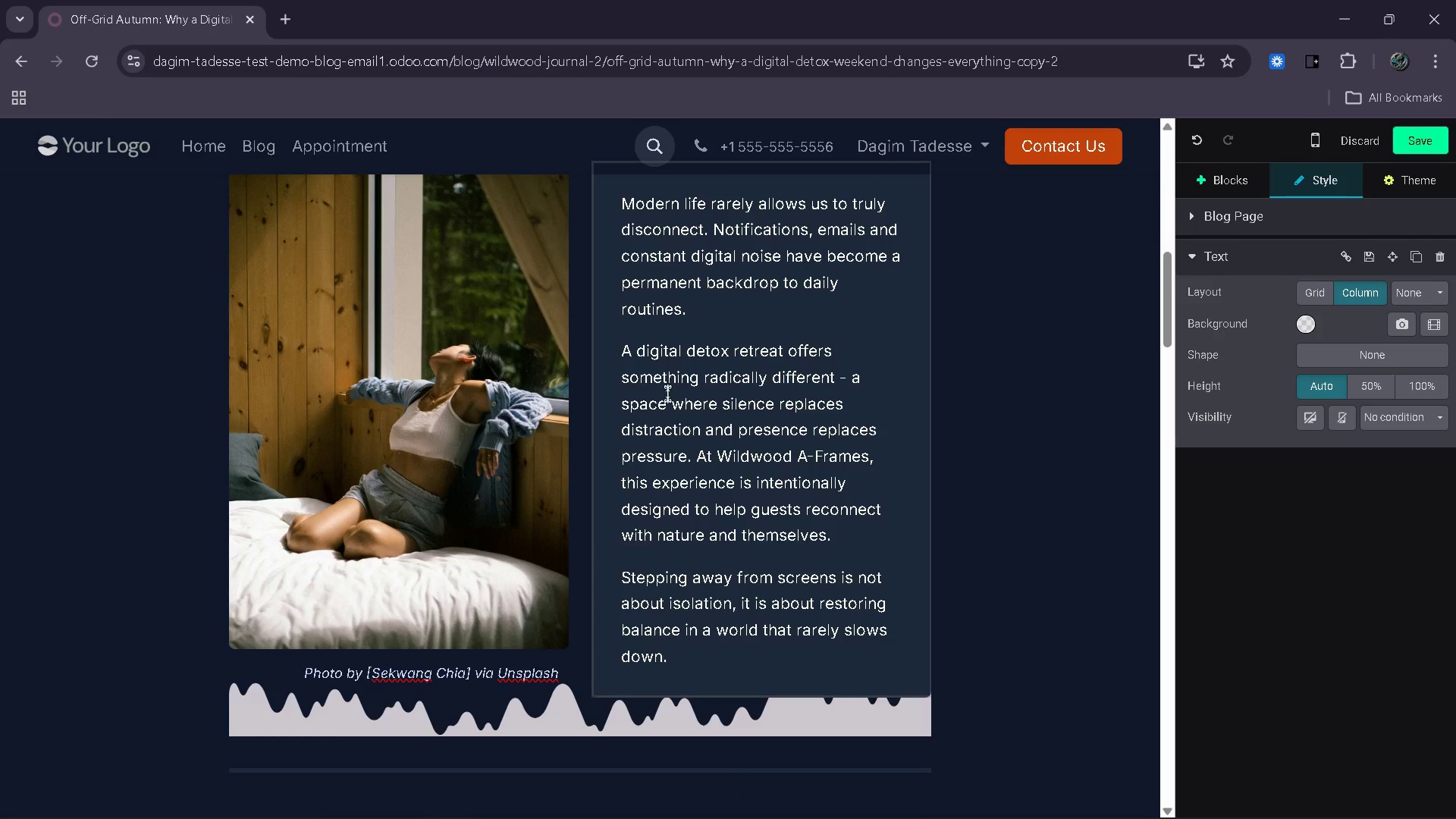 
scroll: coordinate [616, 401], scroll_direction: down, amount: 6.0
 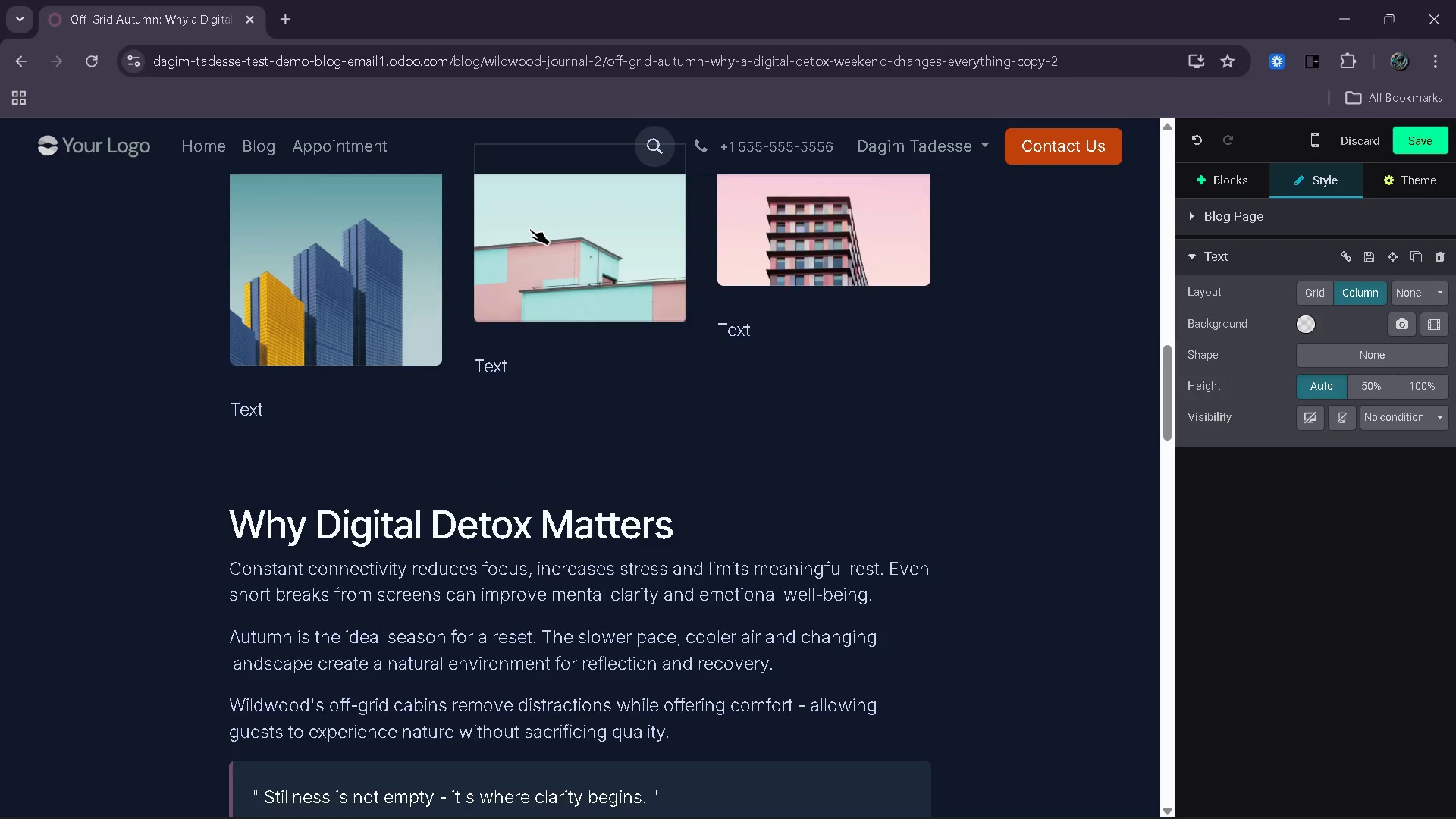 
scroll: coordinate [530, 229], scroll_direction: up, amount: 2.0
 